 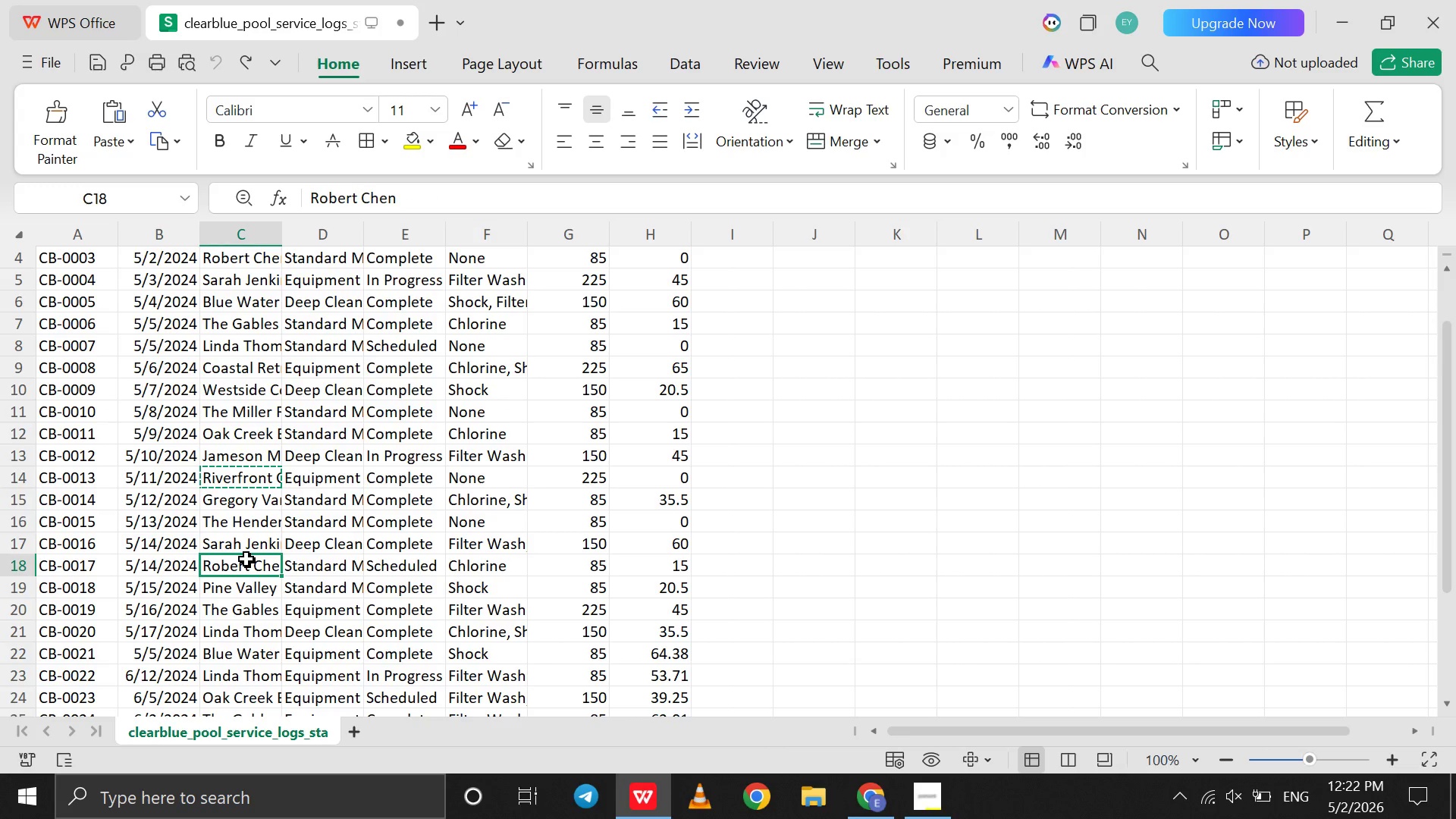 
scroll: coordinate [246, 559], scroll_direction: down, amount: 1.0
 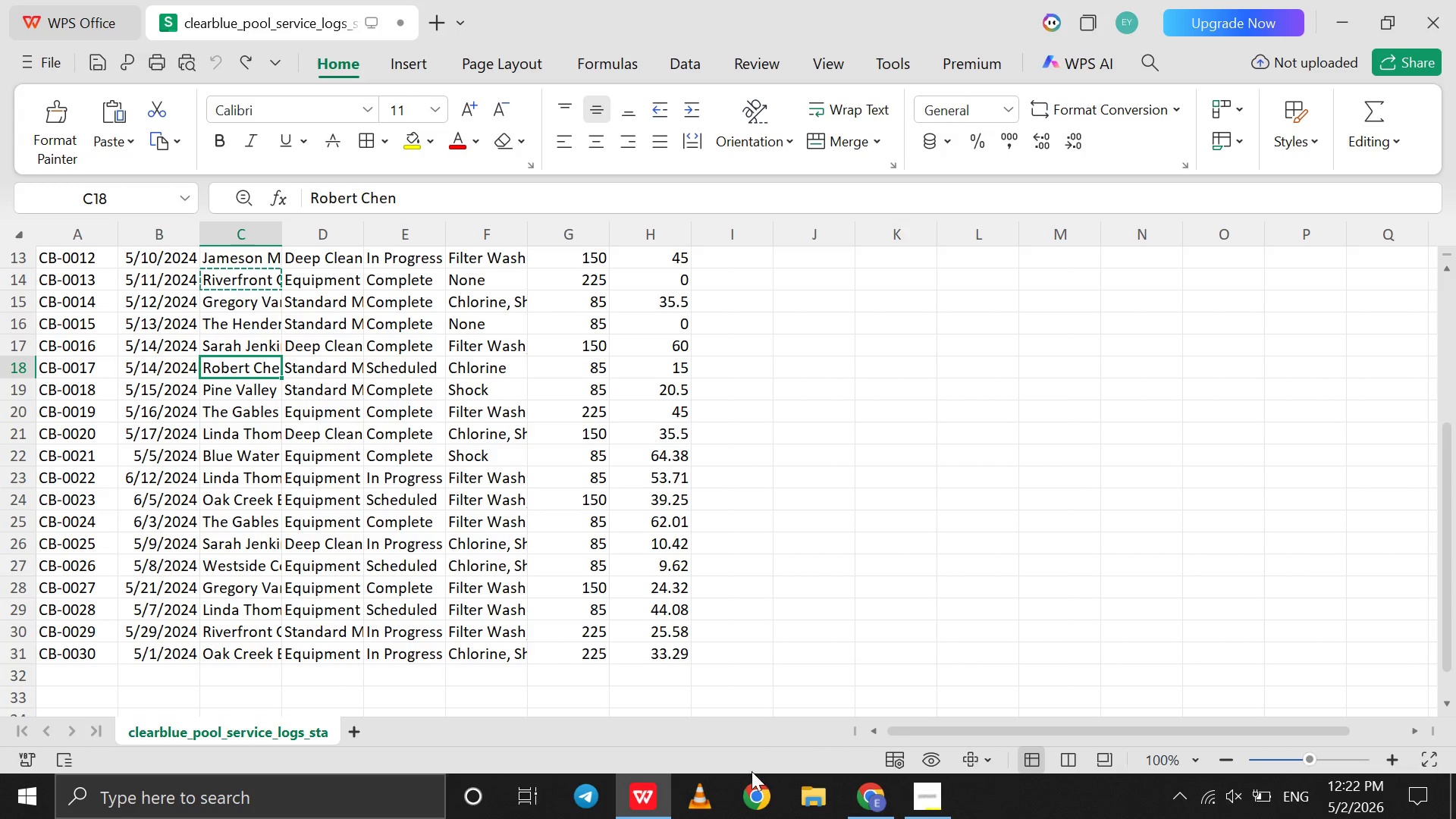 
scroll: coordinate [560, 675], scroll_direction: up, amount: 2.0
 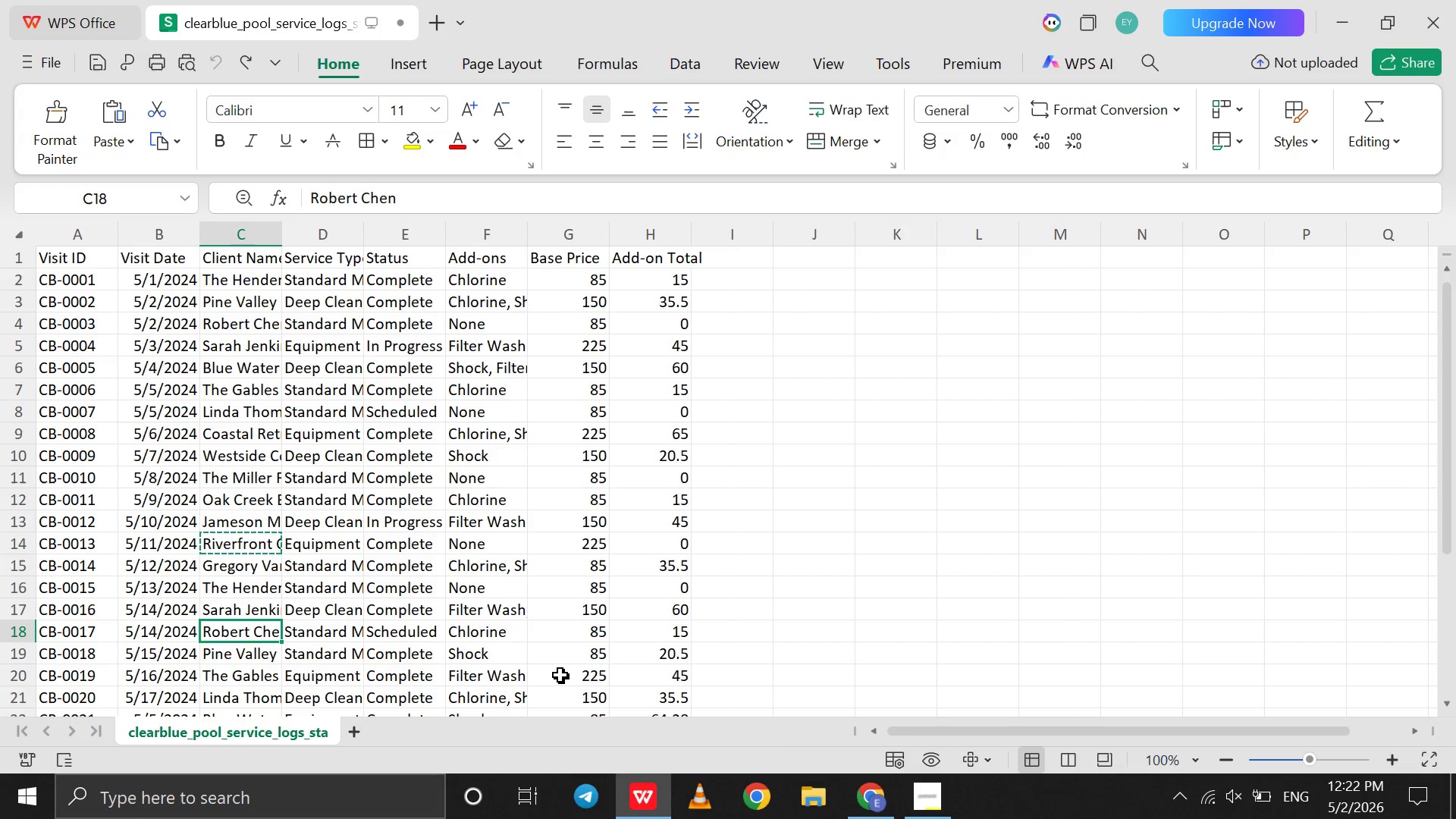 
scroll: coordinate [560, 675], scroll_direction: none, amount: 0.0
 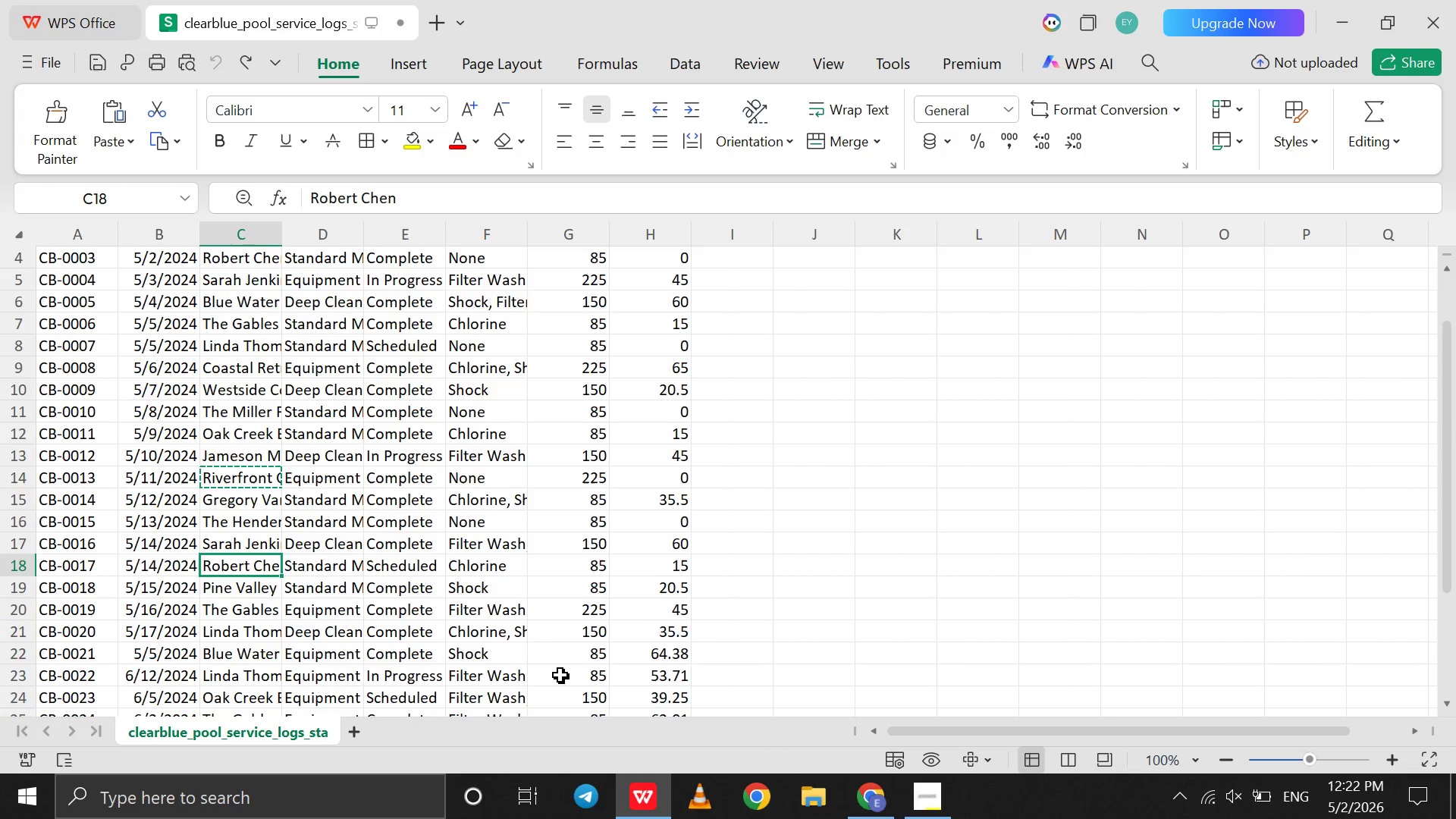 
scroll: coordinate [560, 675], scroll_direction: down, amount: 1.0
 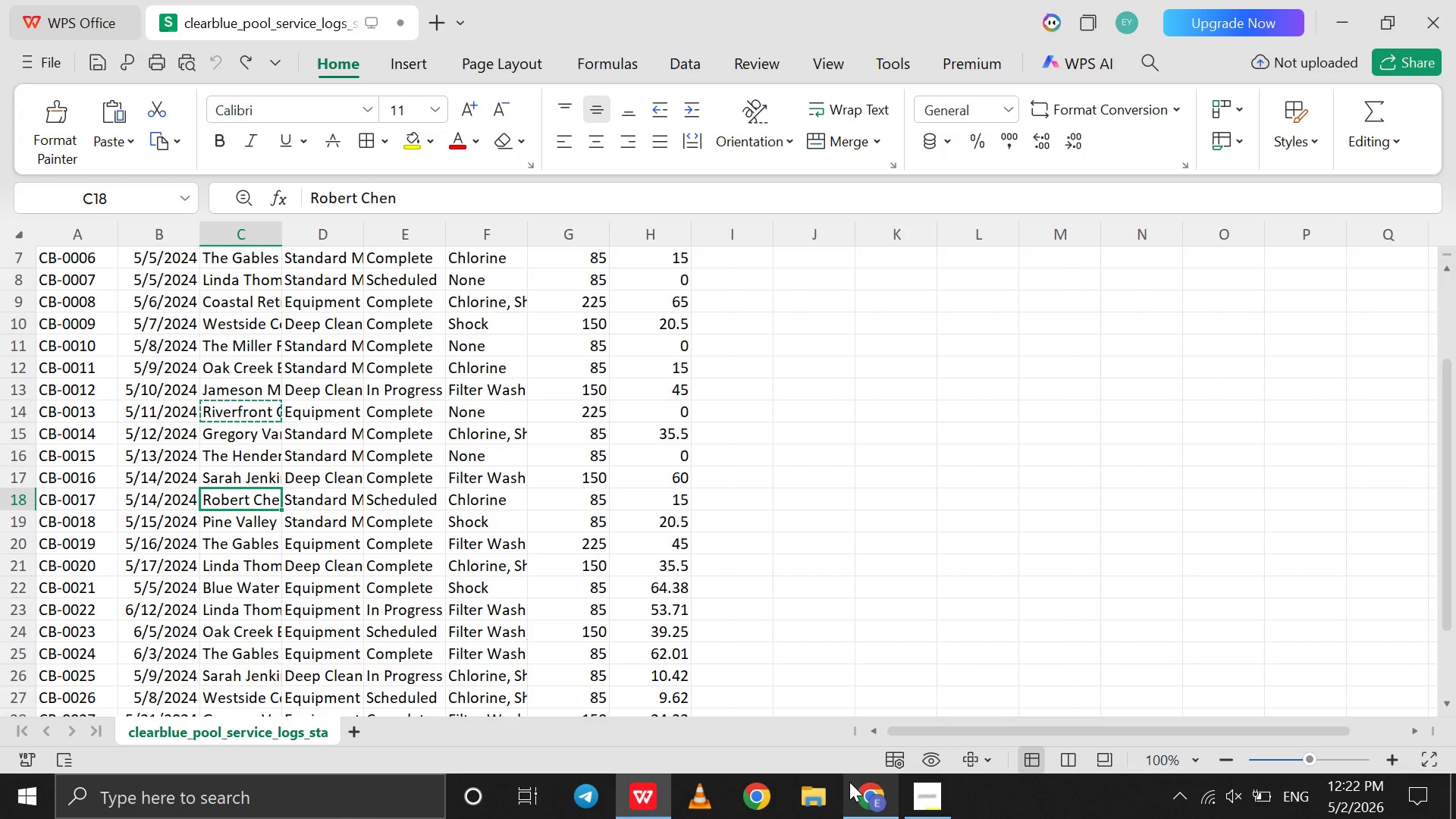 
left_click([852, 786])
 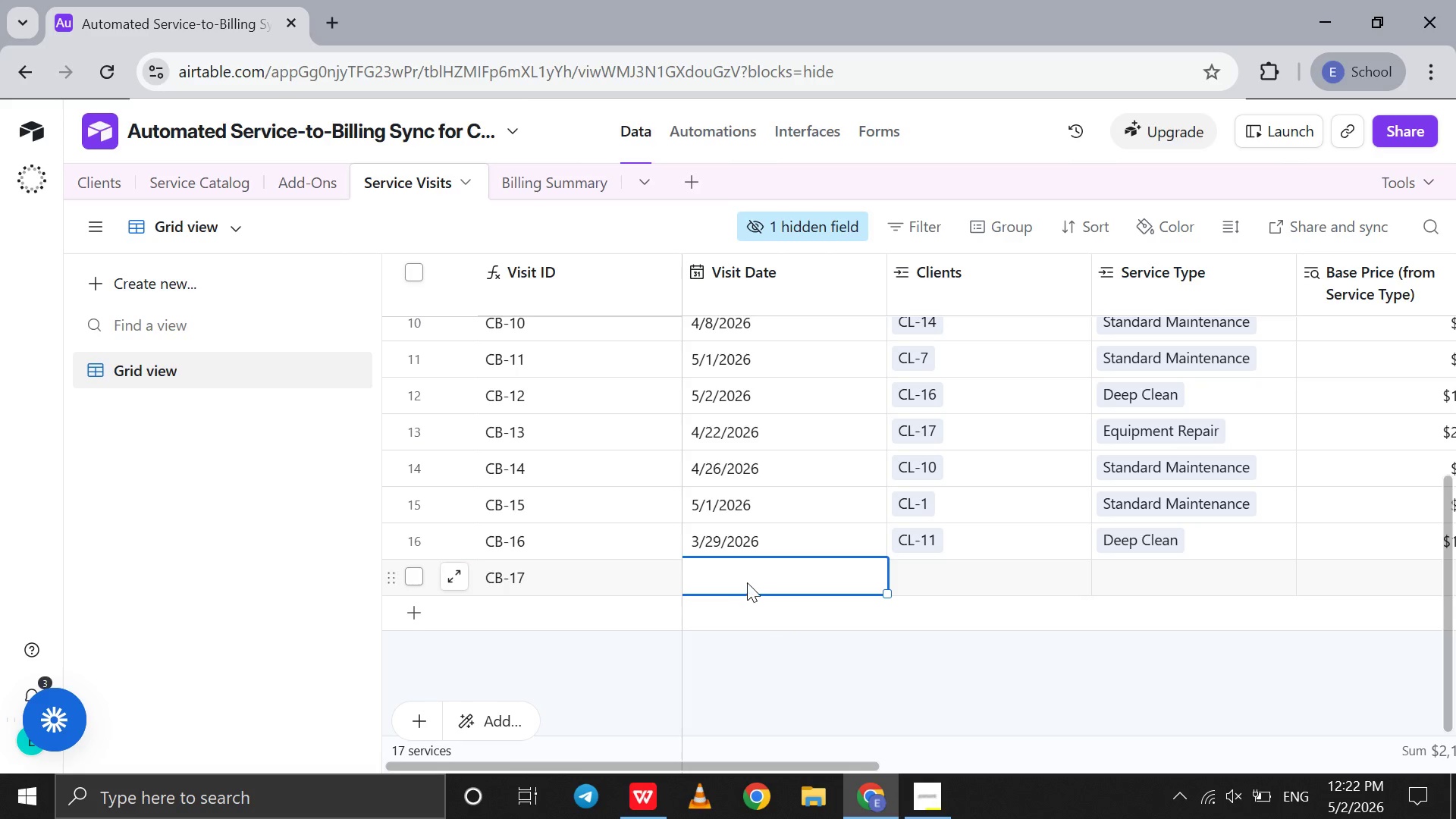 
double_click([742, 579])
 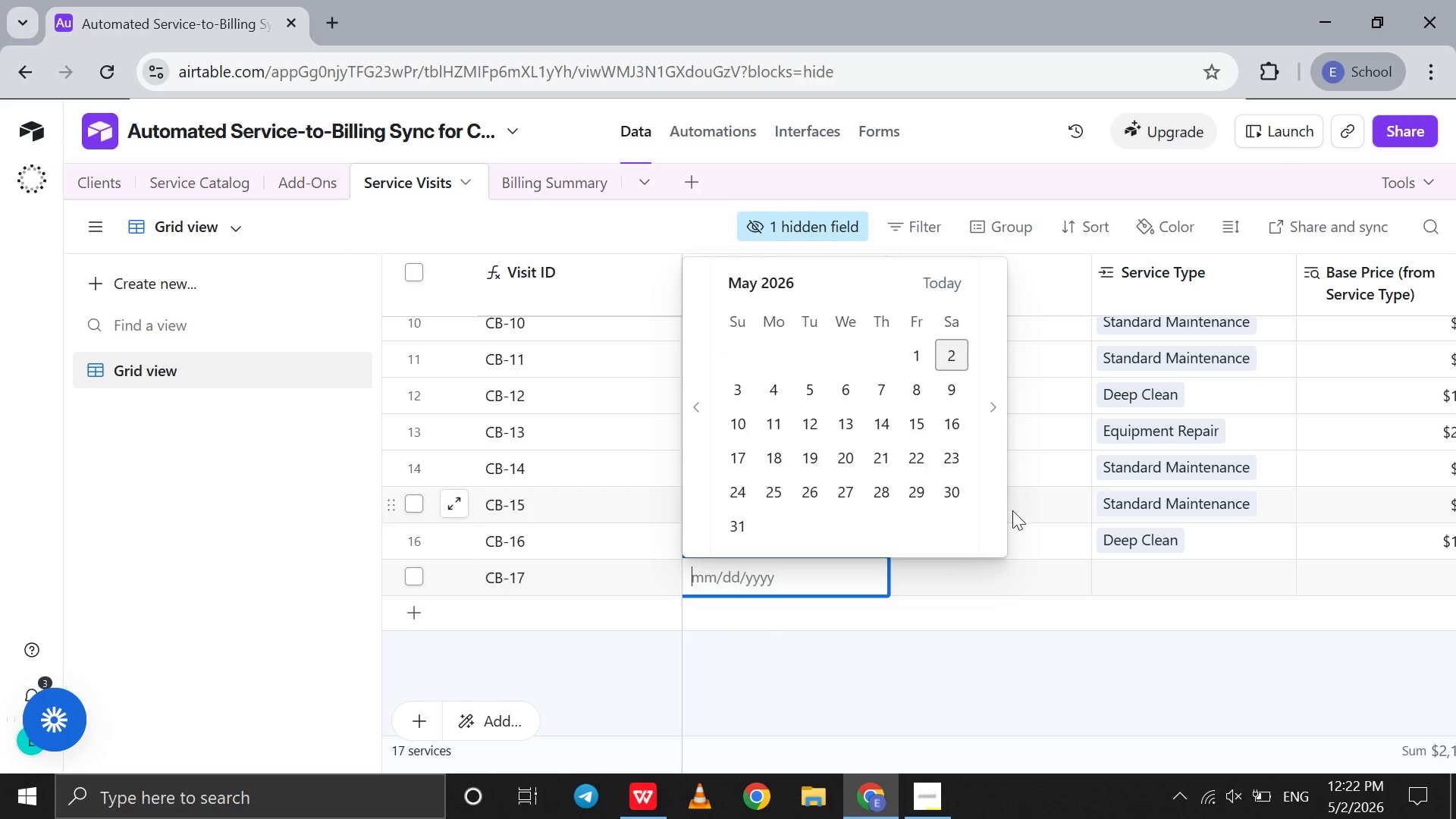 
left_click([1001, 510])
 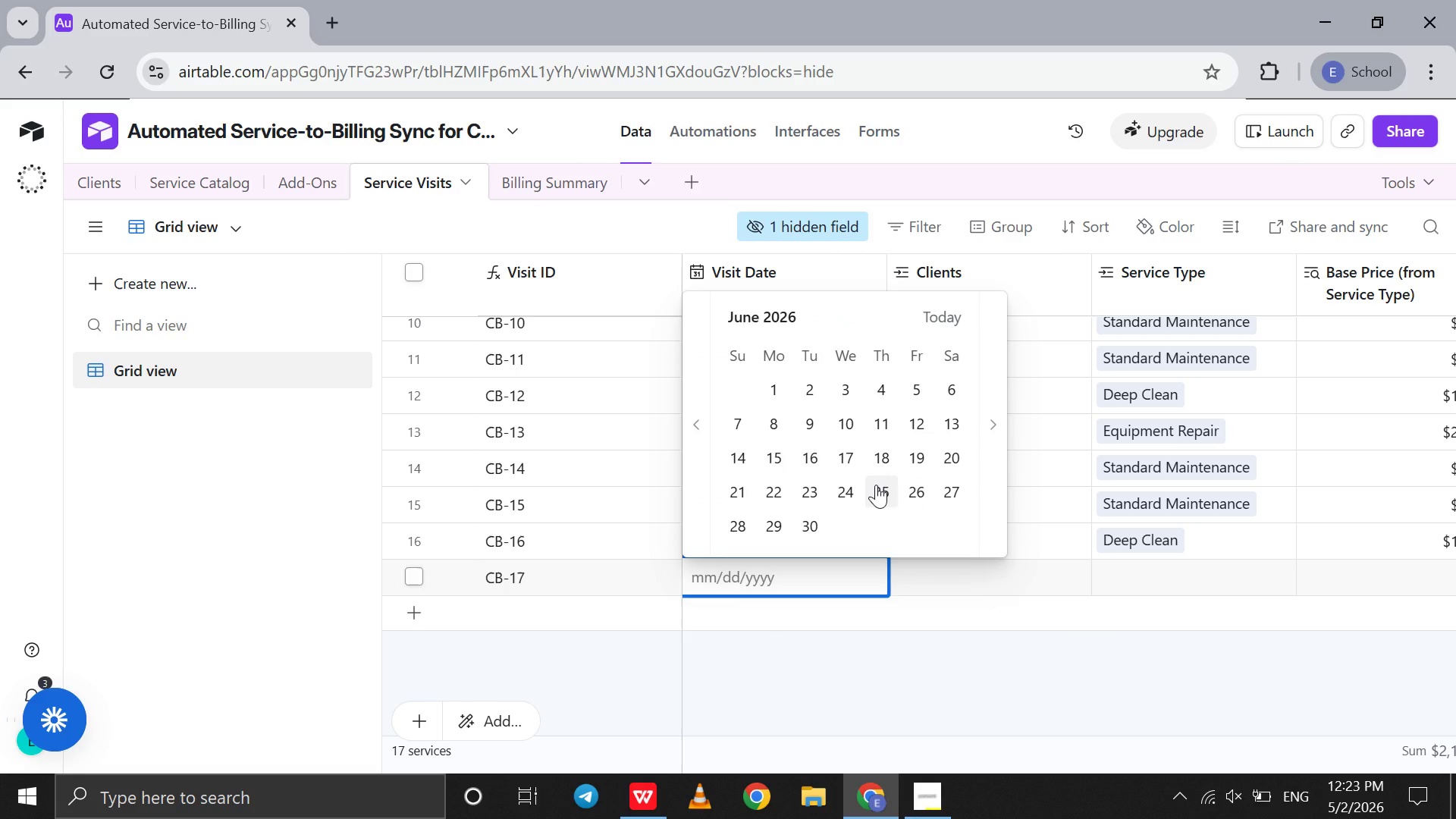 
left_click([876, 485])
 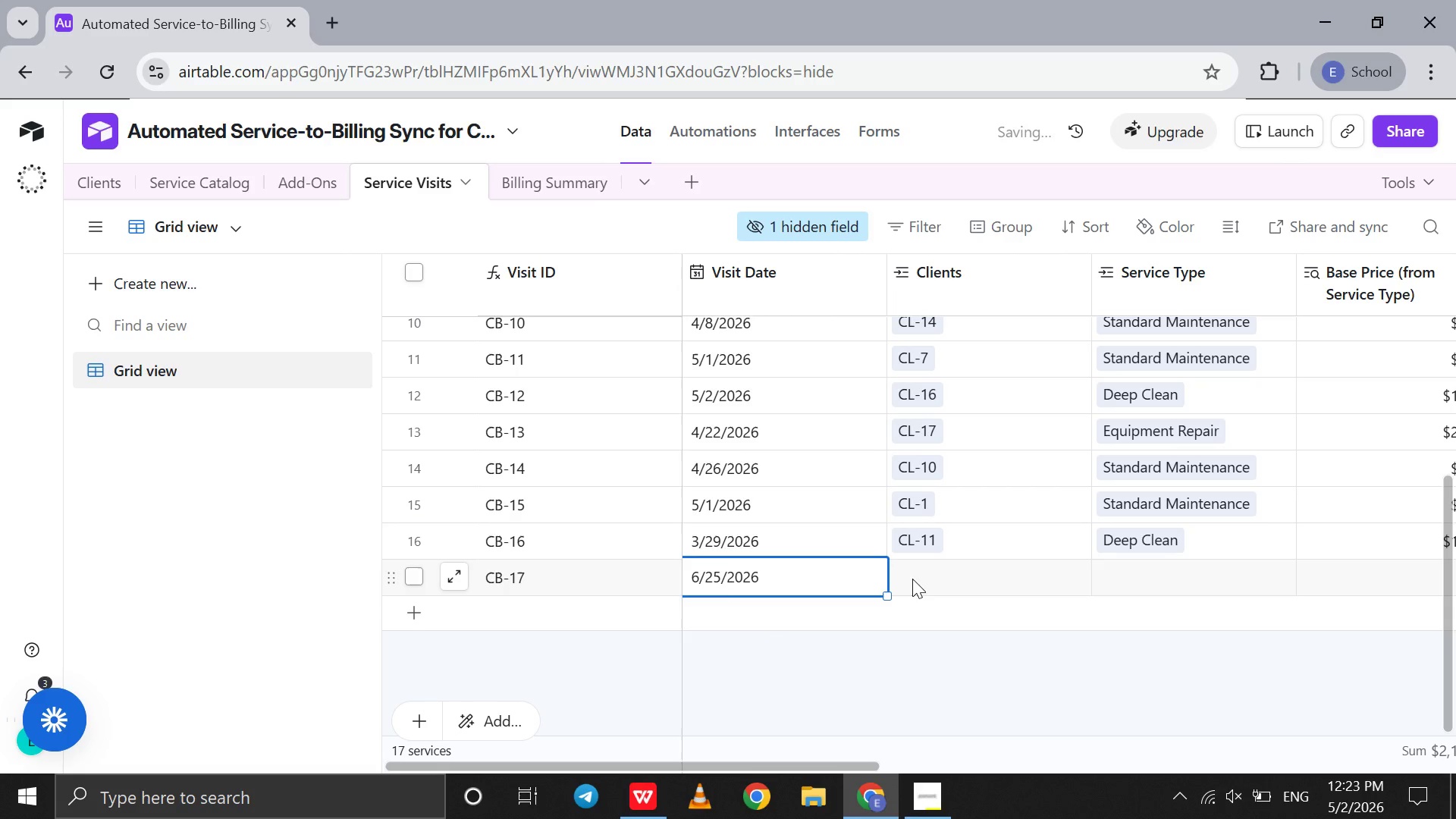 
double_click([912, 579])
 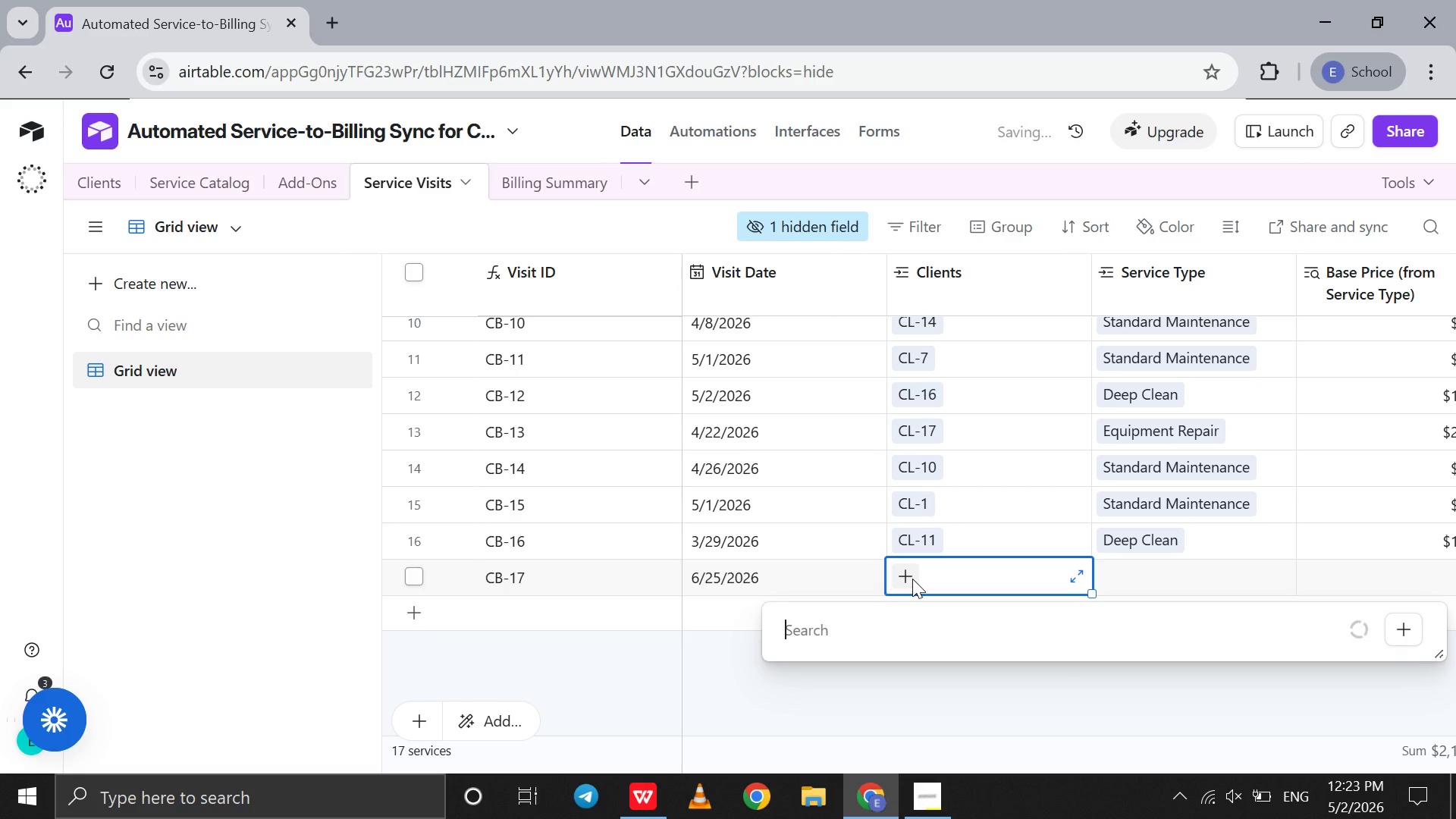 
left_click([912, 579])
 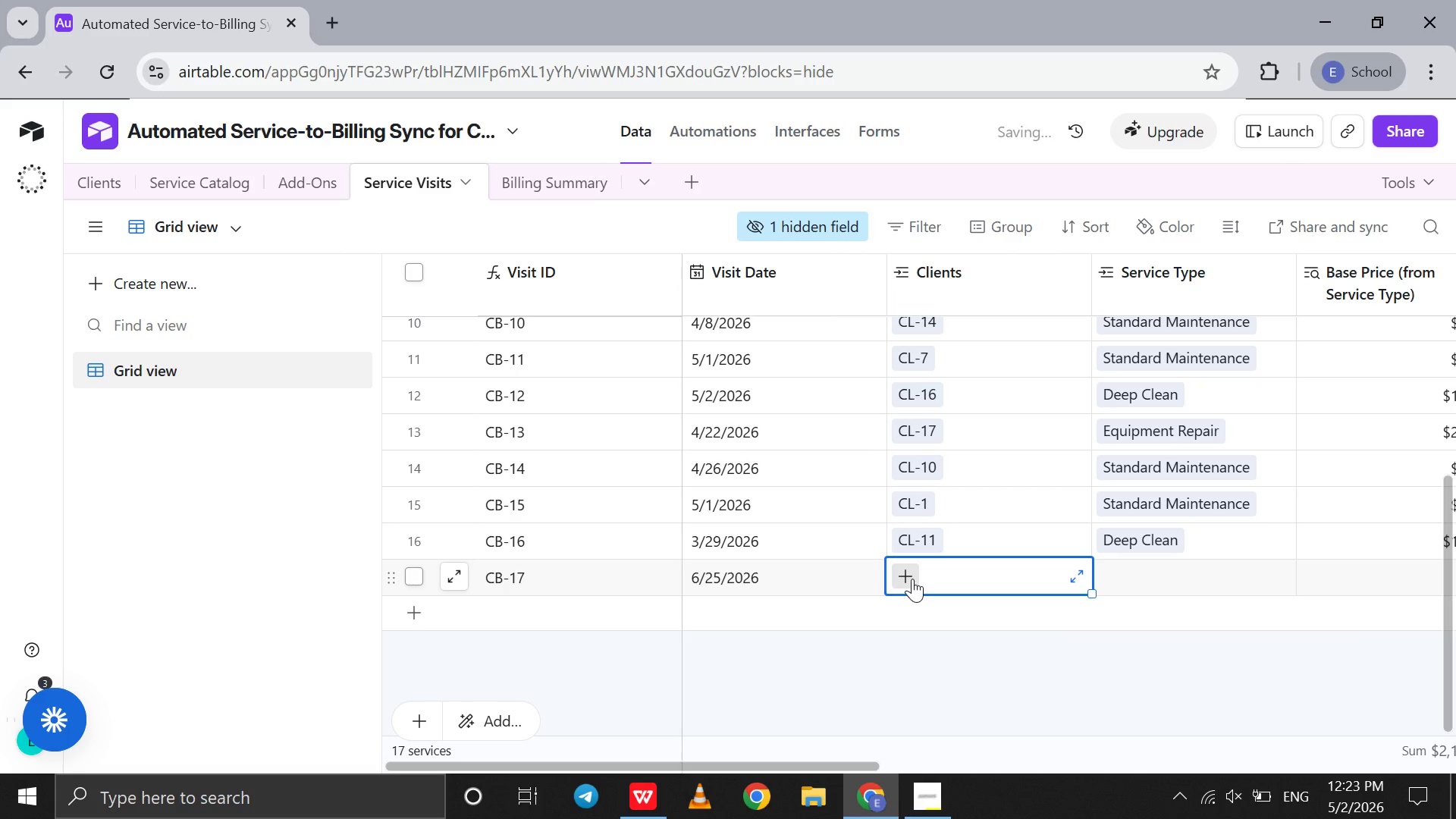 
left_click([912, 579])
 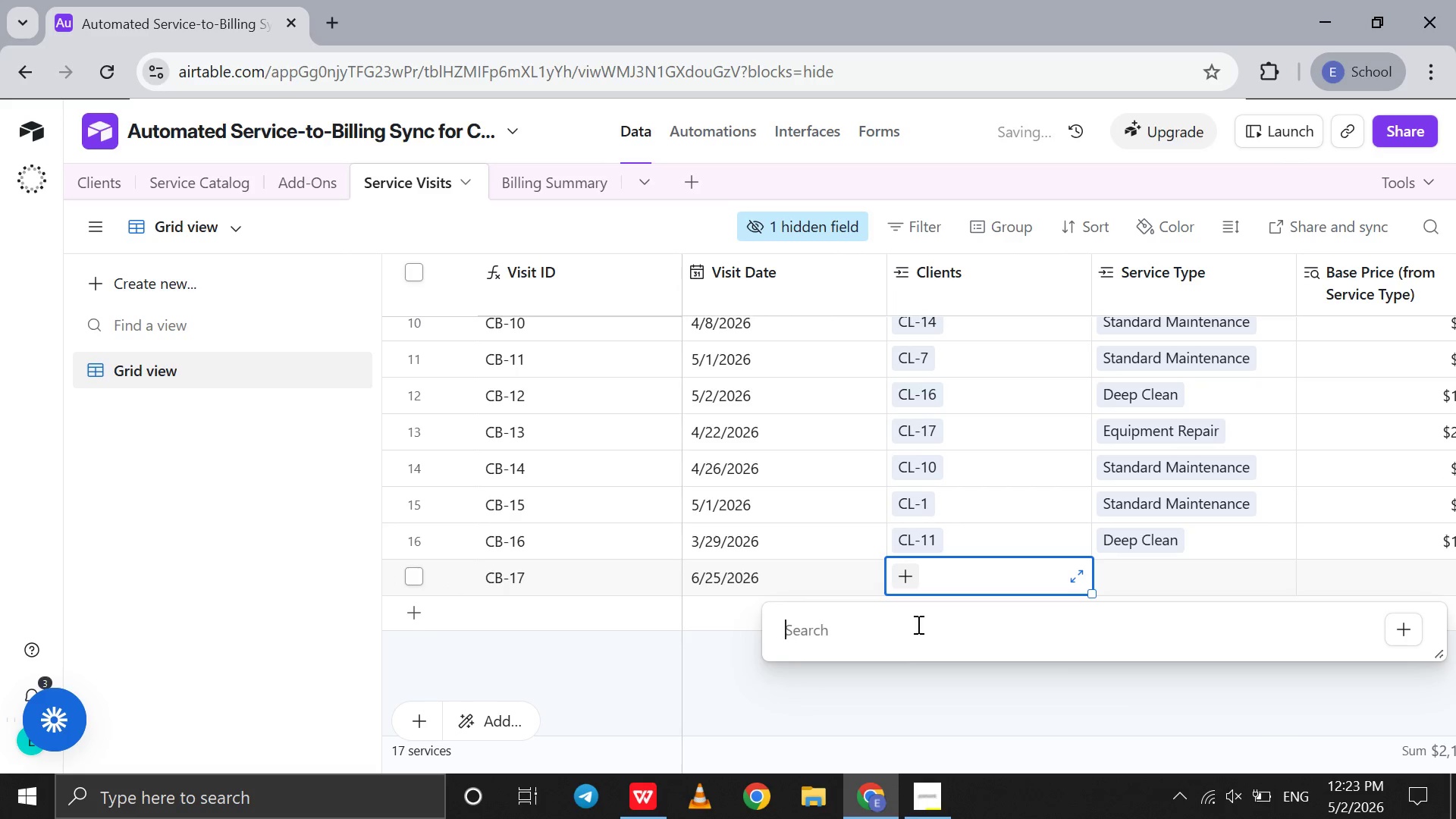 
scroll: coordinate [959, 680], scroll_direction: down, amount: 14.0
 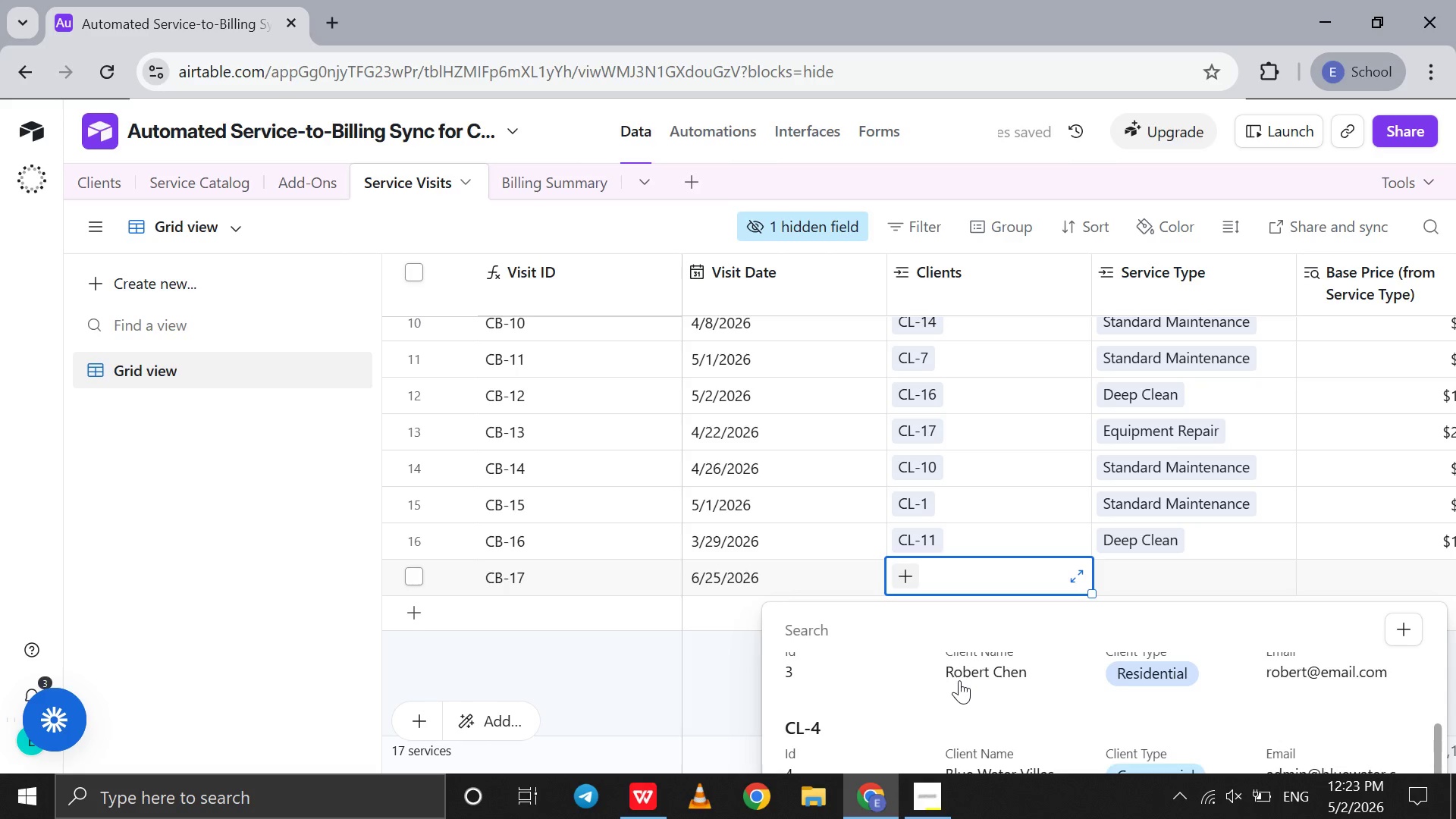 
left_click([959, 680])
 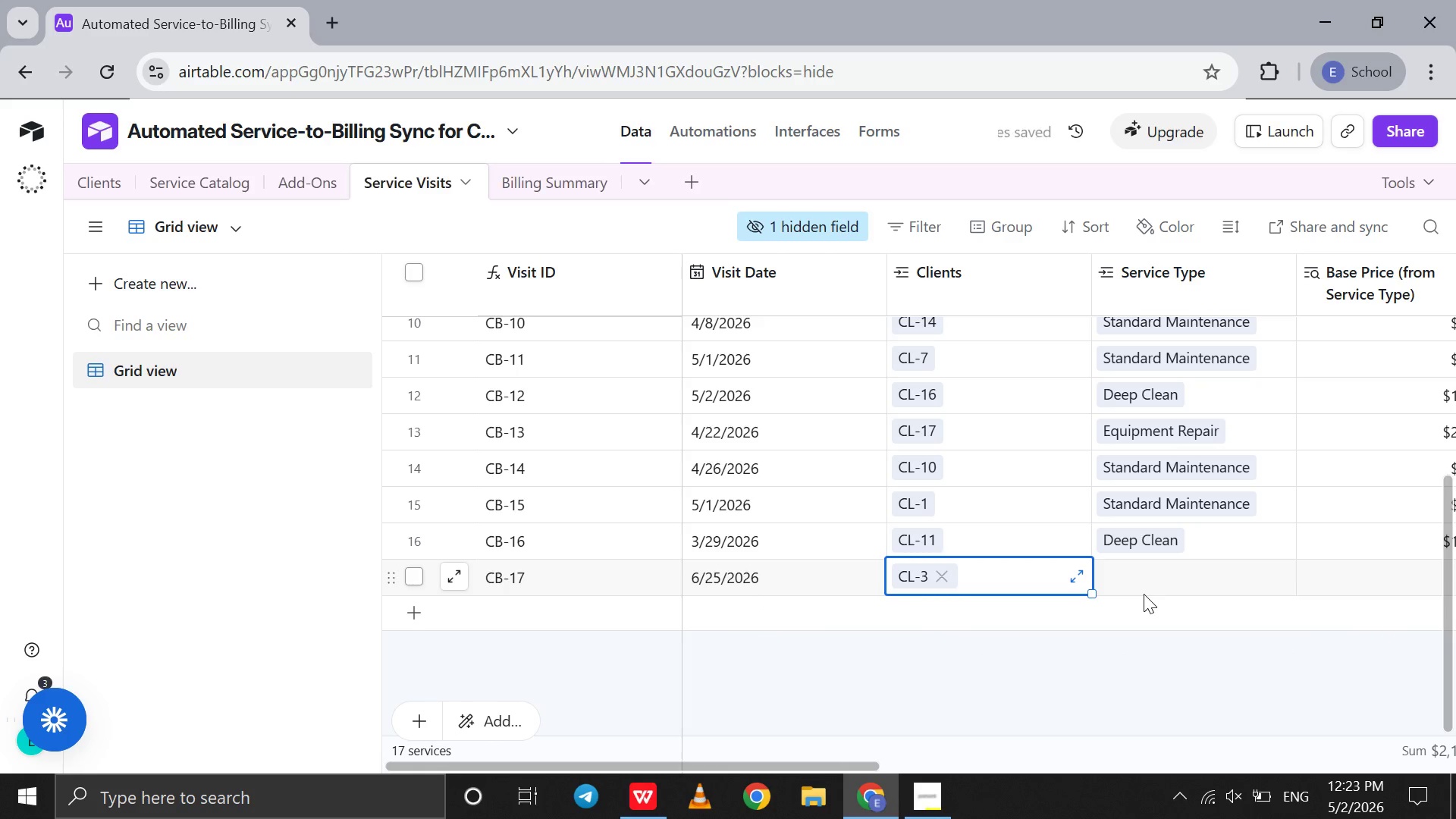 
left_click([1144, 594])
 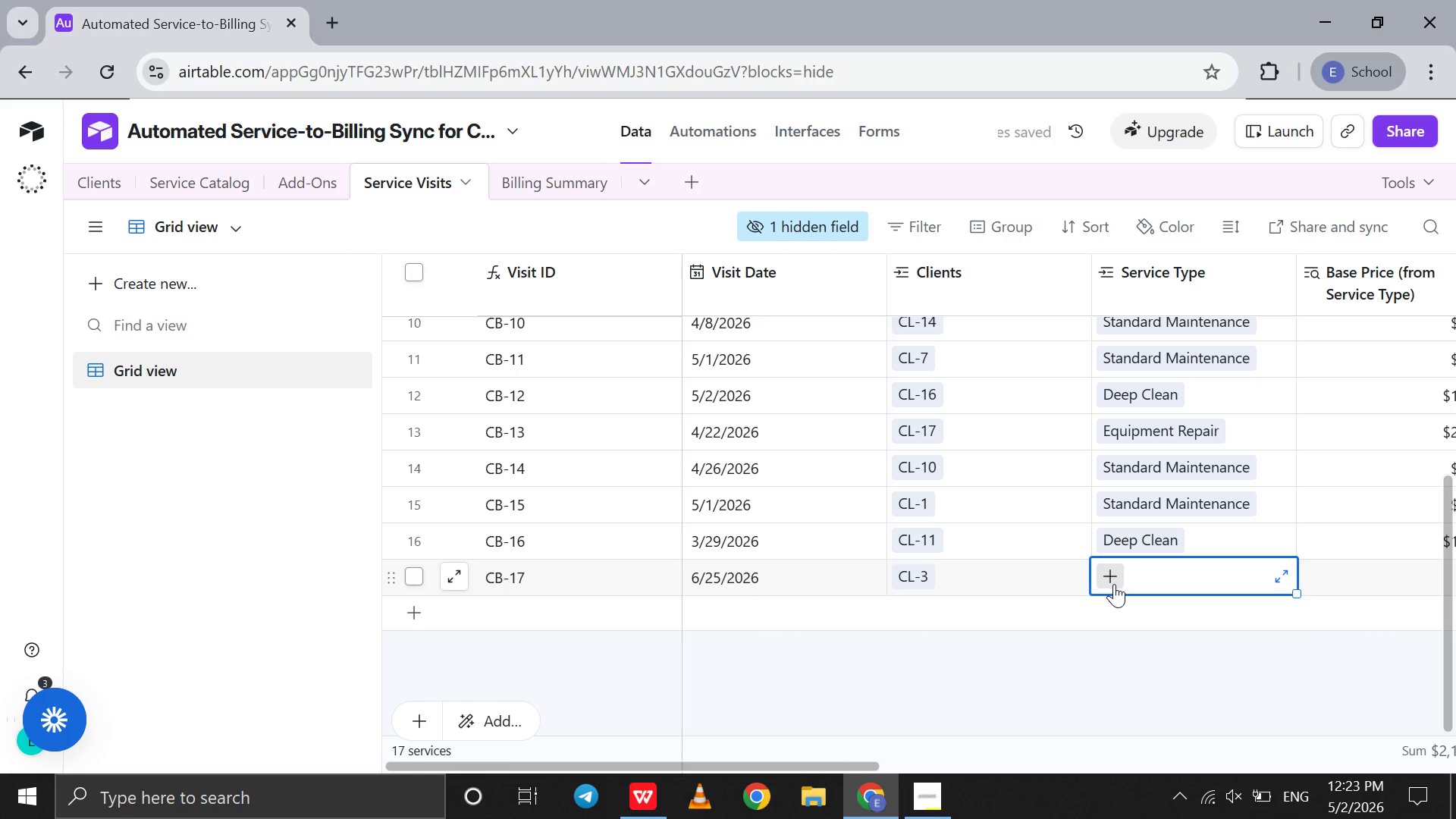 
left_click([1114, 584])
 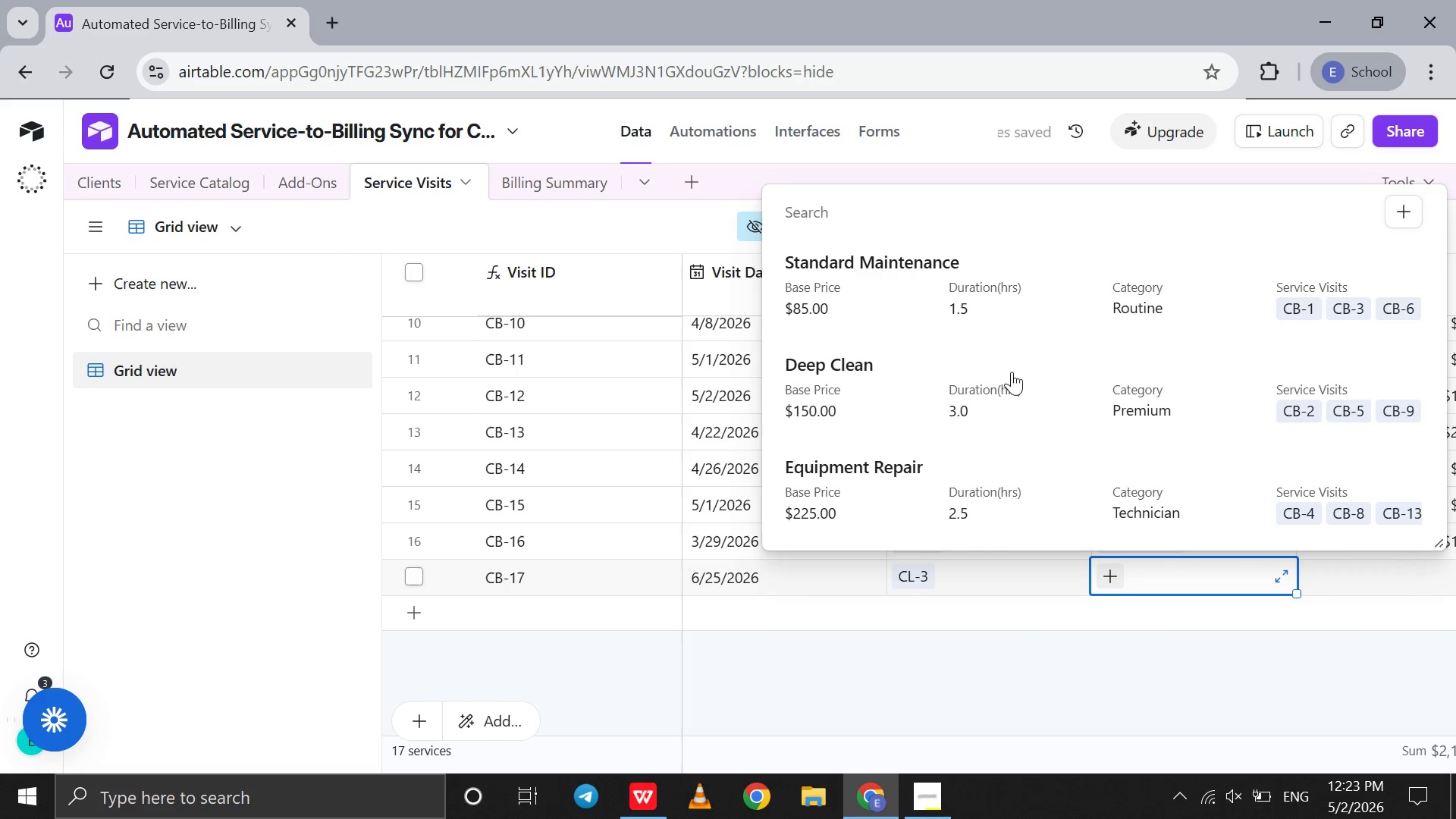 
left_click([999, 299])
 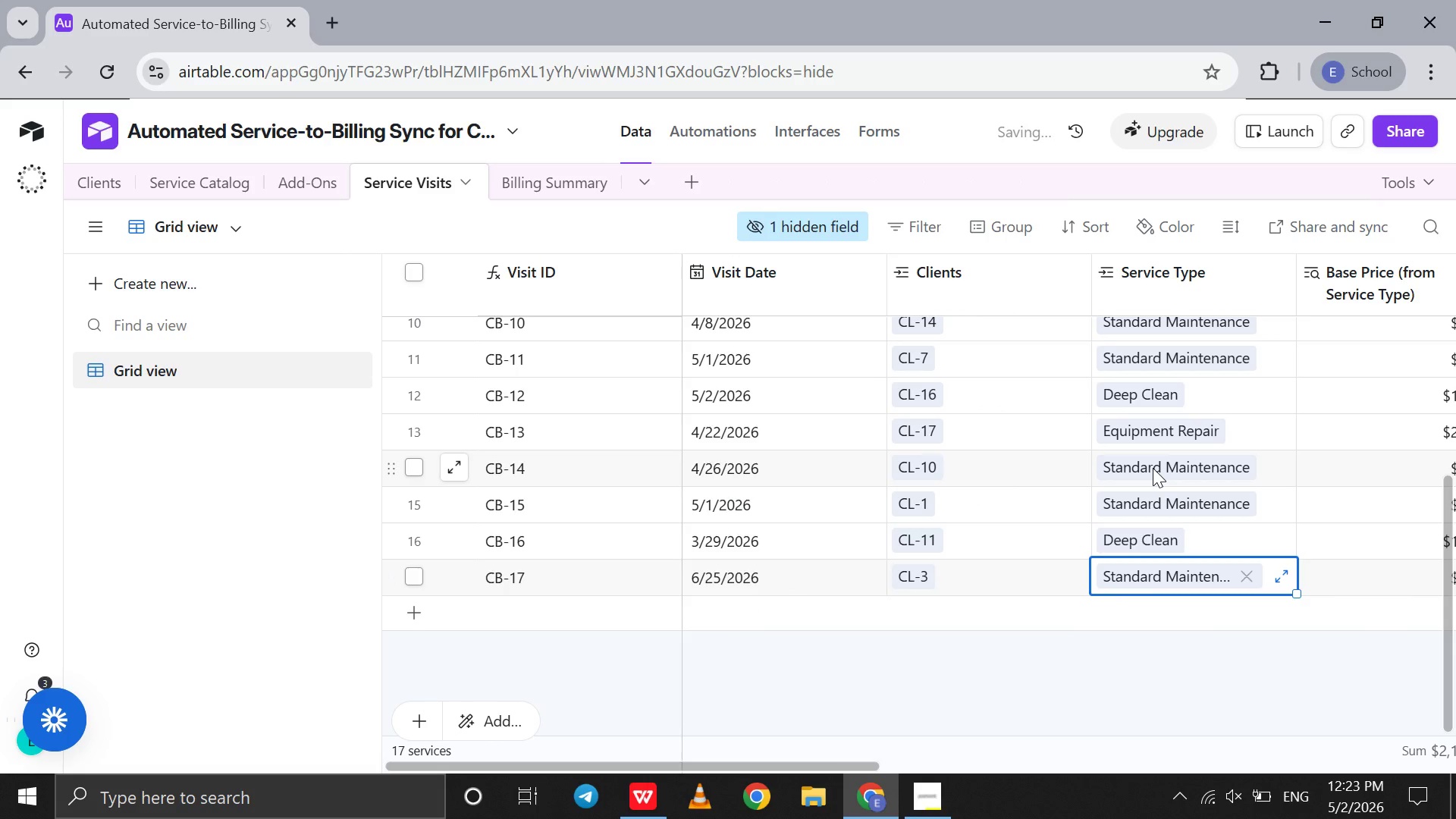 
scroll: coordinate [1153, 468], scroll_direction: down, amount: 2.0
 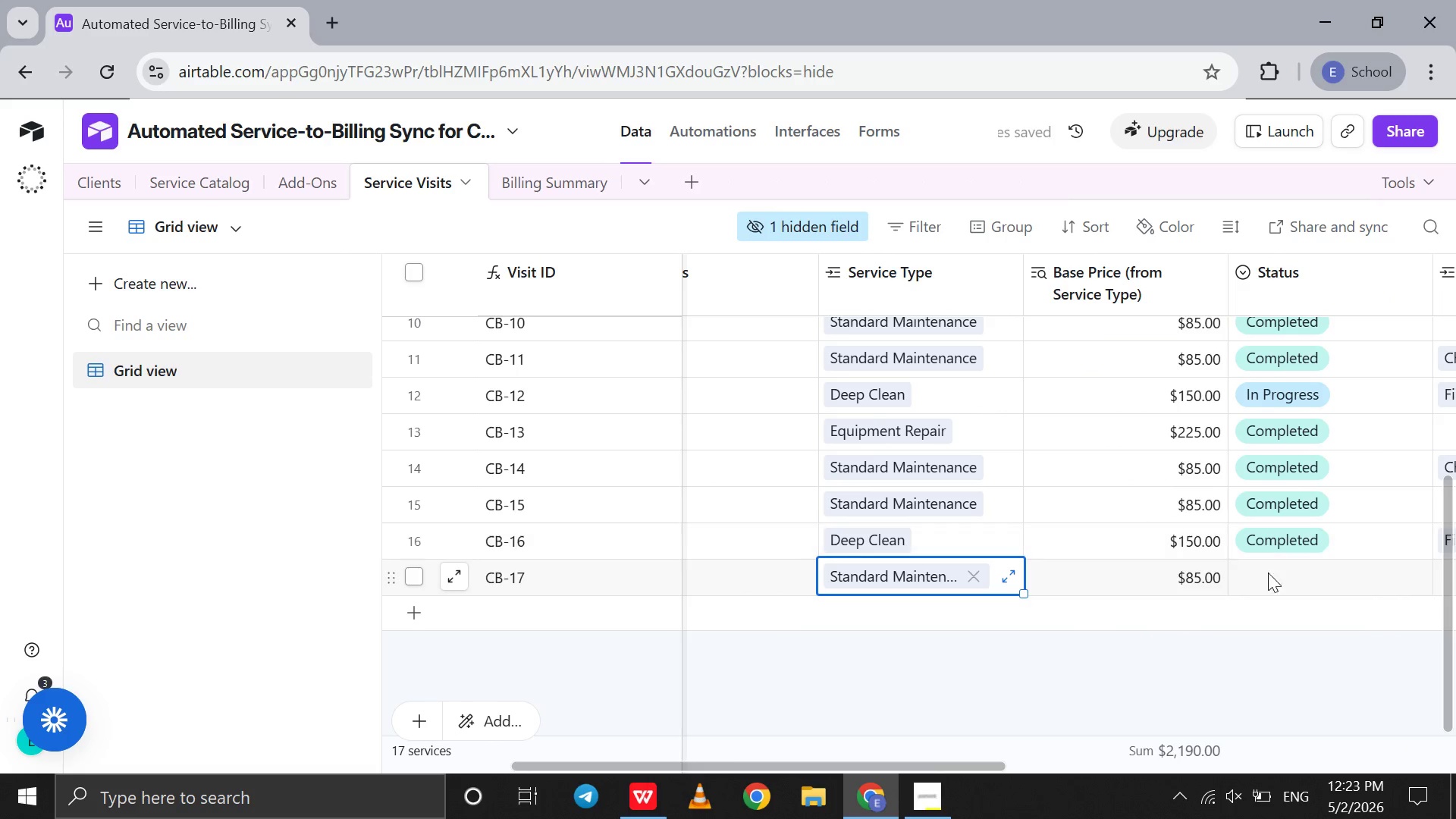 
left_click([1256, 582])
 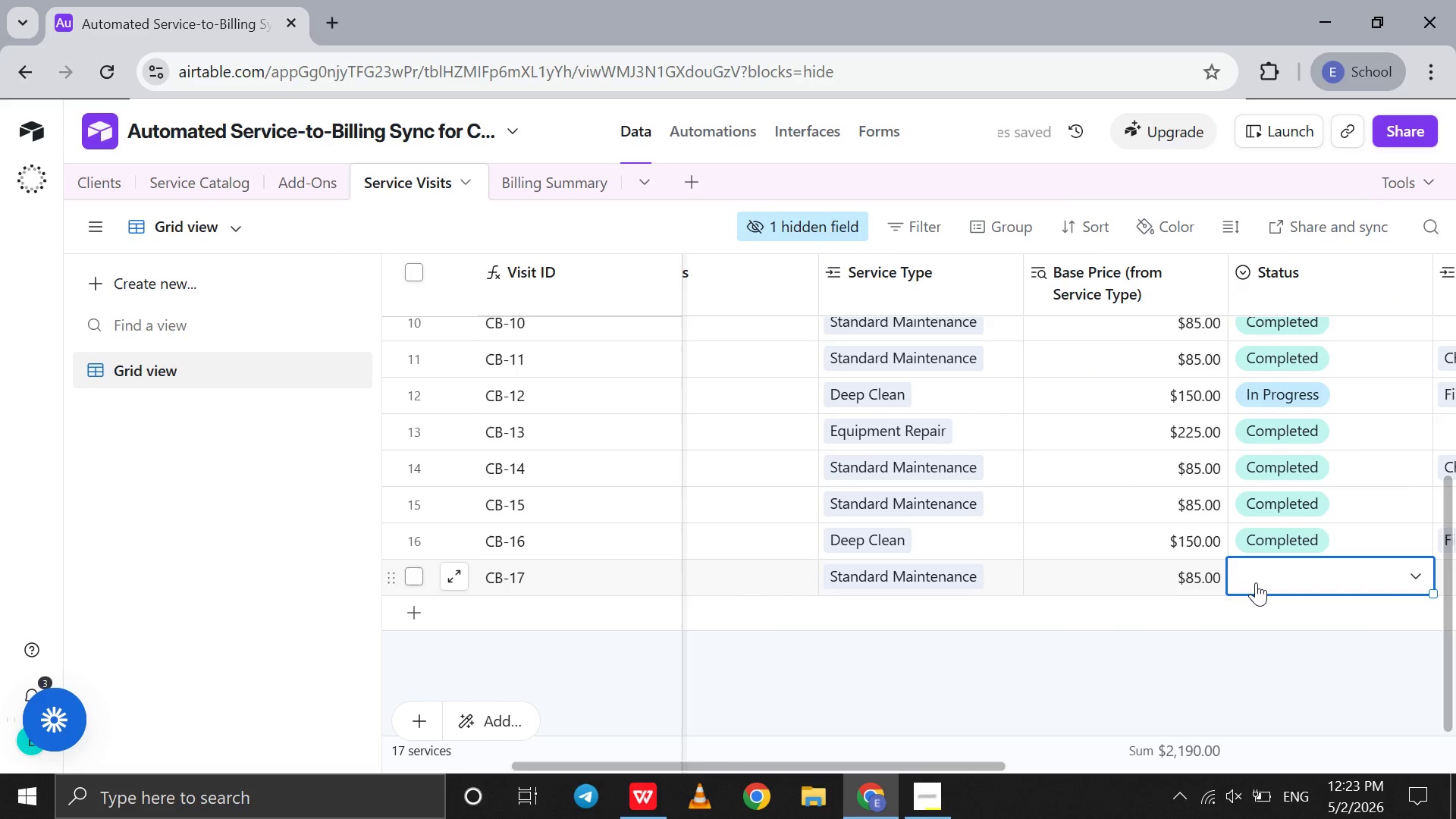 
left_click([1256, 582])
 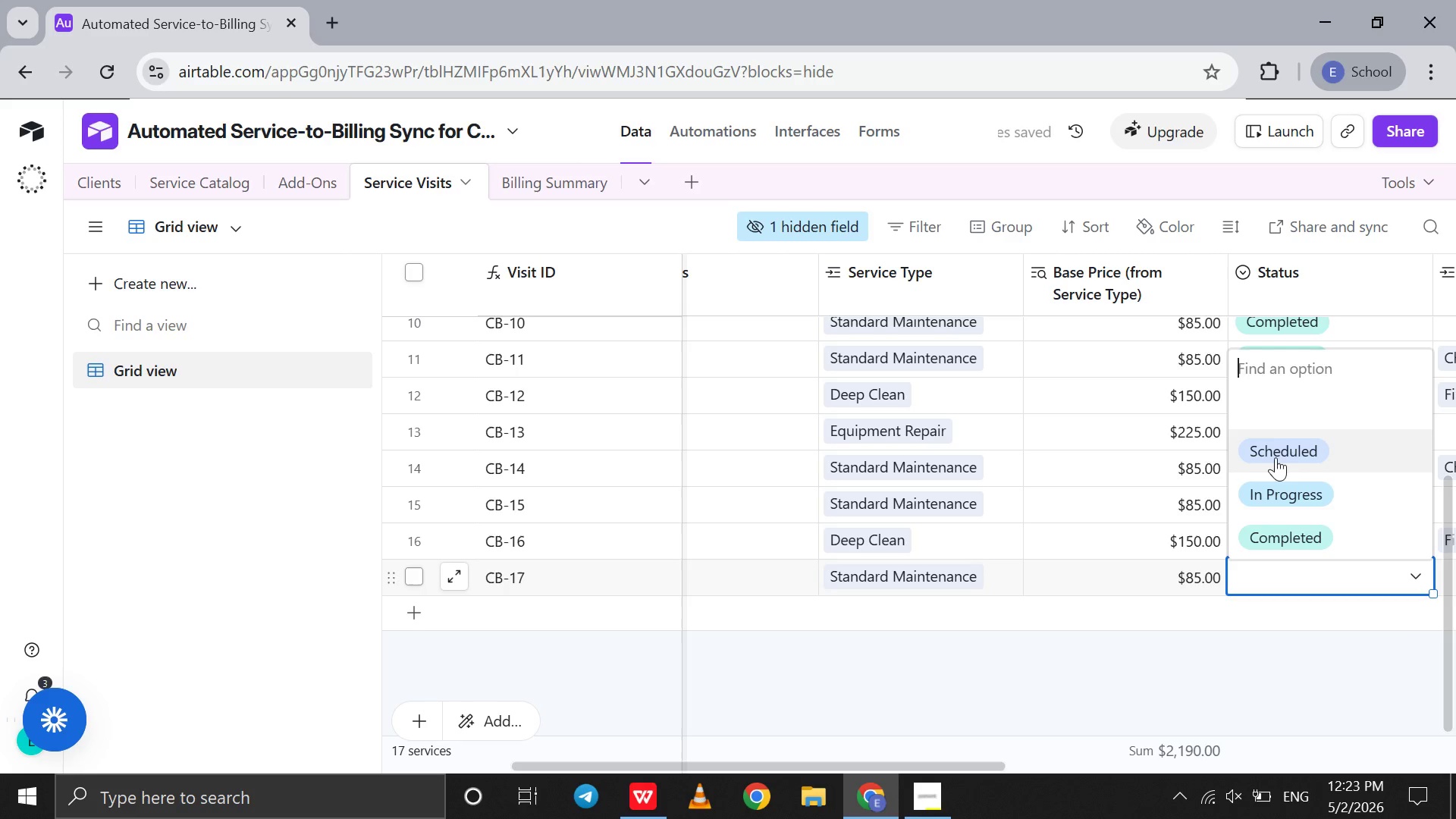 
left_click([1276, 445])
 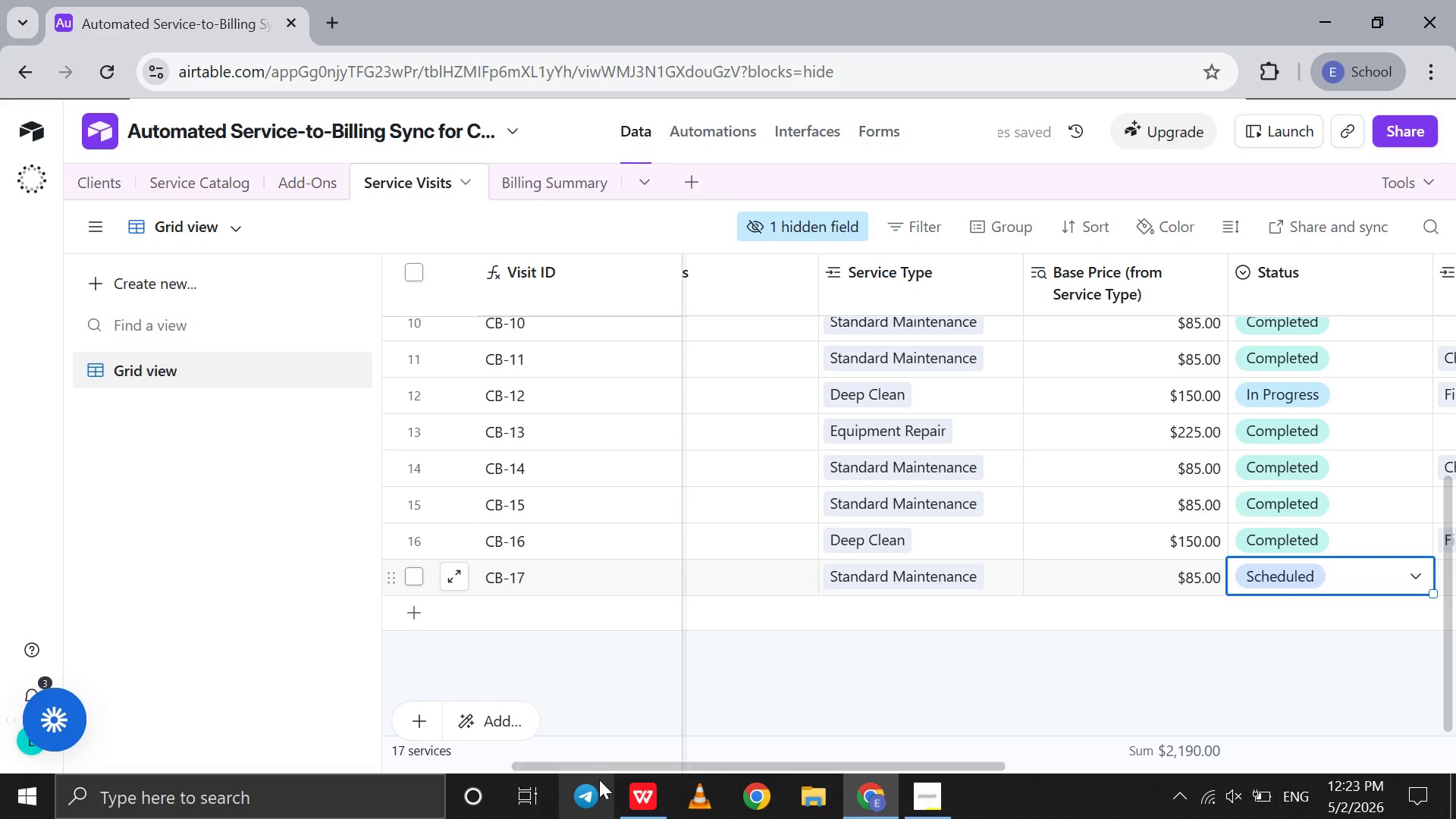 
left_click([625, 797])
 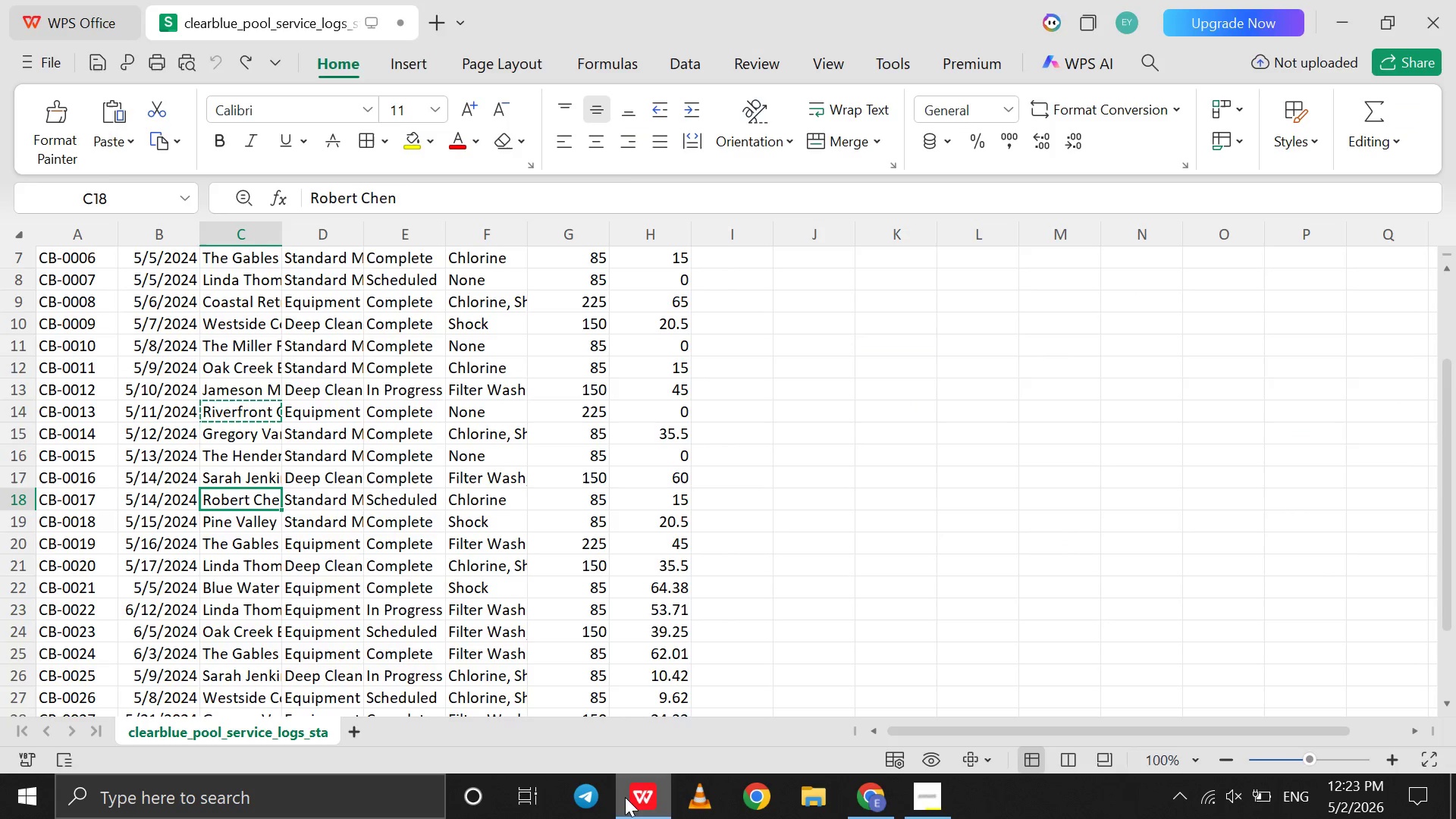 
left_click([625, 797])
 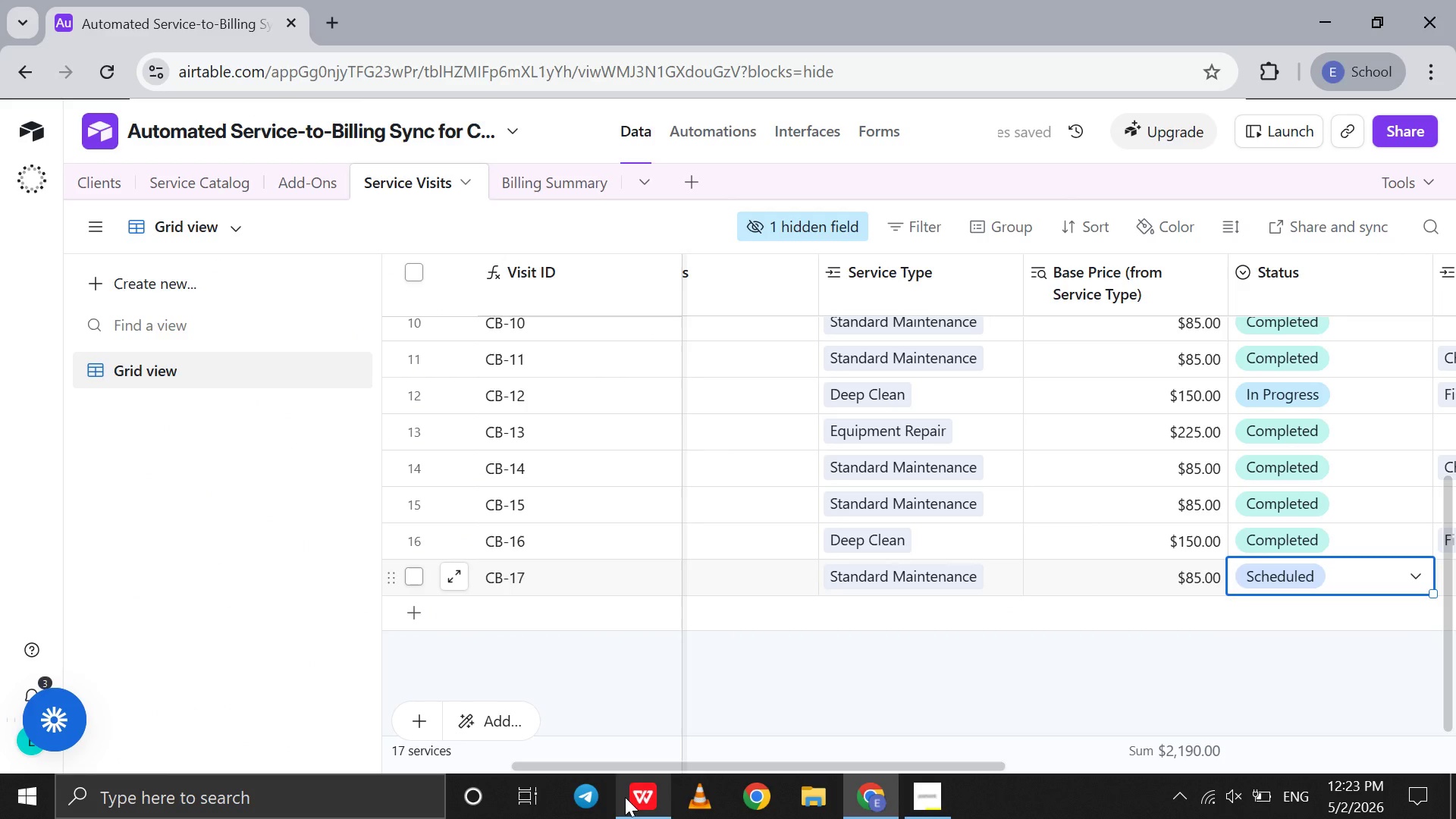 
left_click([625, 797])
 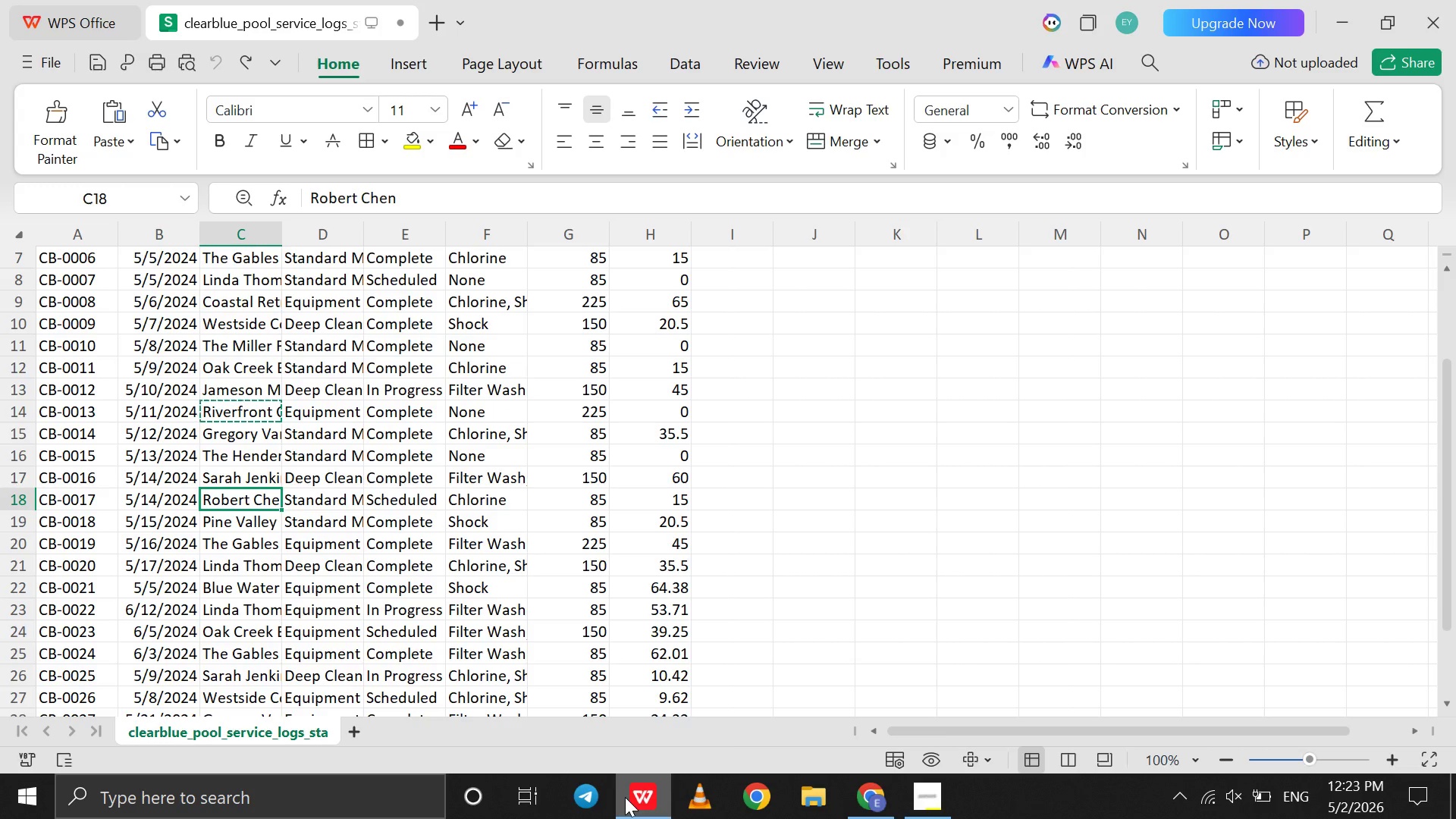 
wait(10.59)
 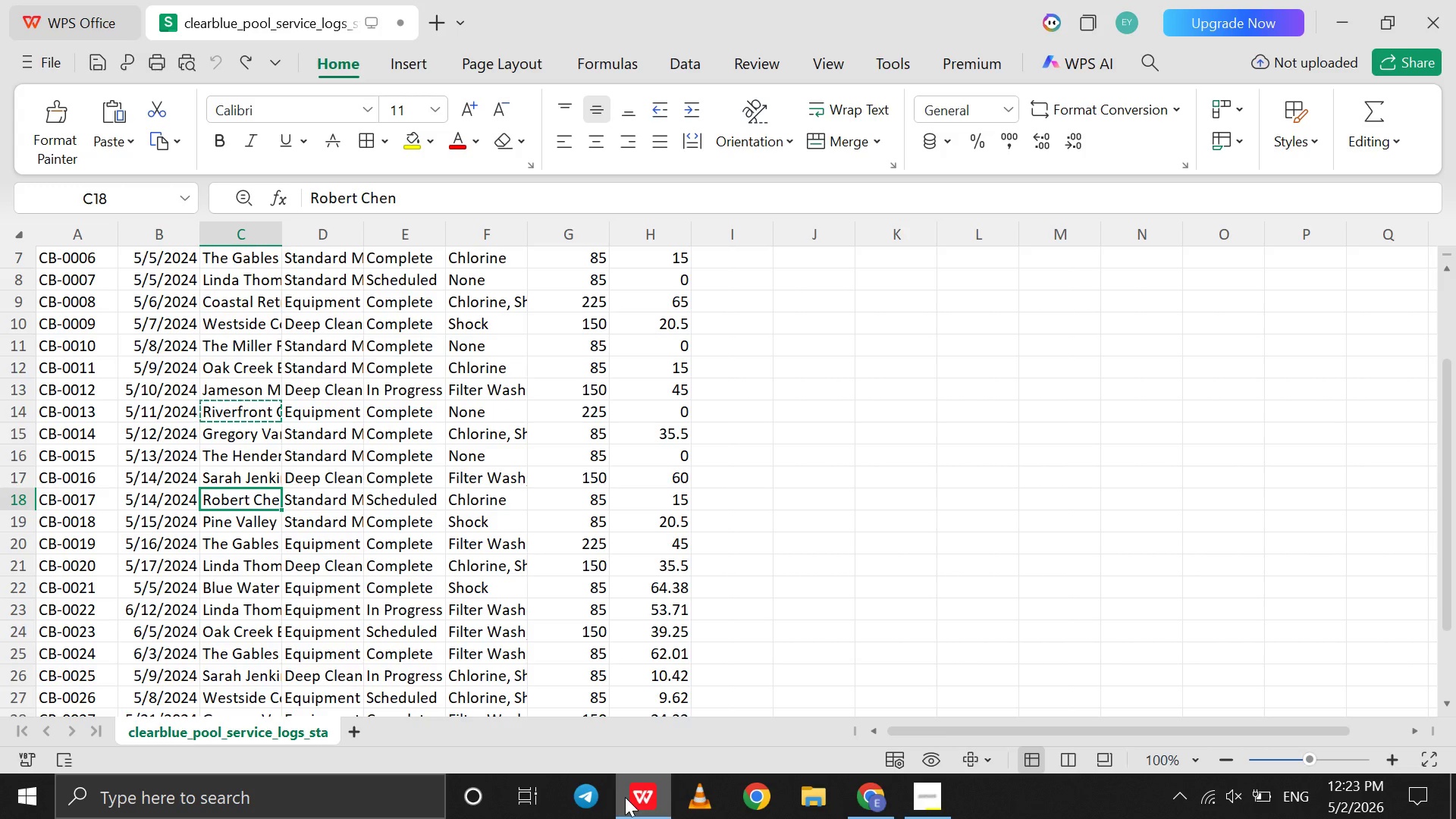 
left_click([625, 797])
 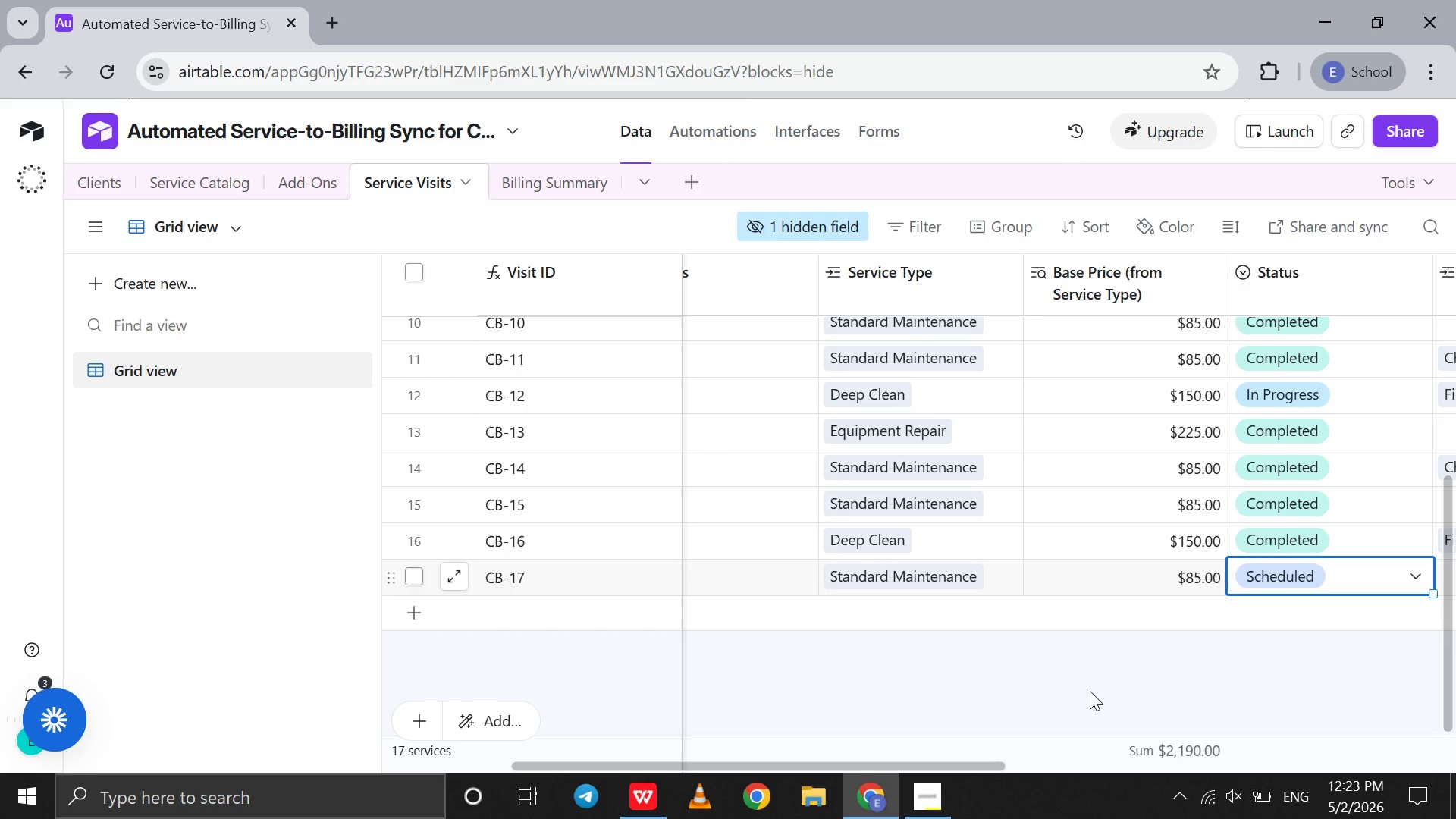 
scroll: coordinate [1090, 691], scroll_direction: down, amount: 2.0
 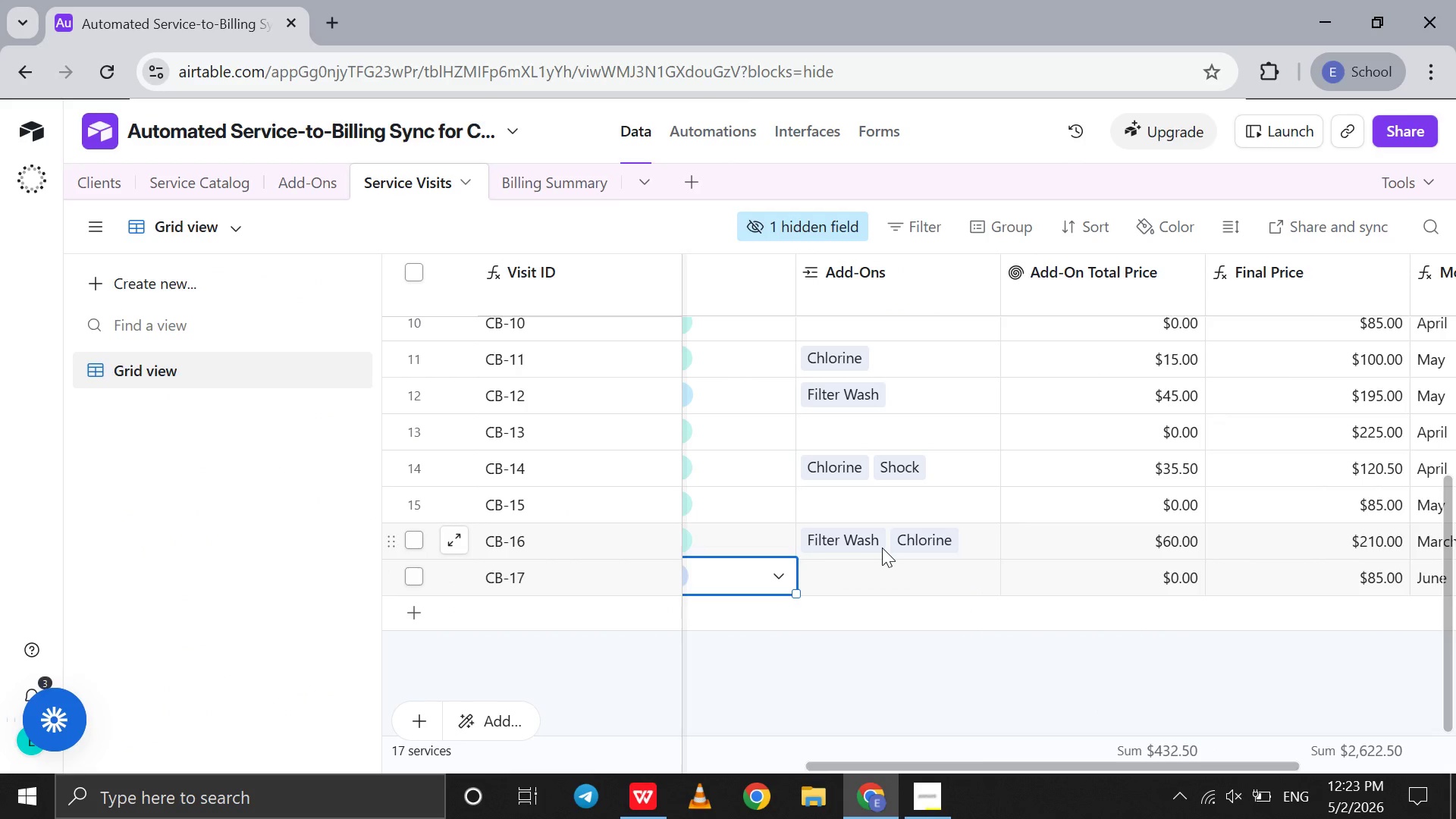 
double_click([883, 559])
 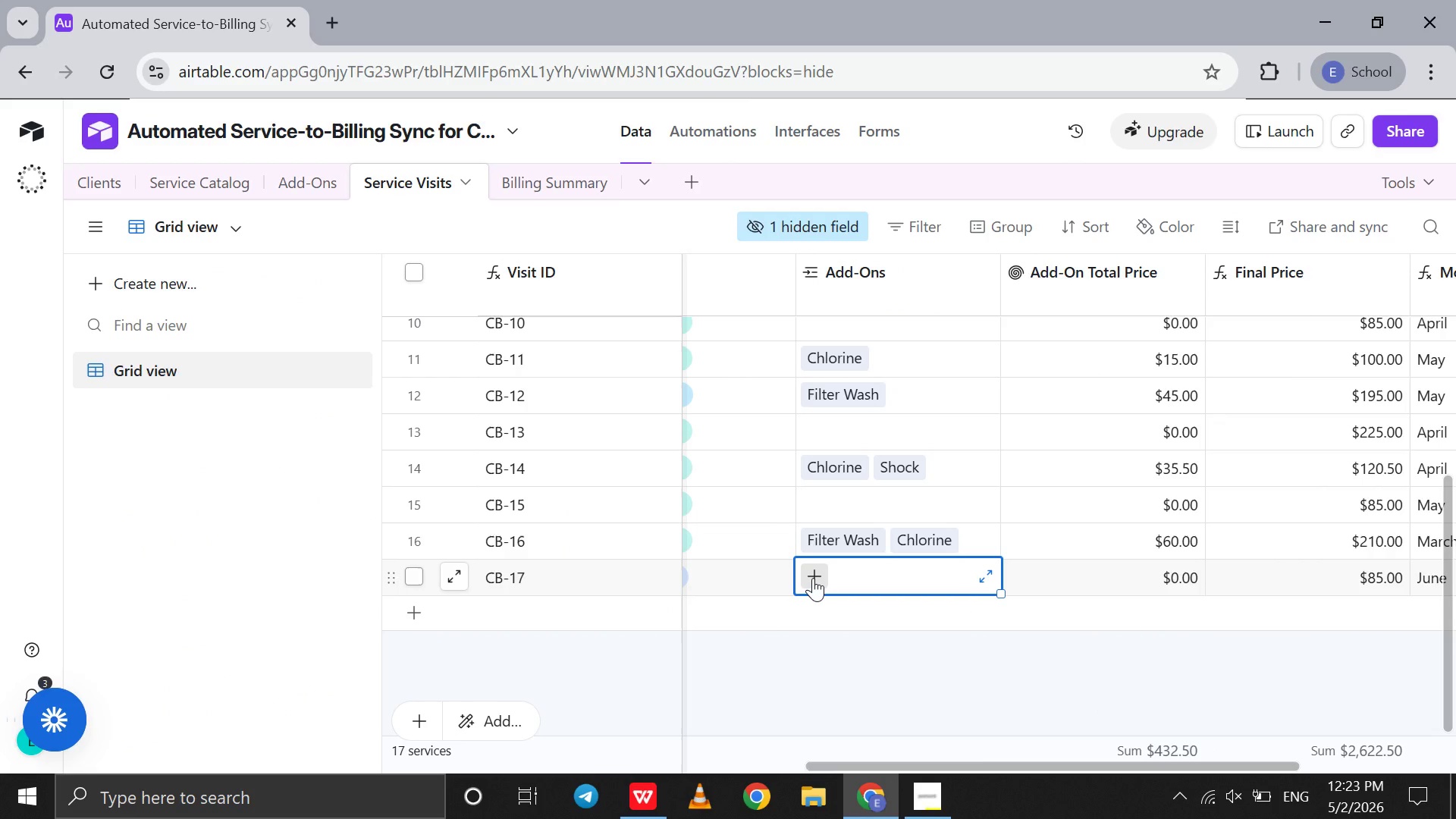 
left_click([813, 578])
 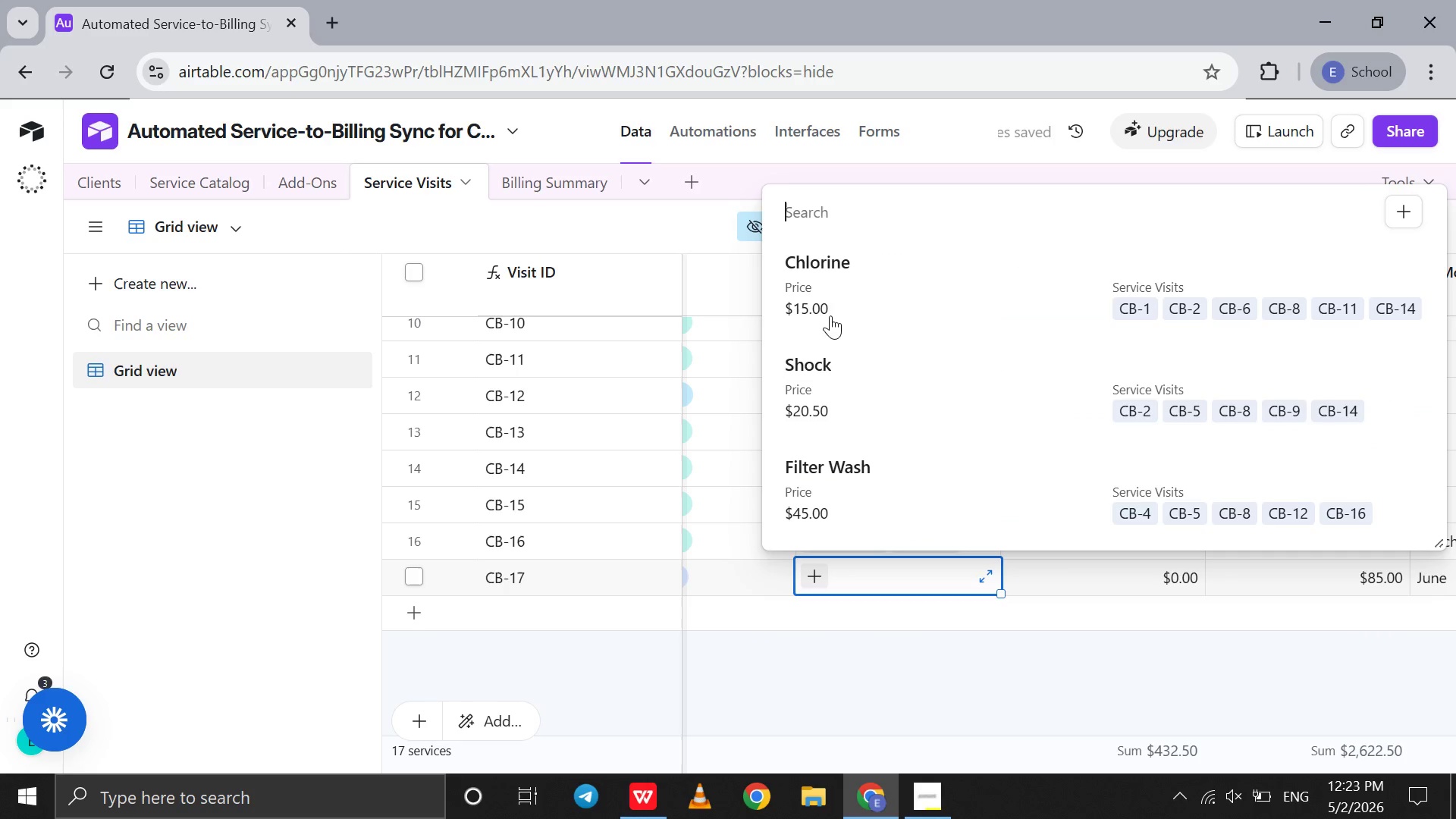 
left_click([829, 305])
 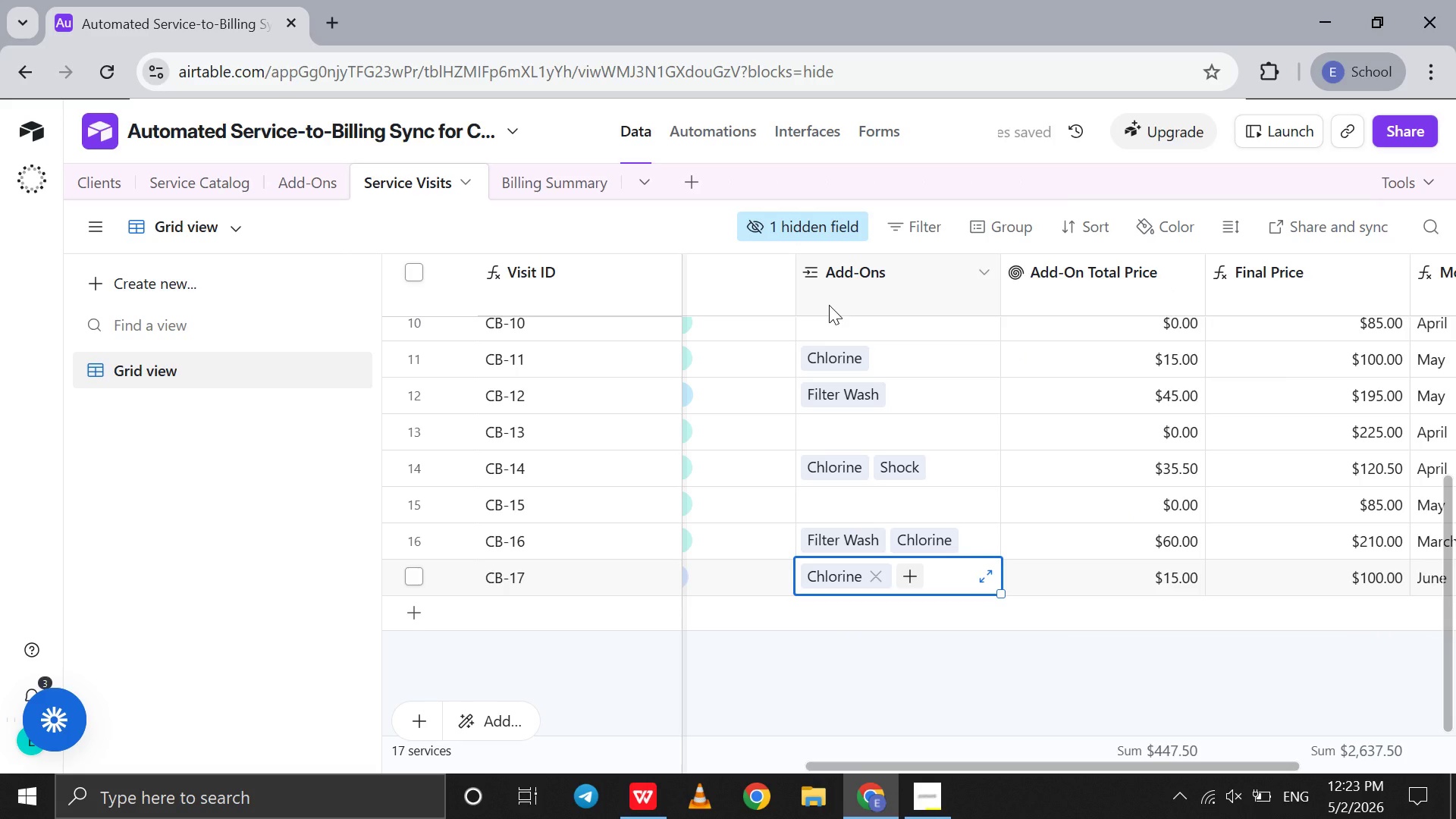 
scroll: coordinate [829, 305], scroll_direction: up, amount: 26.0
 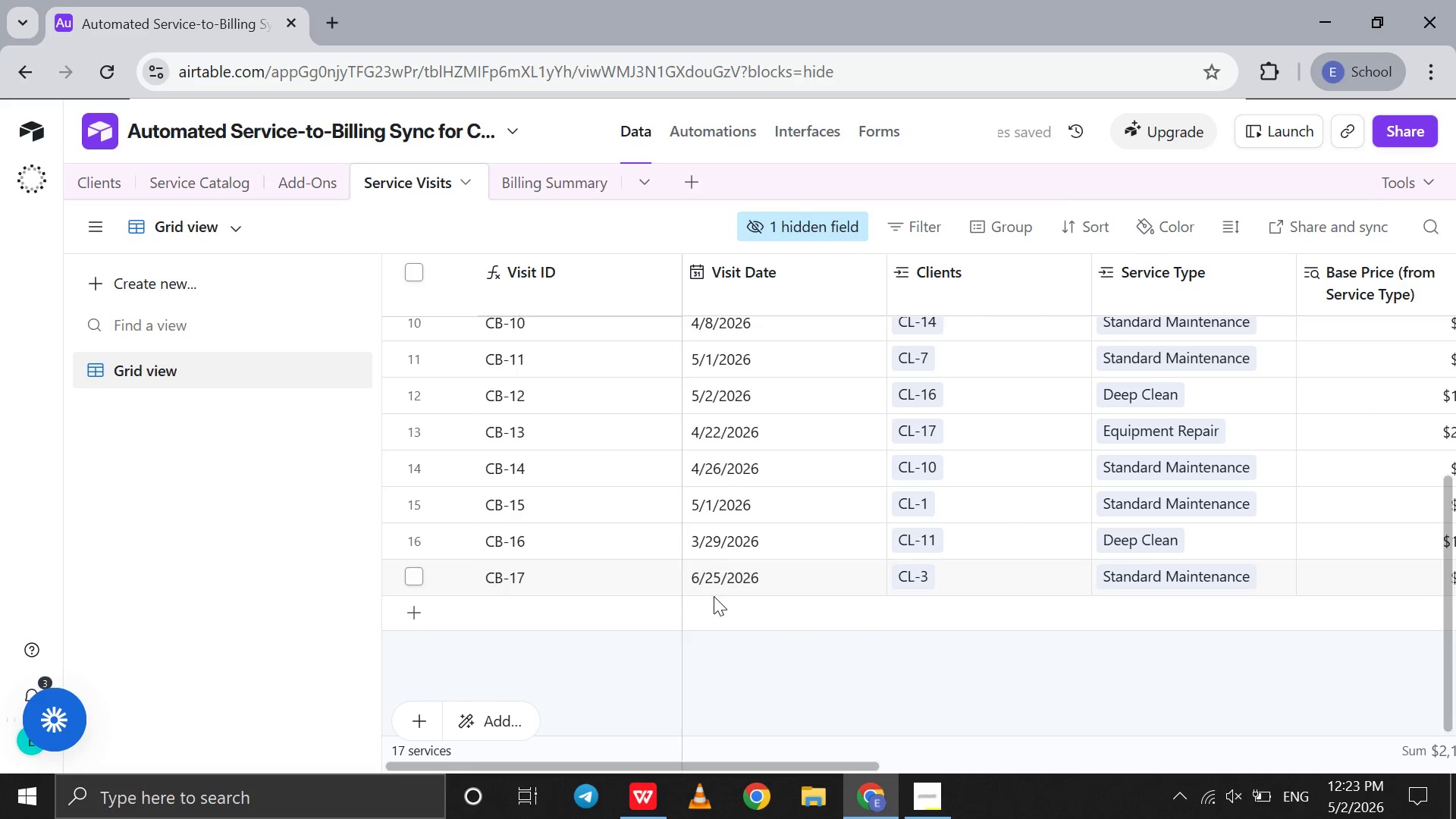 
left_click([714, 596])
 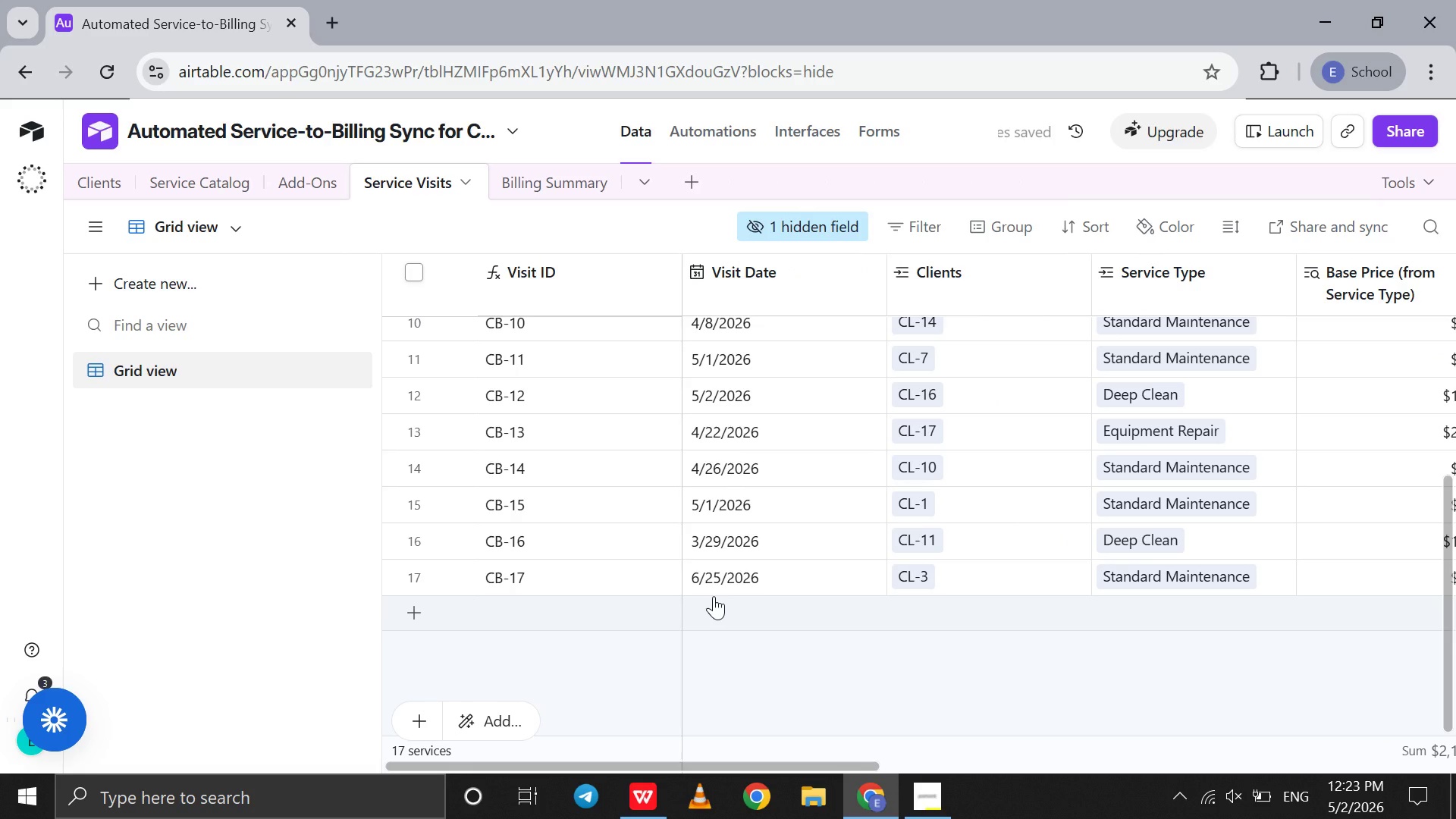 
left_click([714, 596])
 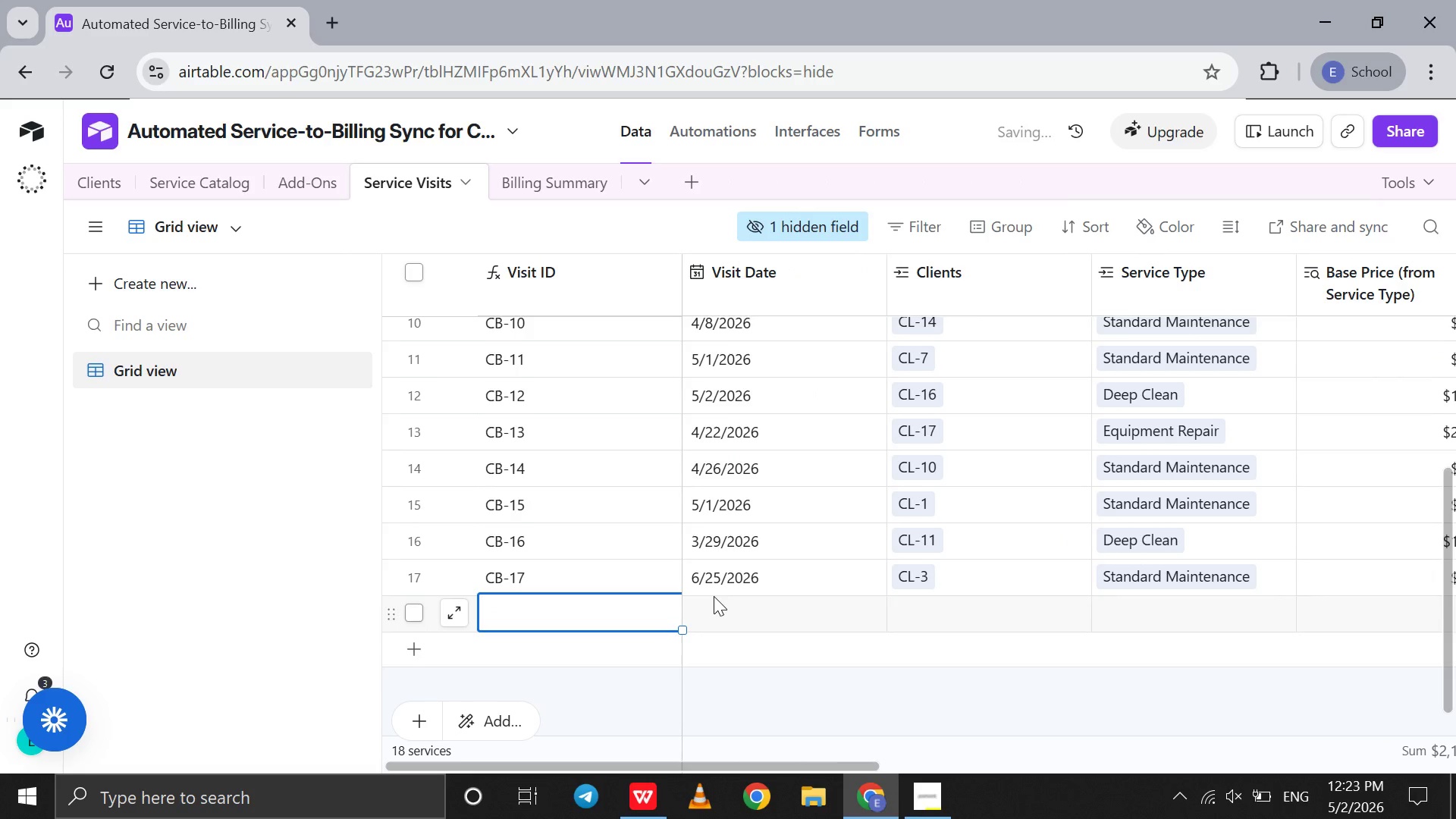 
scroll: coordinate [714, 596], scroll_direction: down, amount: 7.0
 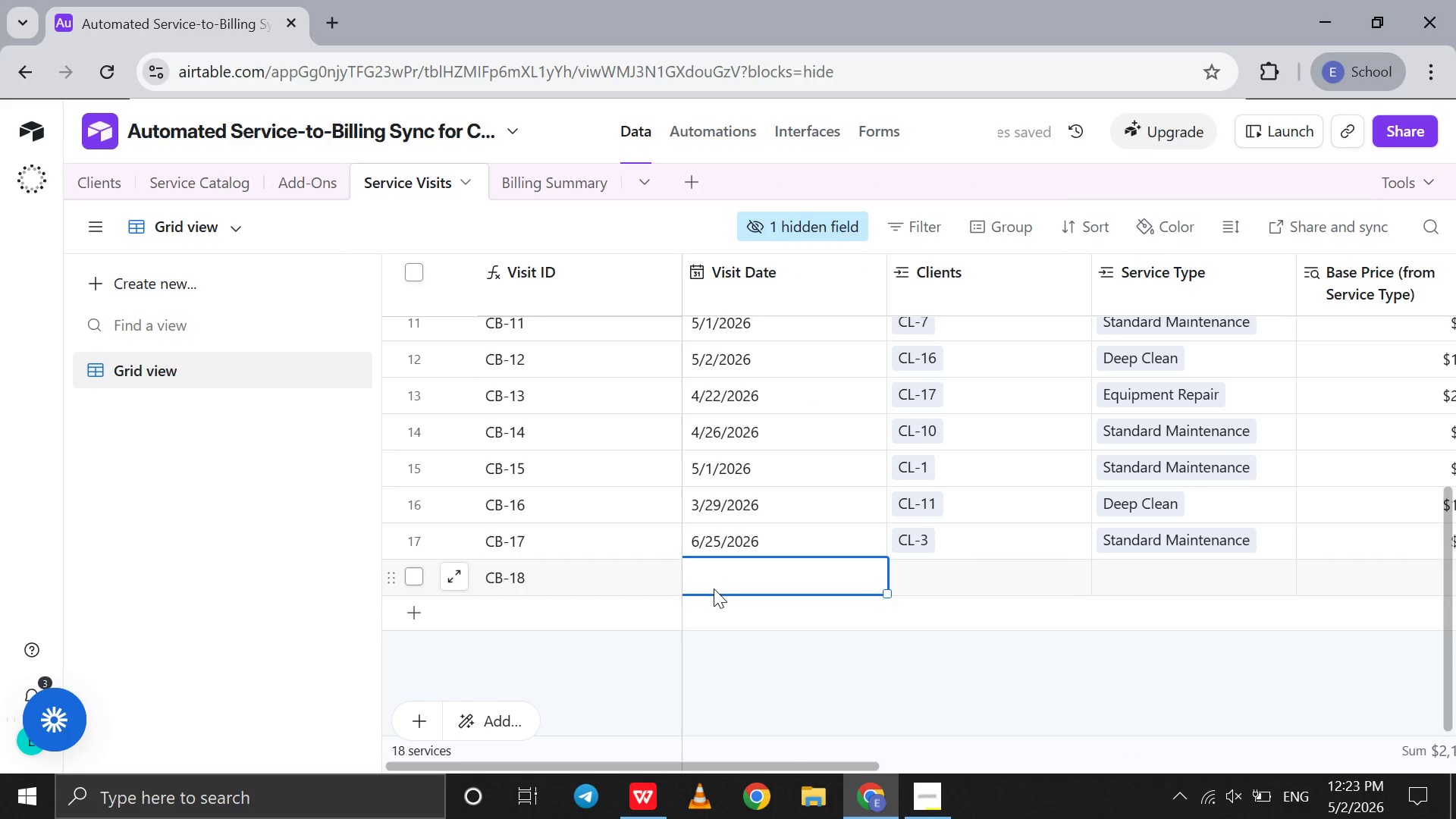 
double_click([714, 588])
 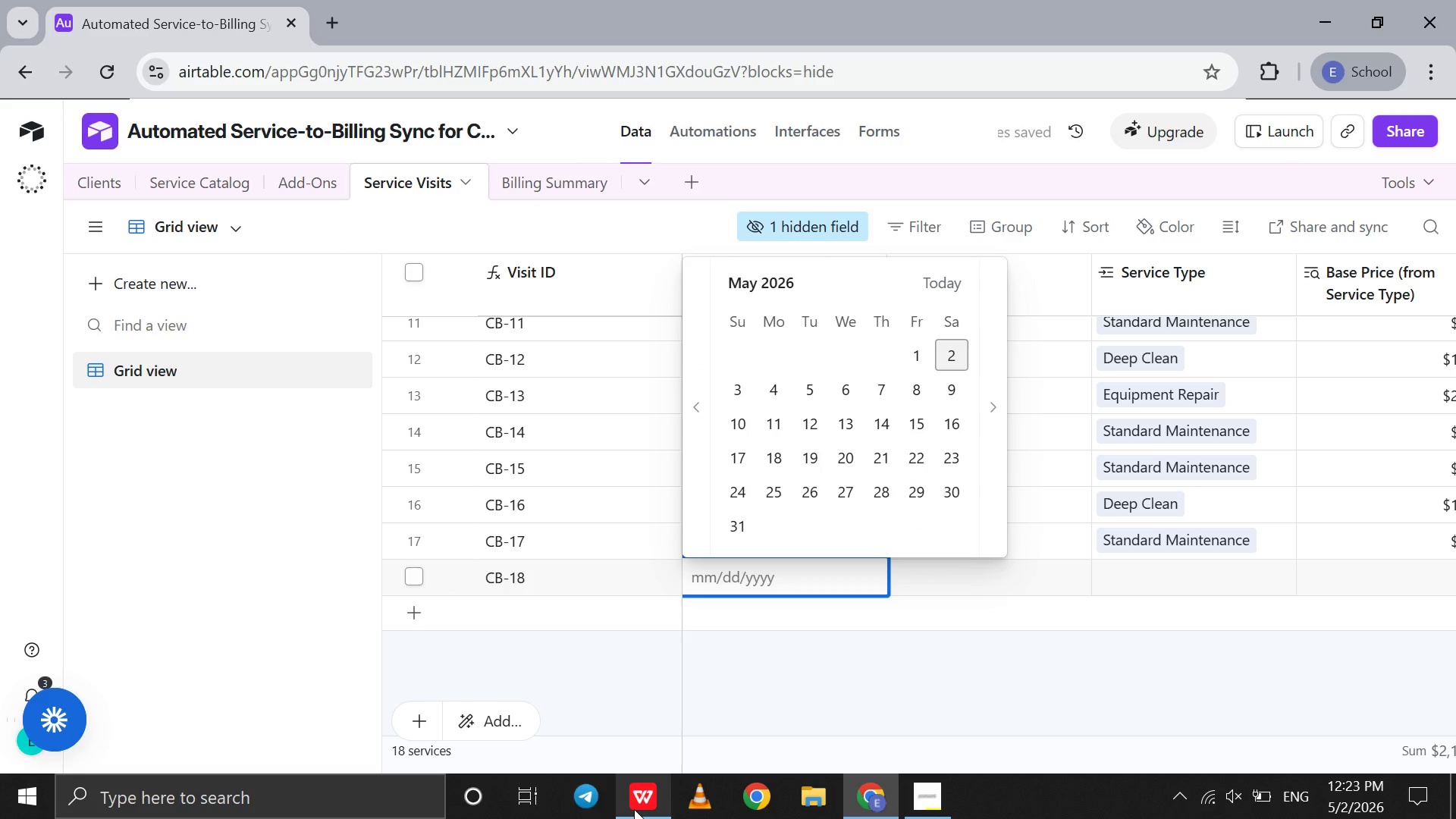 
left_click([634, 809])
 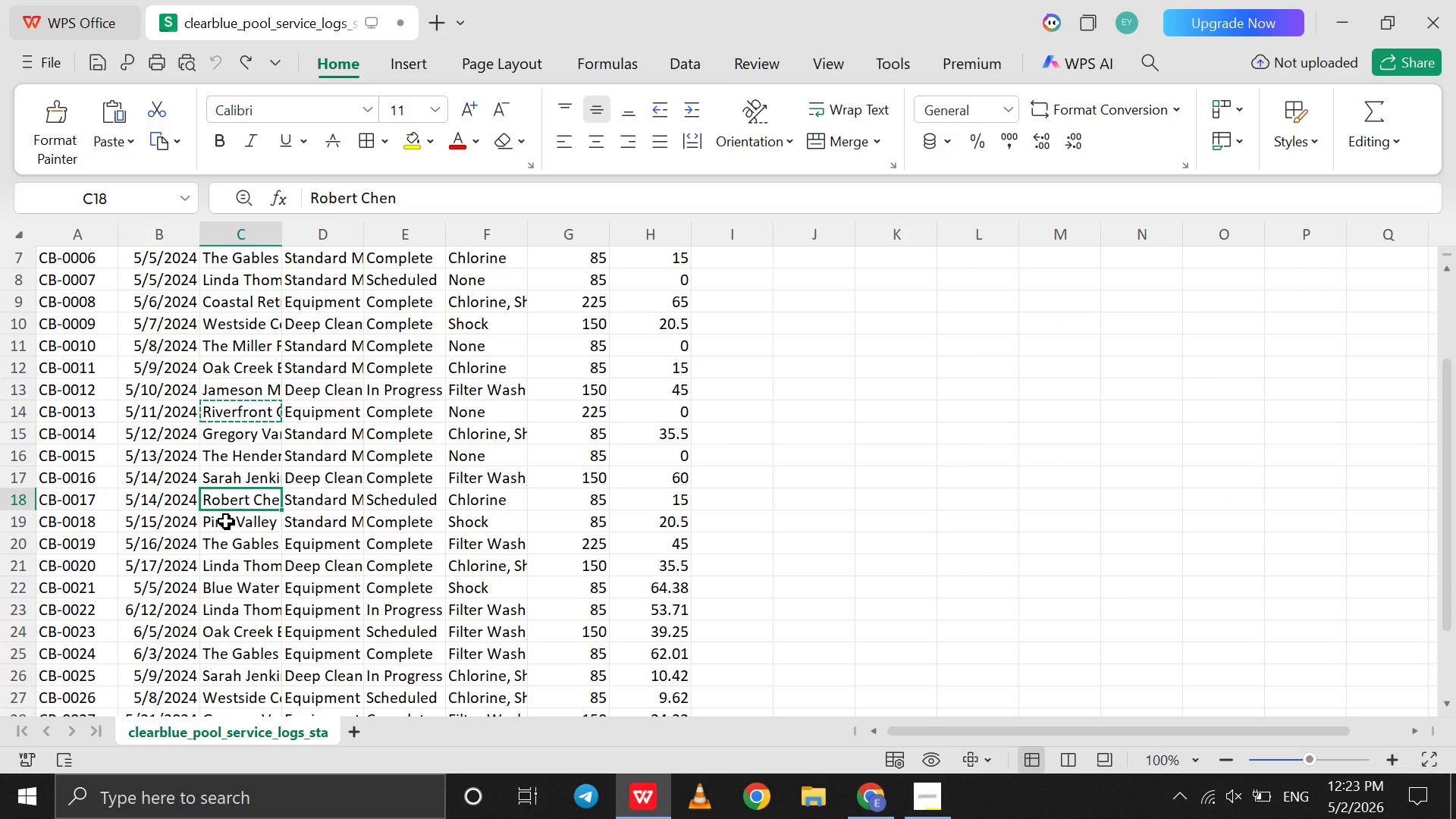 
left_click([187, 524])
 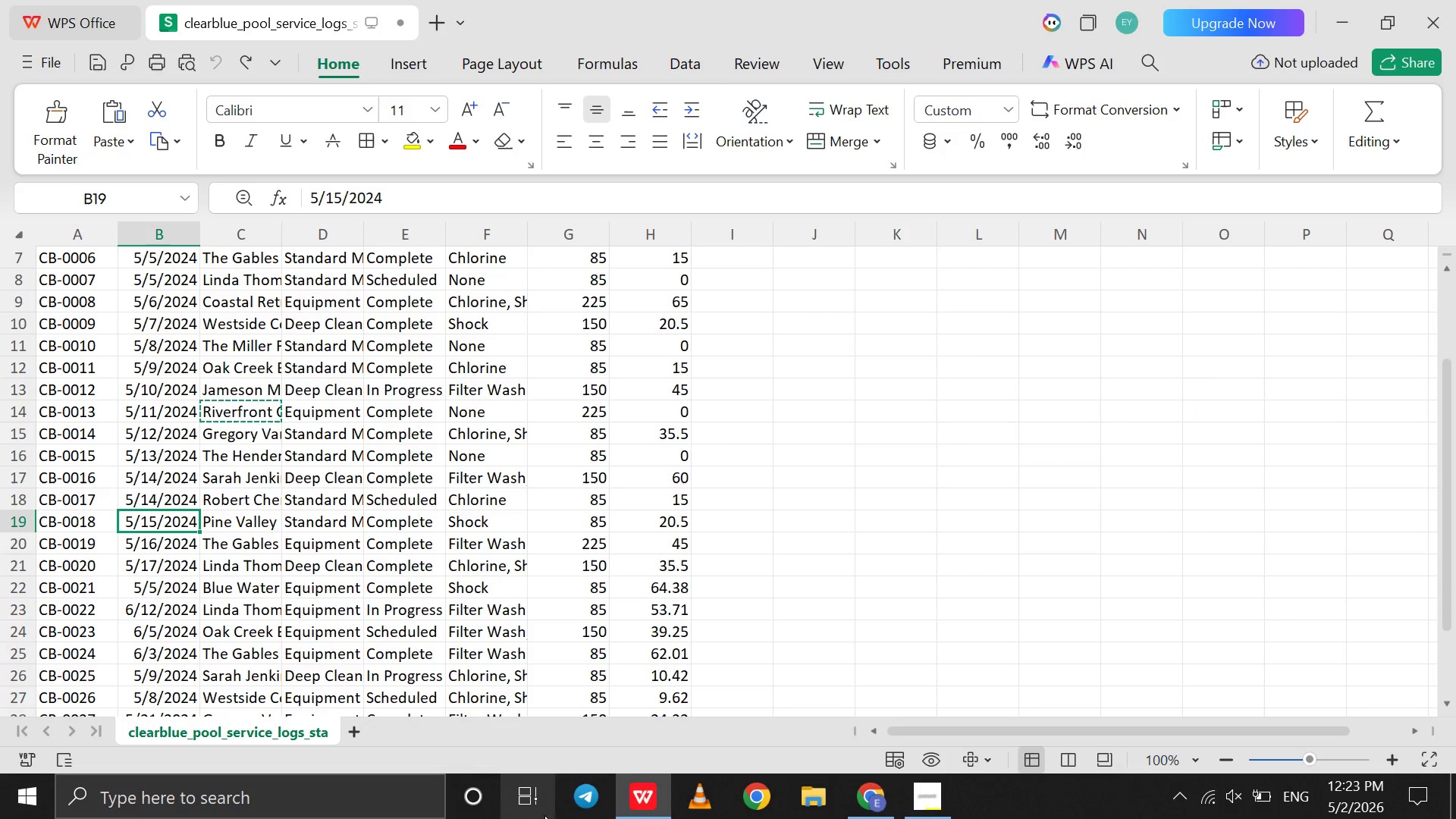 
left_click([635, 800])
 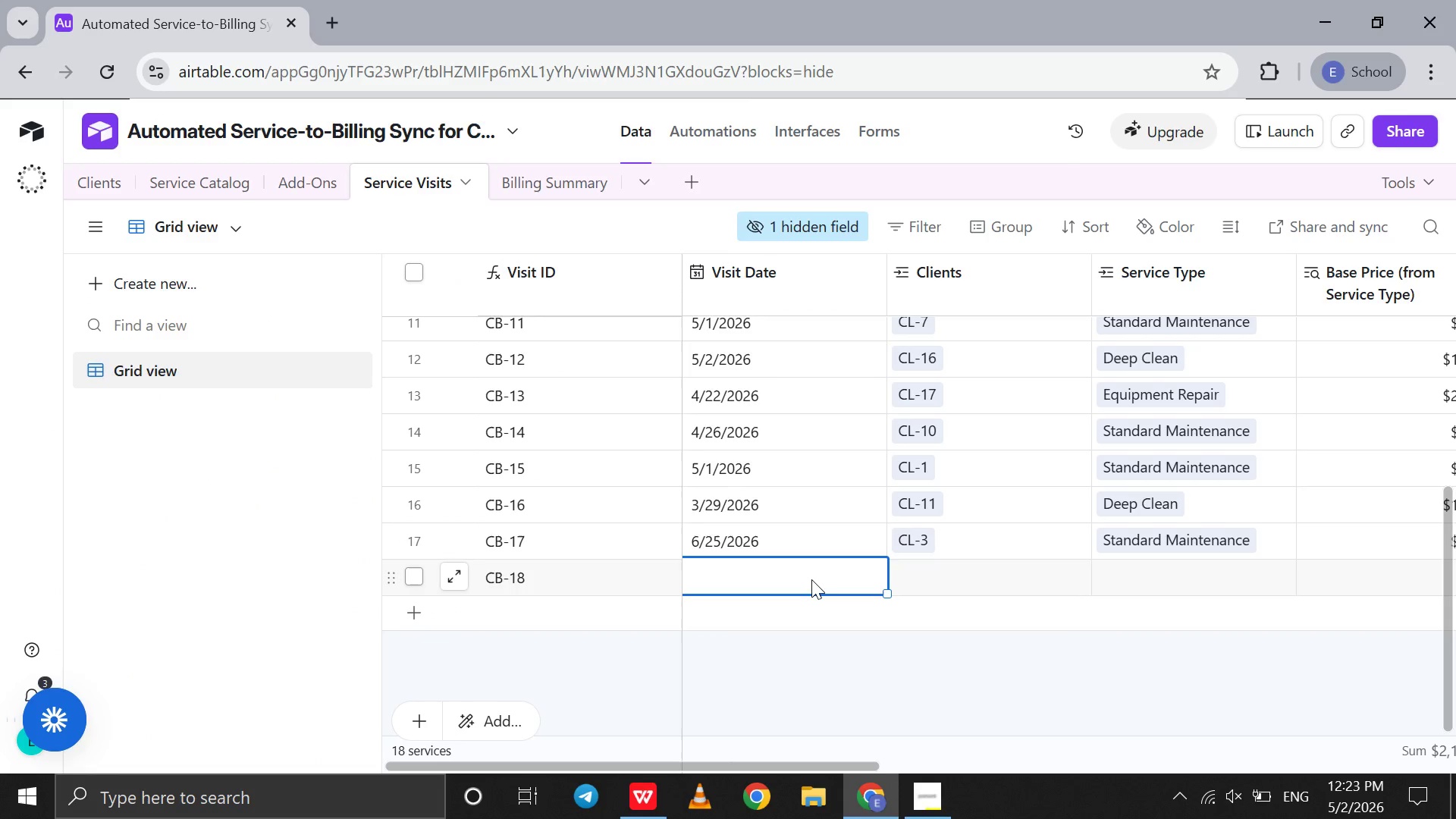 
double_click([811, 579])
 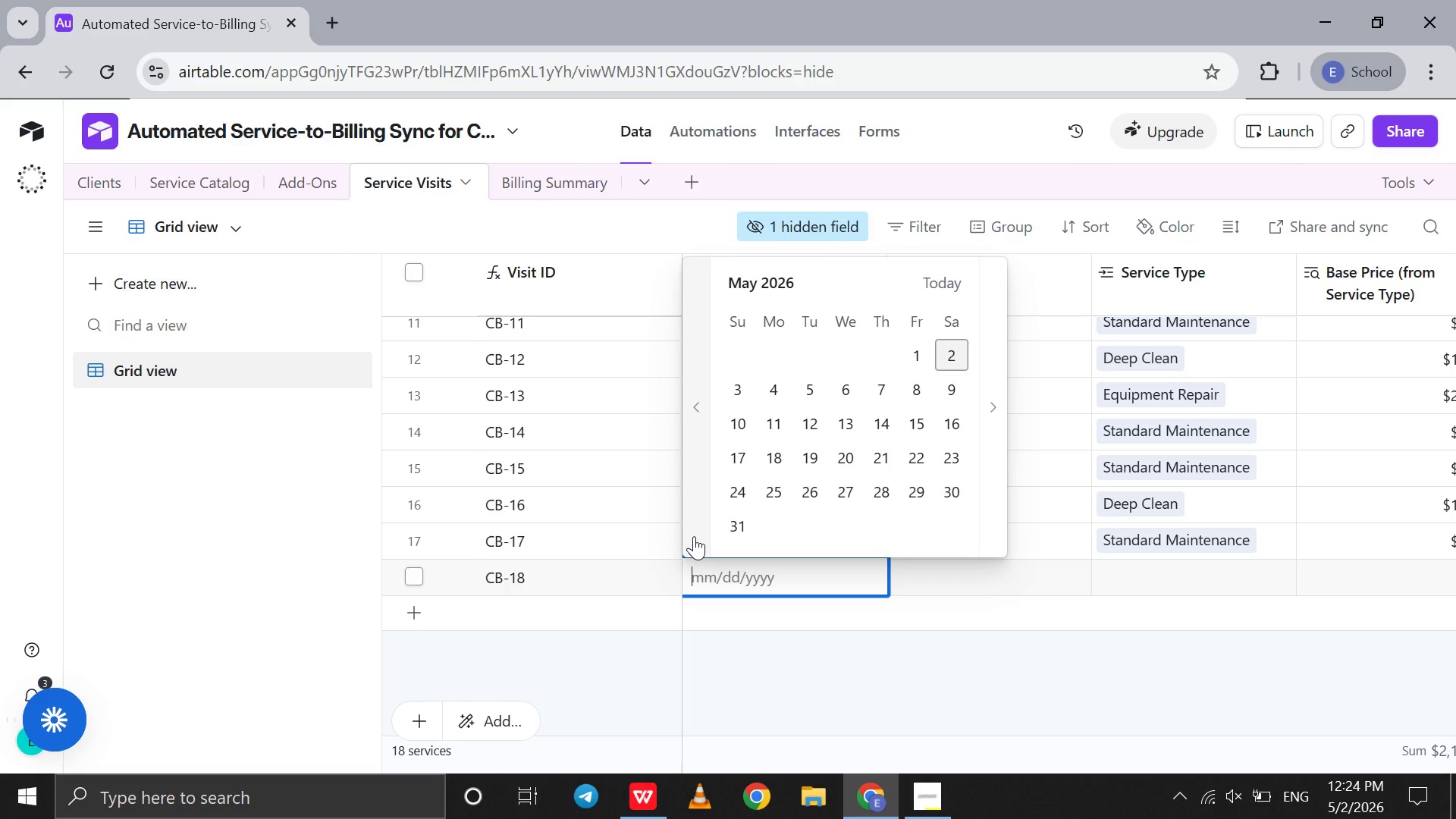 
double_click([694, 536])
 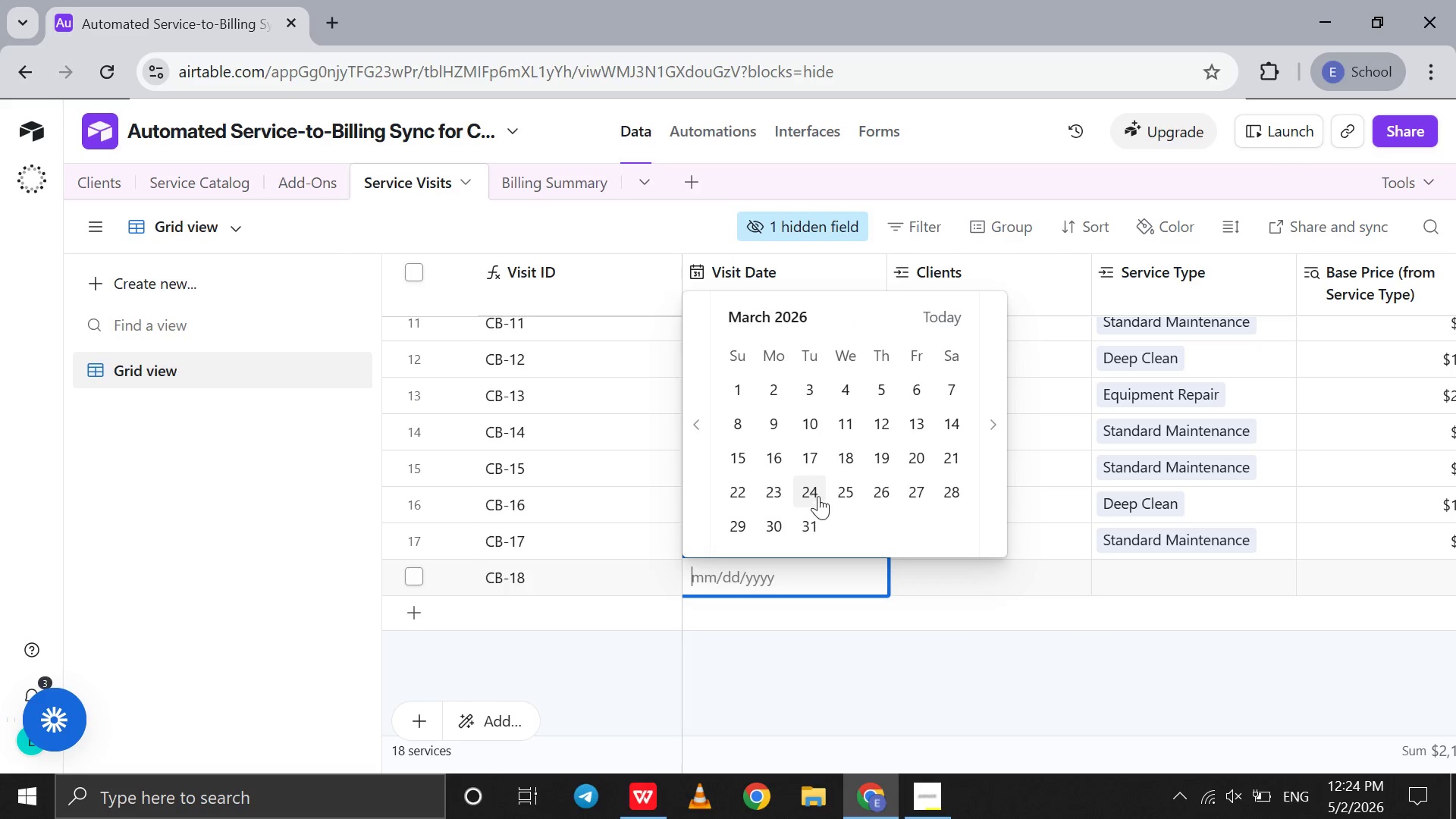 
left_click([818, 496])
 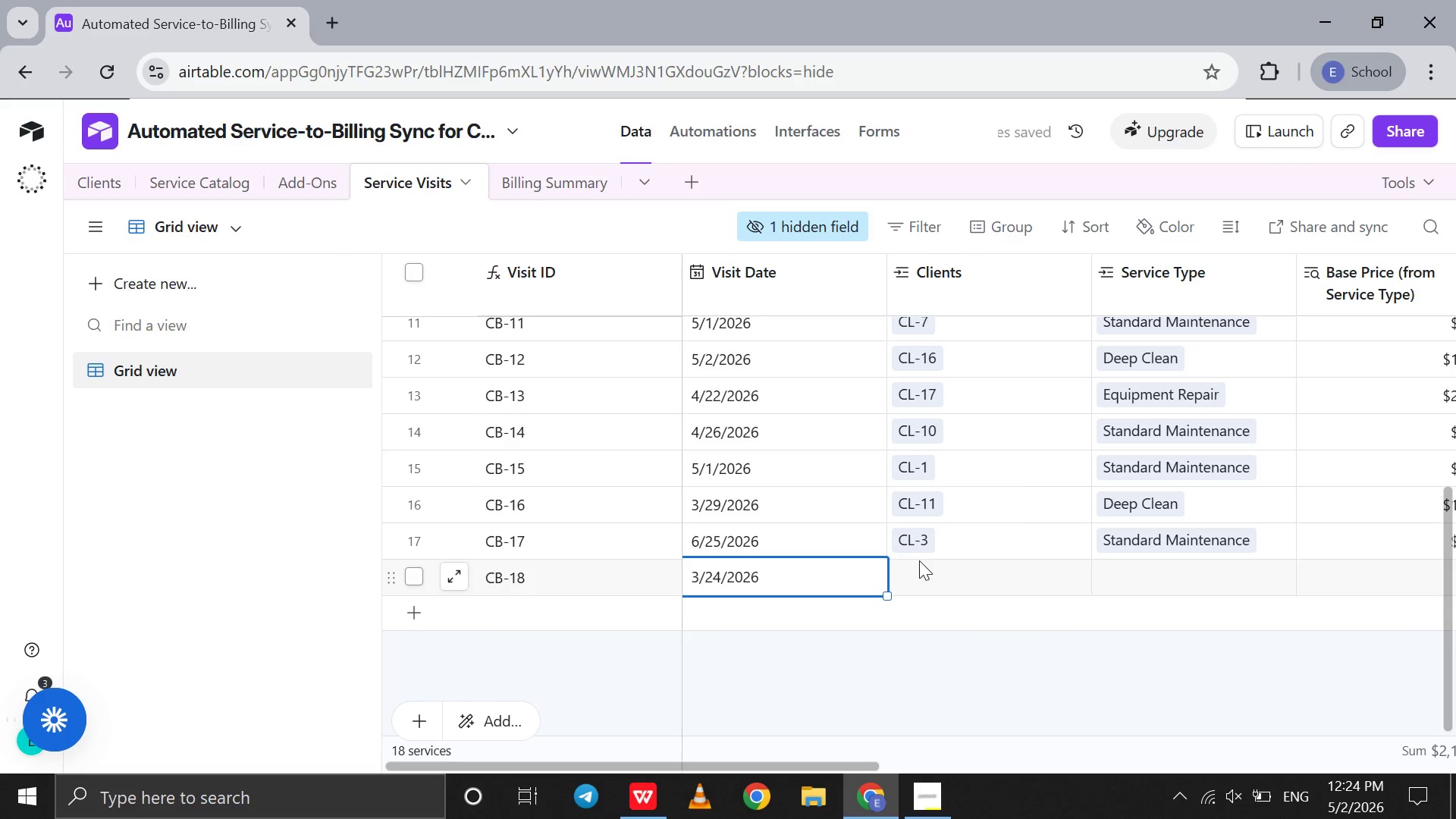 
double_click([920, 560])
 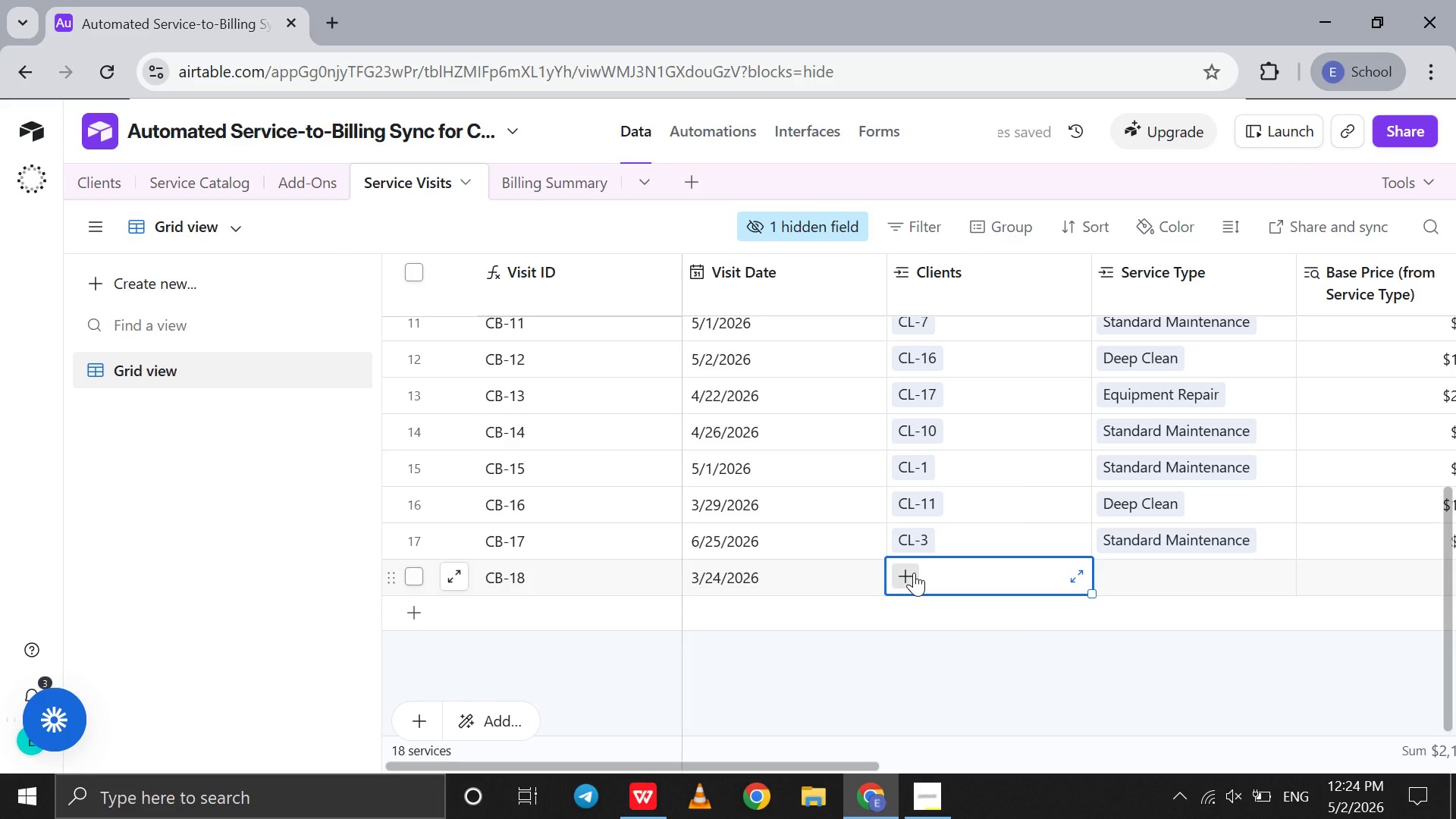 
left_click([914, 573])
 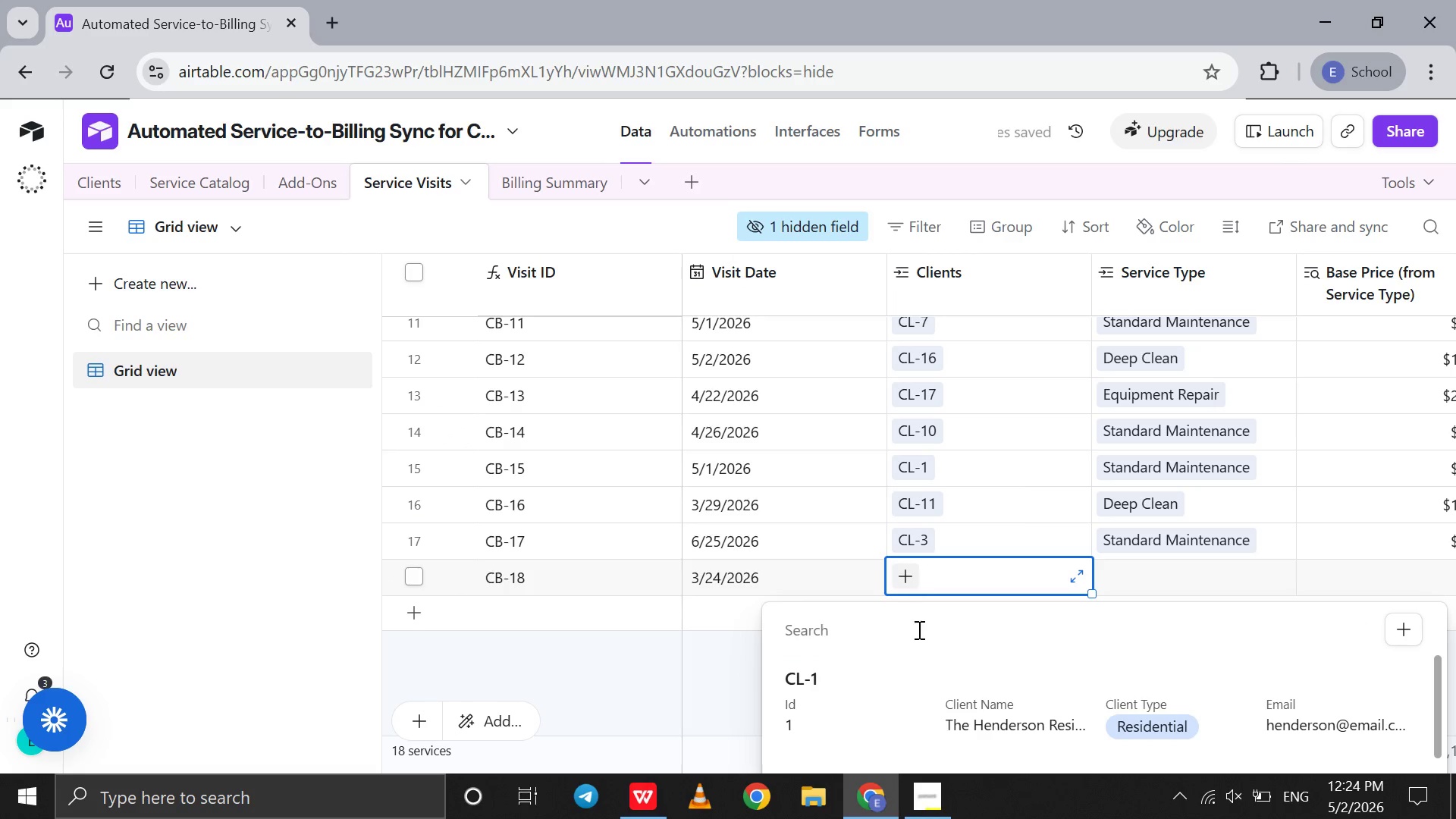 
scroll: coordinate [918, 661], scroll_direction: down, amount: 3.0
 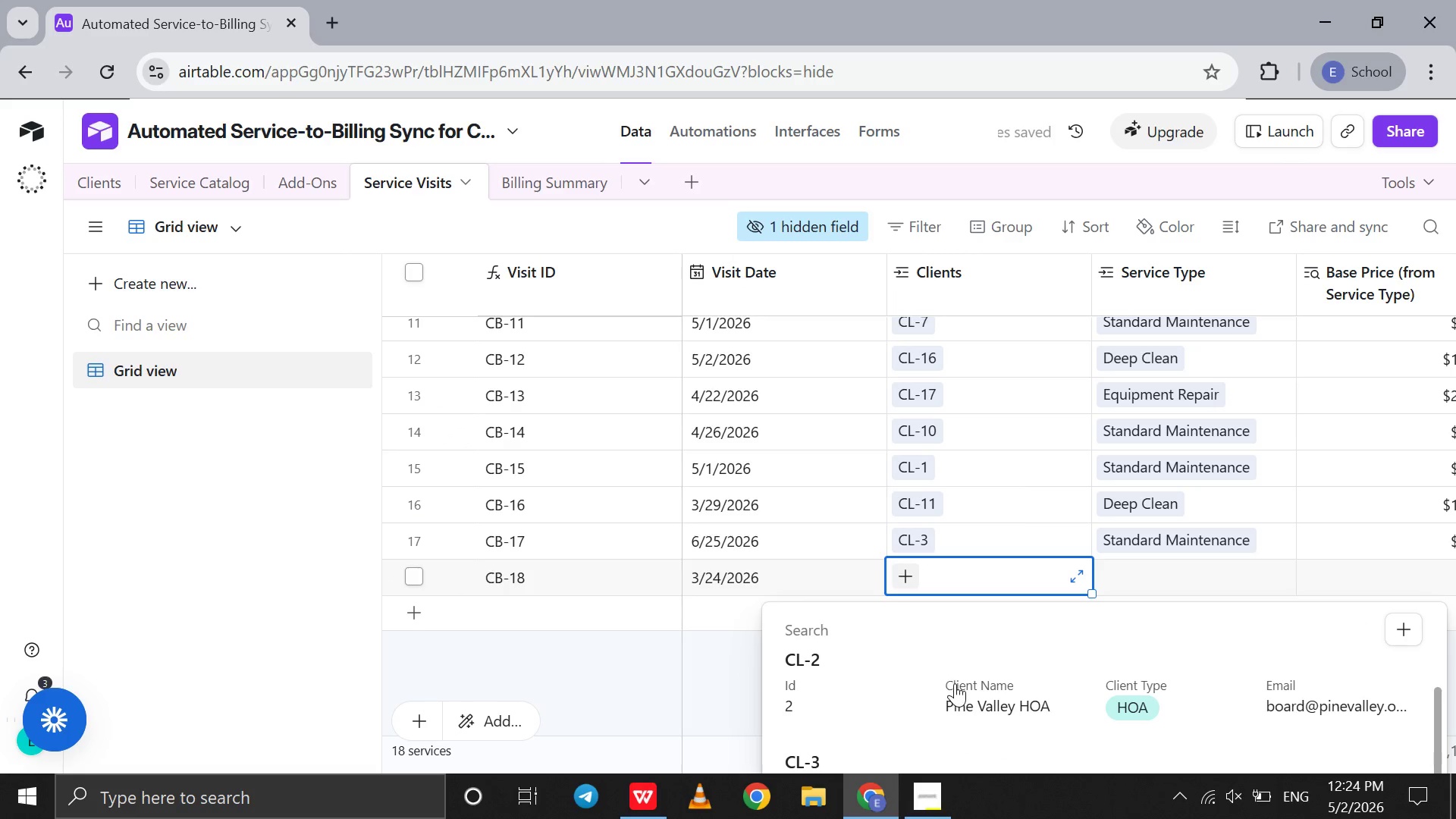 
left_click([955, 683])
 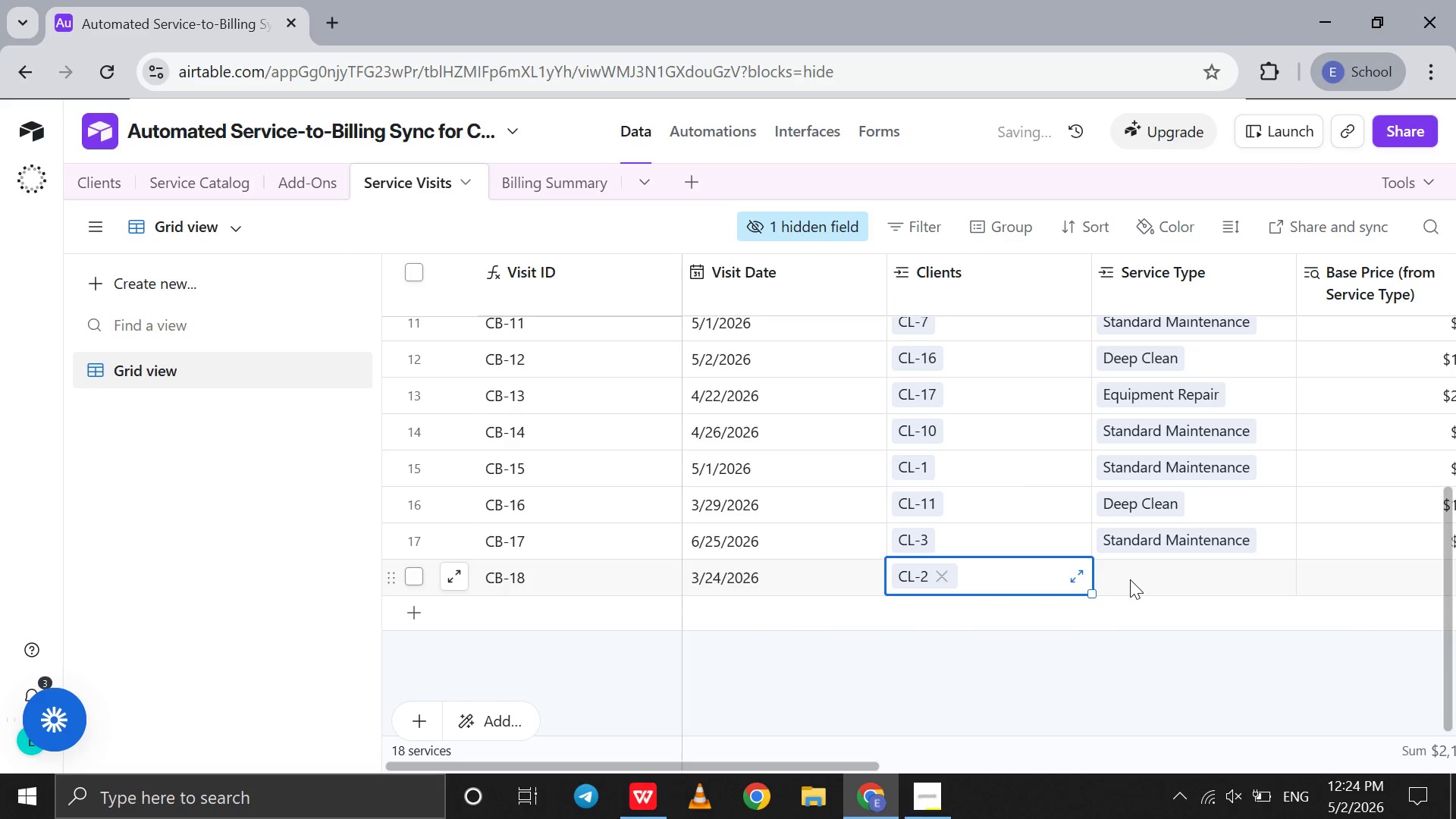 
left_click([1125, 579])
 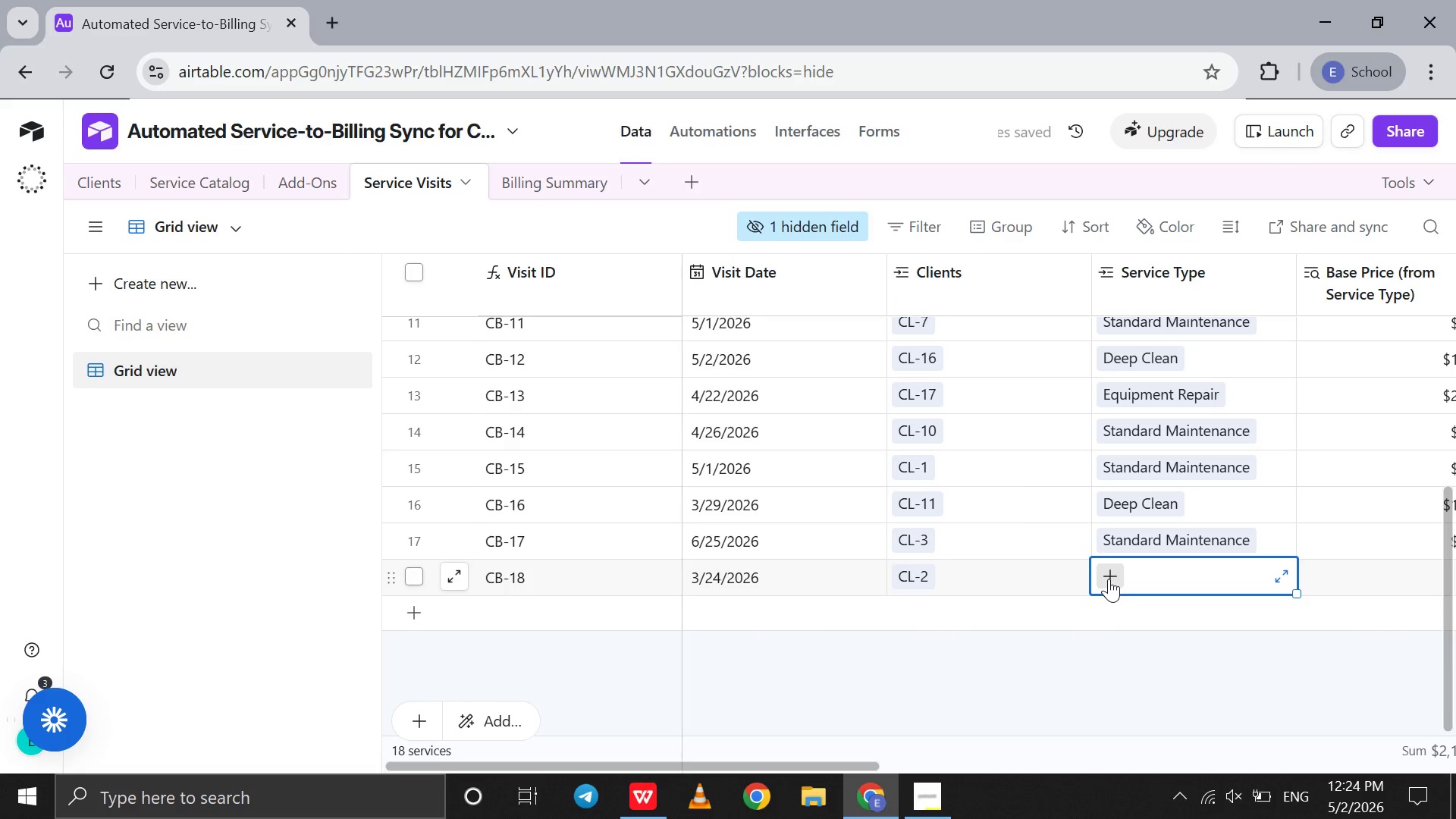 
left_click([1109, 579])
 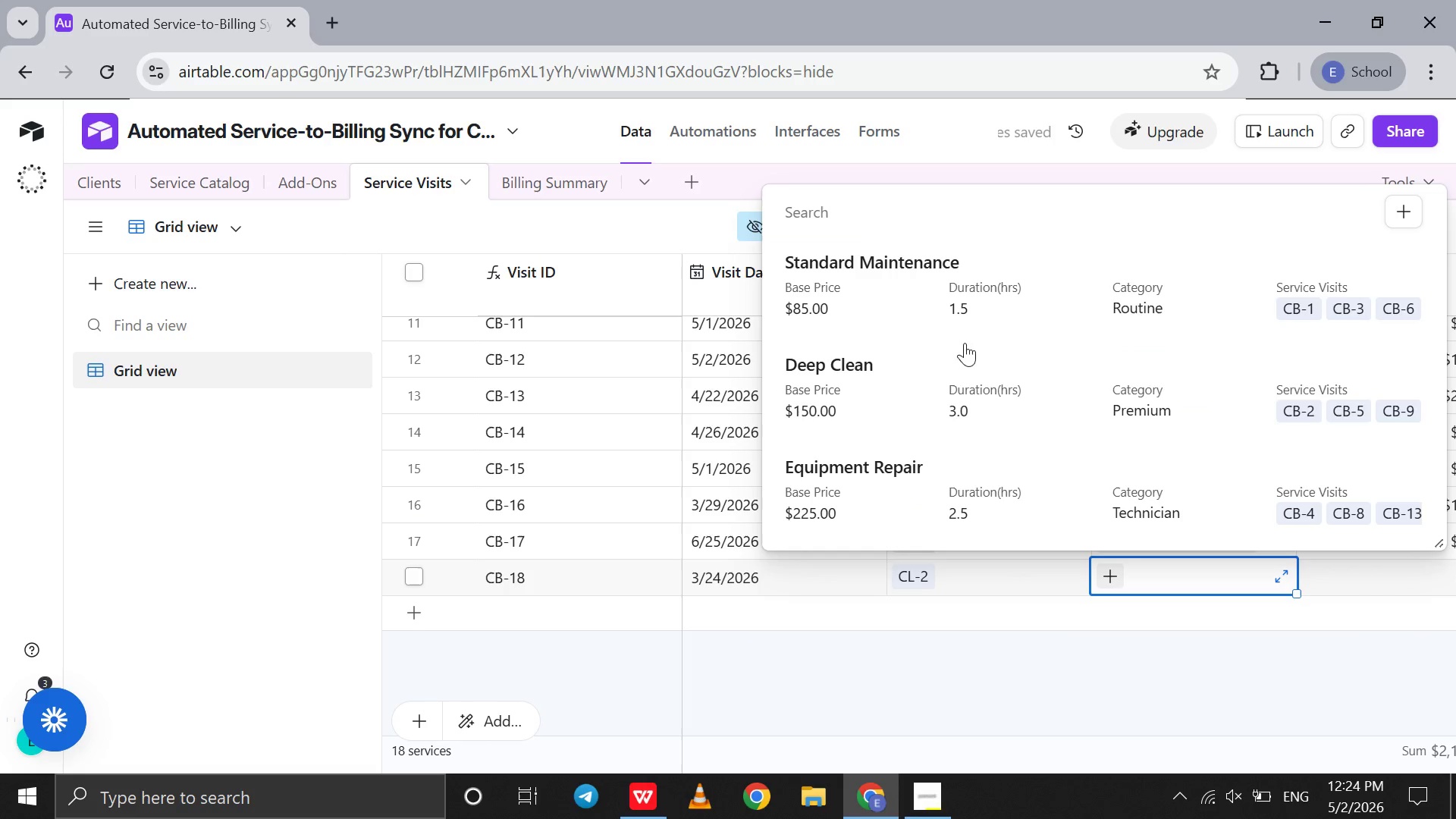 
left_click([961, 321])
 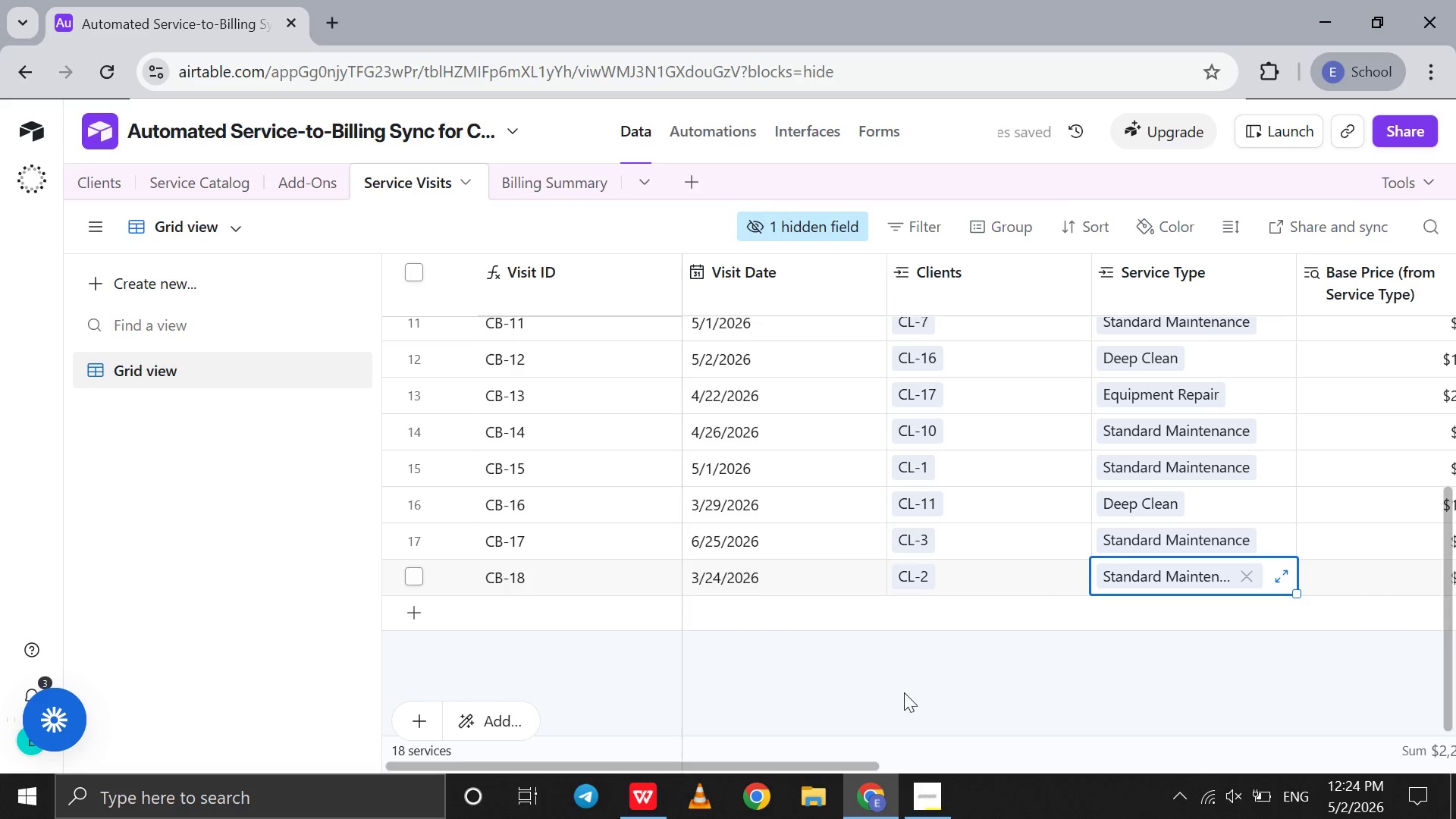 
scroll: coordinate [913, 695], scroll_direction: down, amount: 6.0
 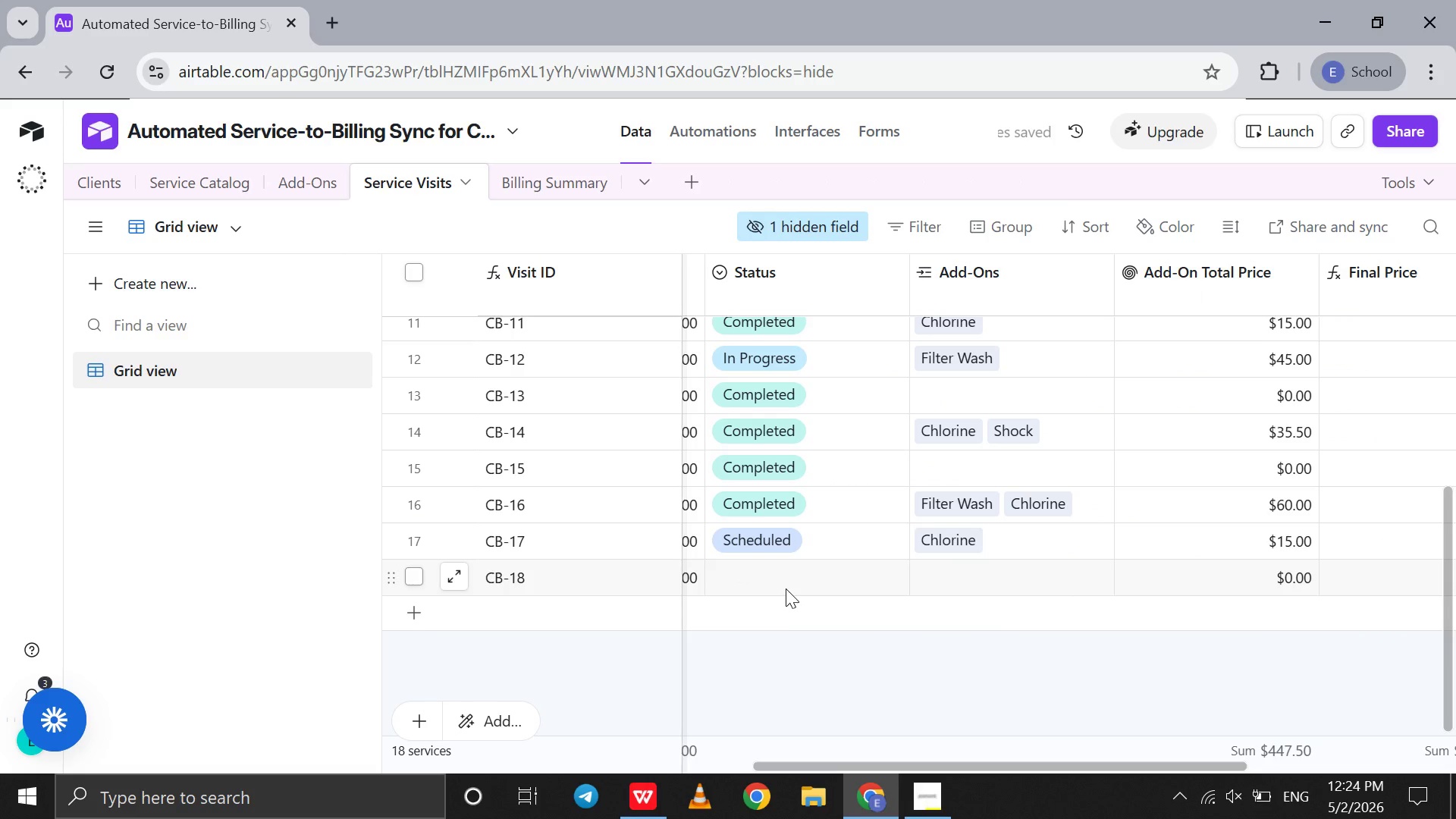 
double_click([786, 589])
 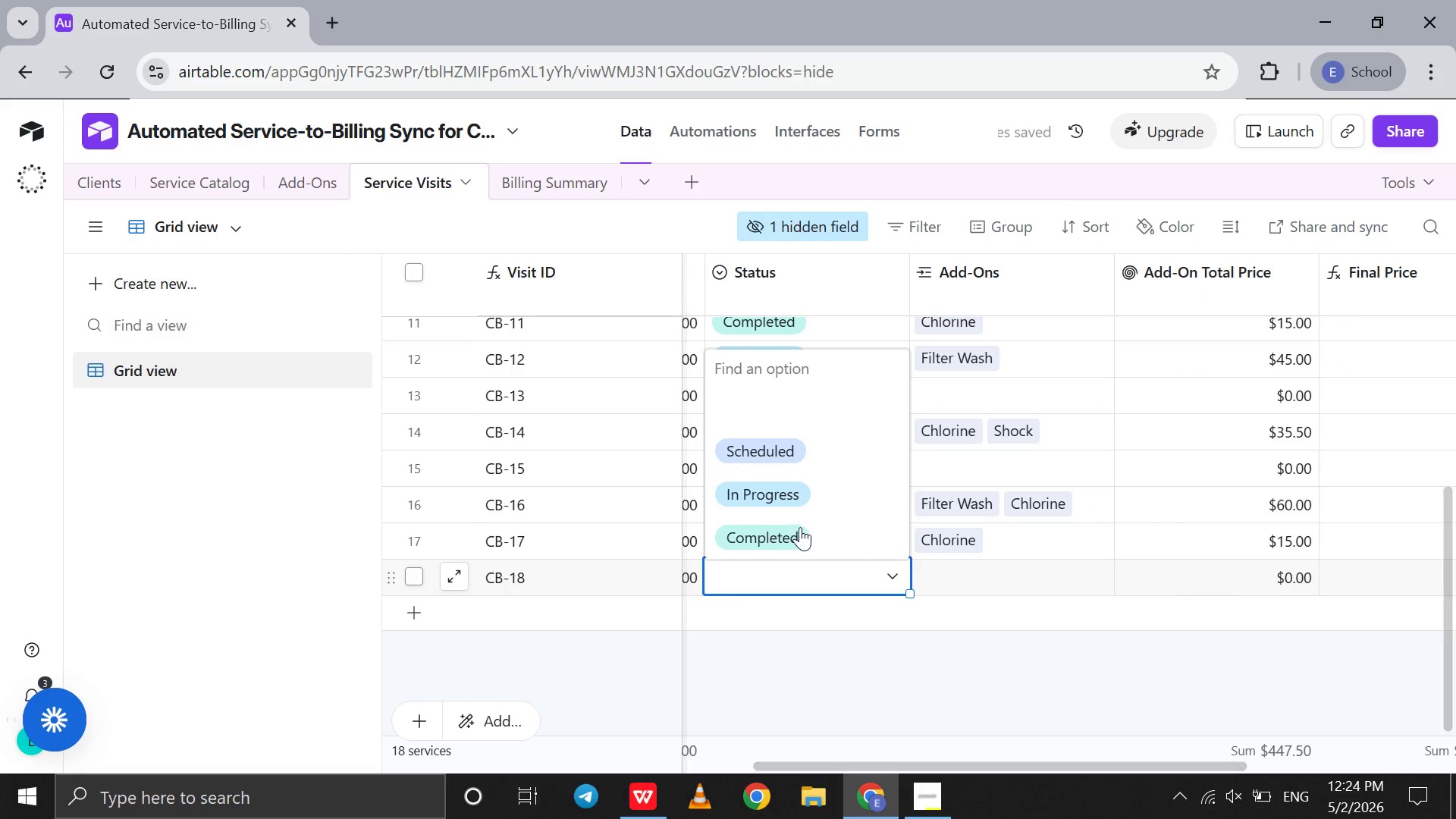 
left_click([800, 527])
 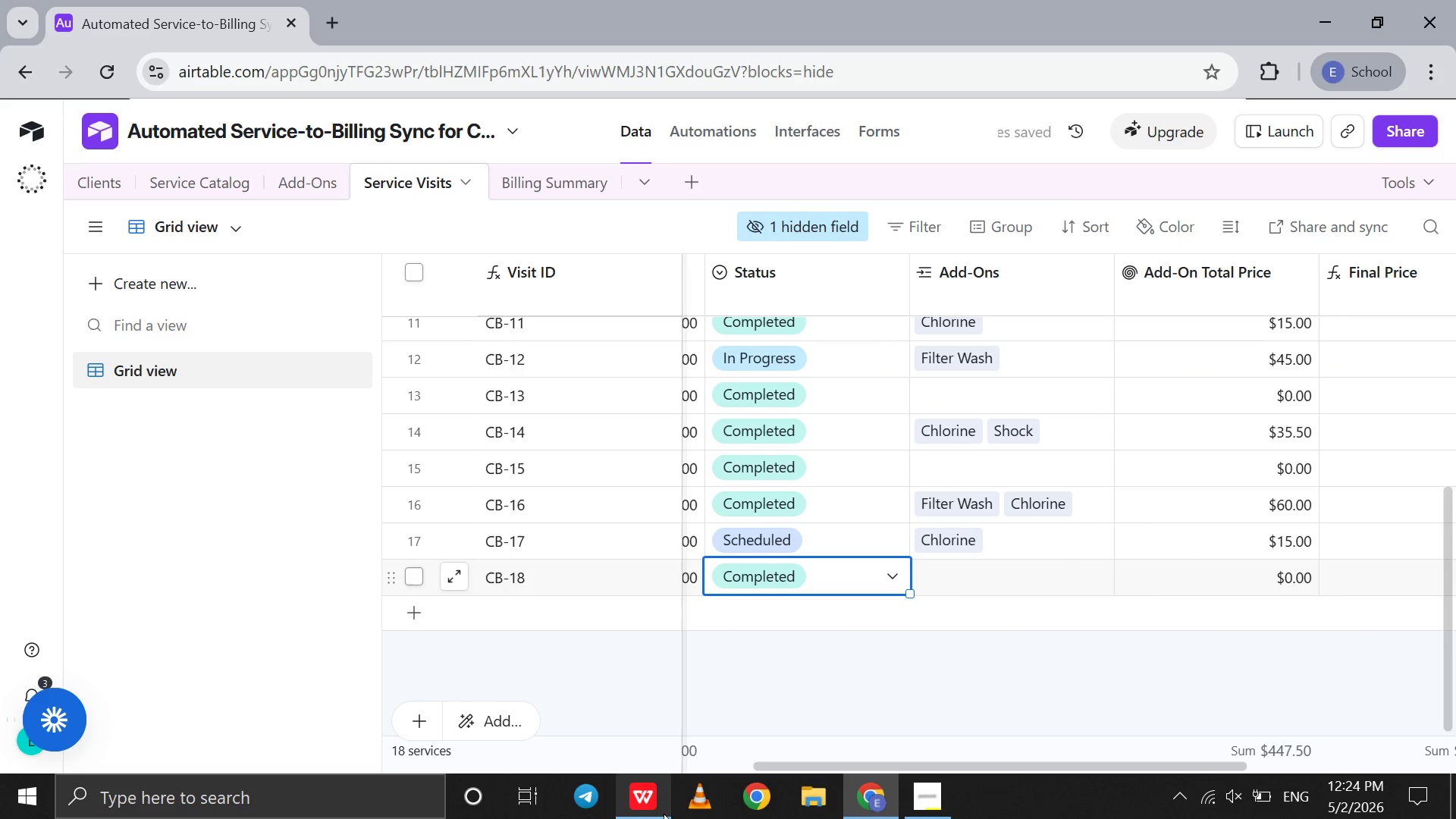 
left_click([664, 814])
 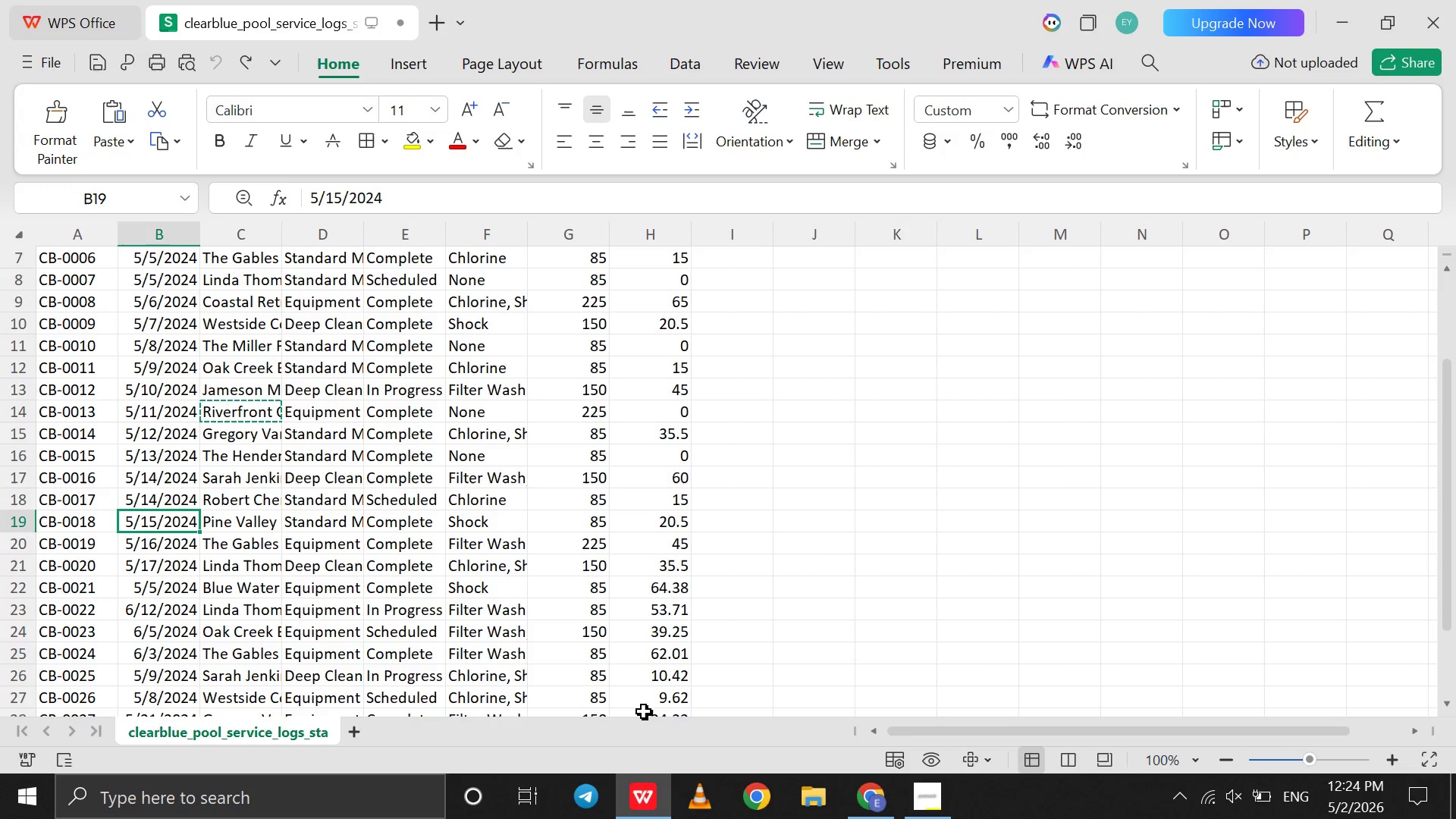 
scroll: coordinate [632, 635], scroll_direction: up, amount: 12.0
 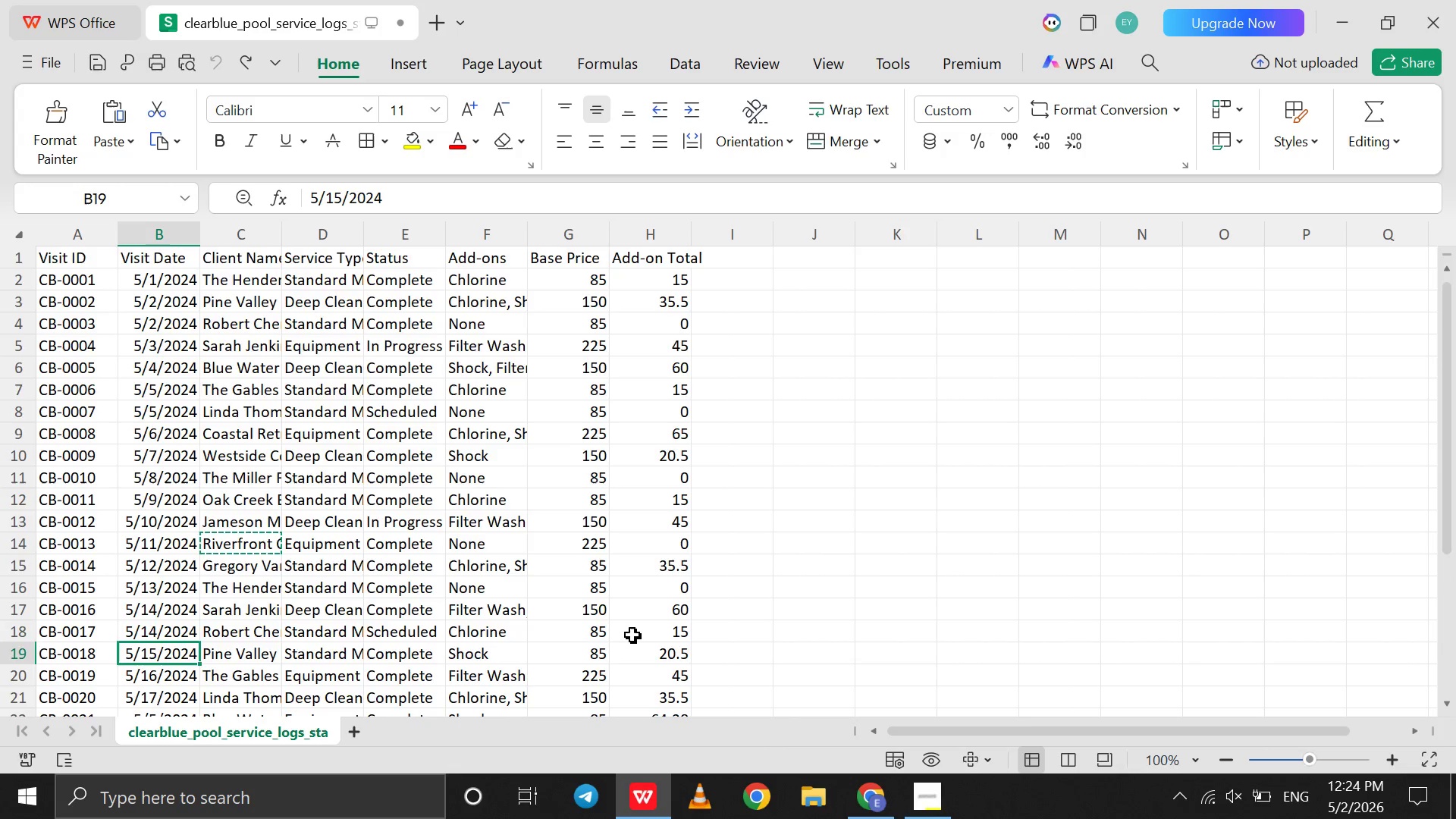 
scroll: coordinate [632, 635], scroll_direction: down, amount: 2.0
 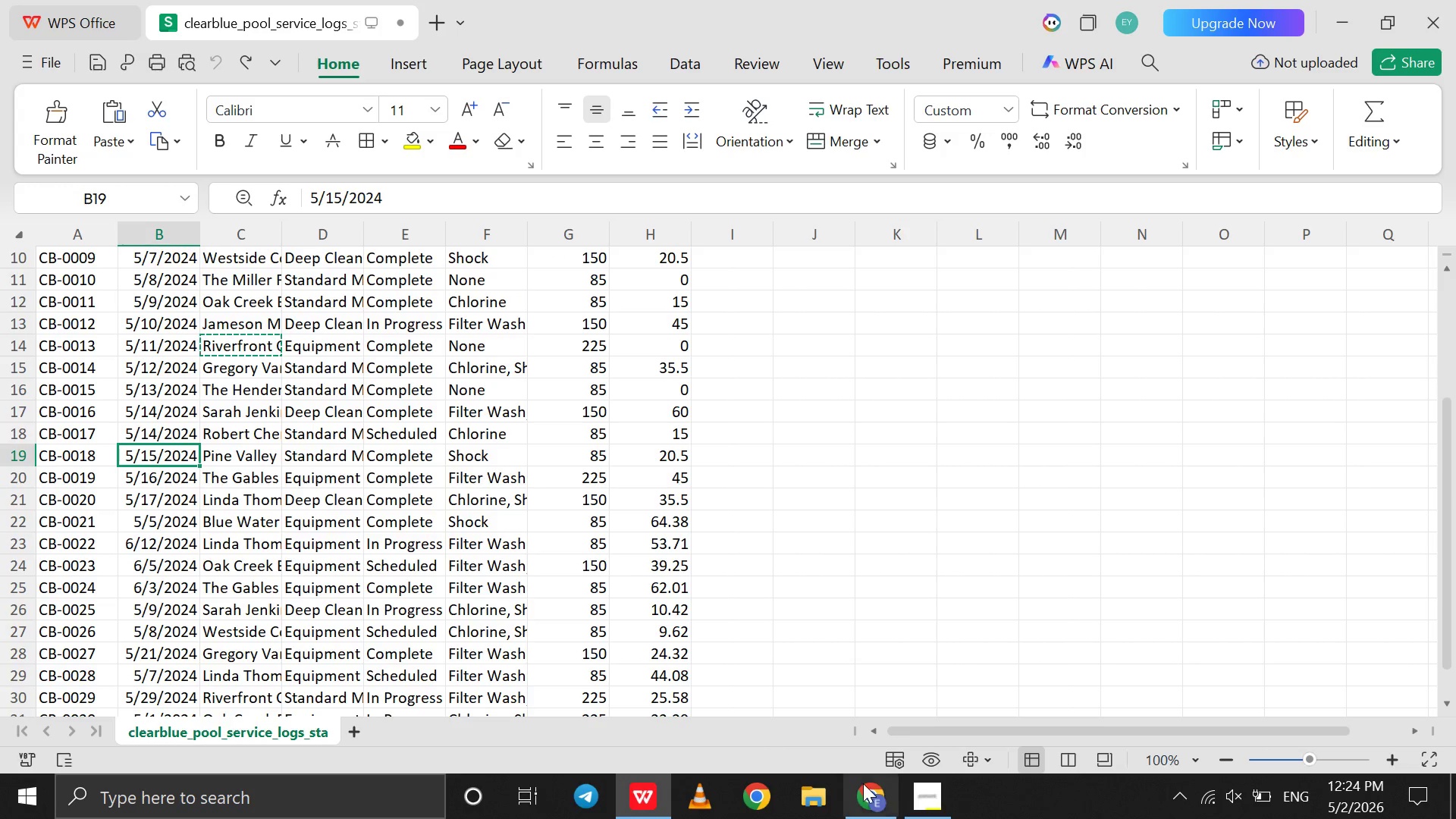 
left_click([867, 785])
 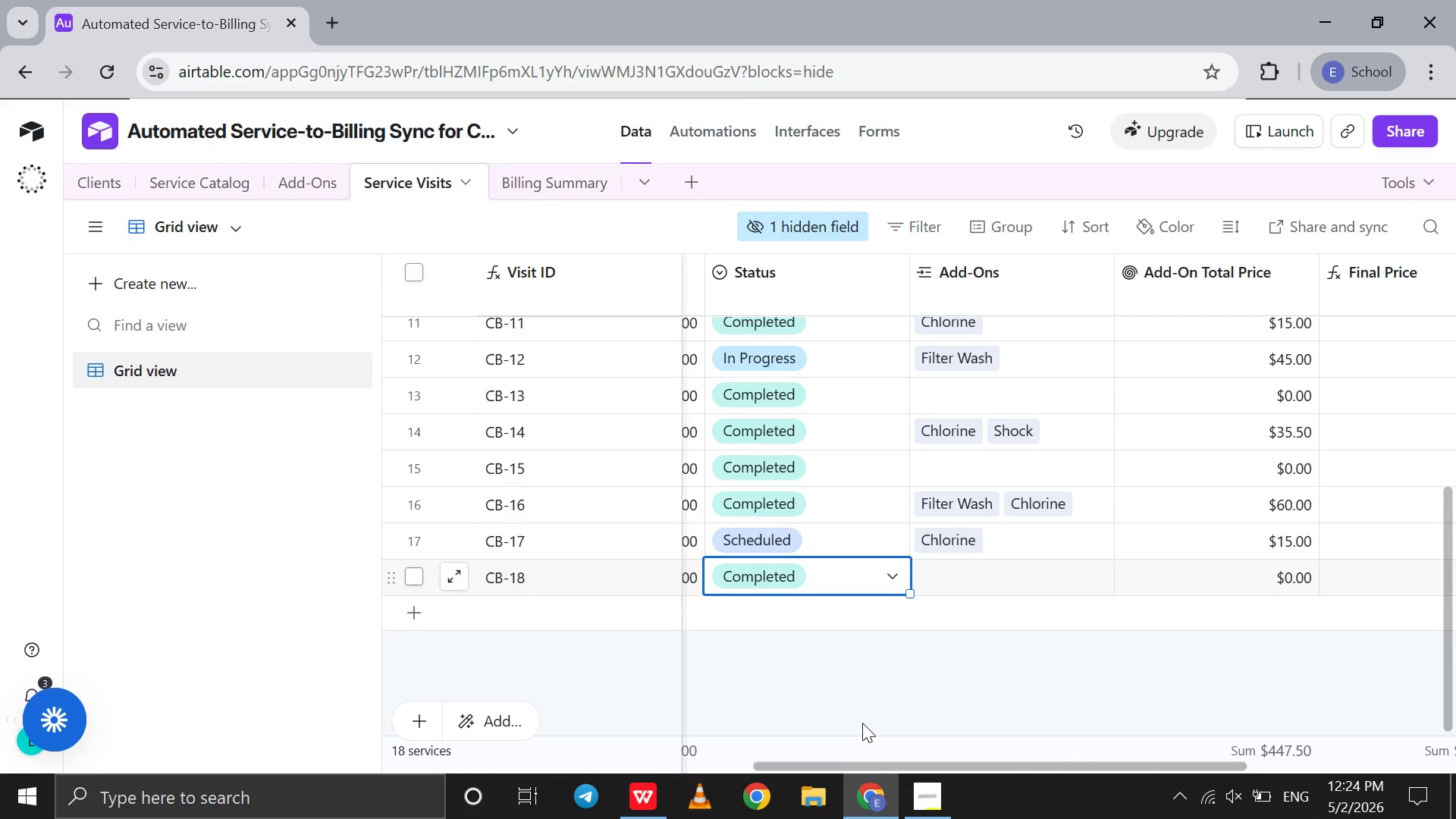 
scroll: coordinate [862, 723], scroll_direction: up, amount: 95.0
 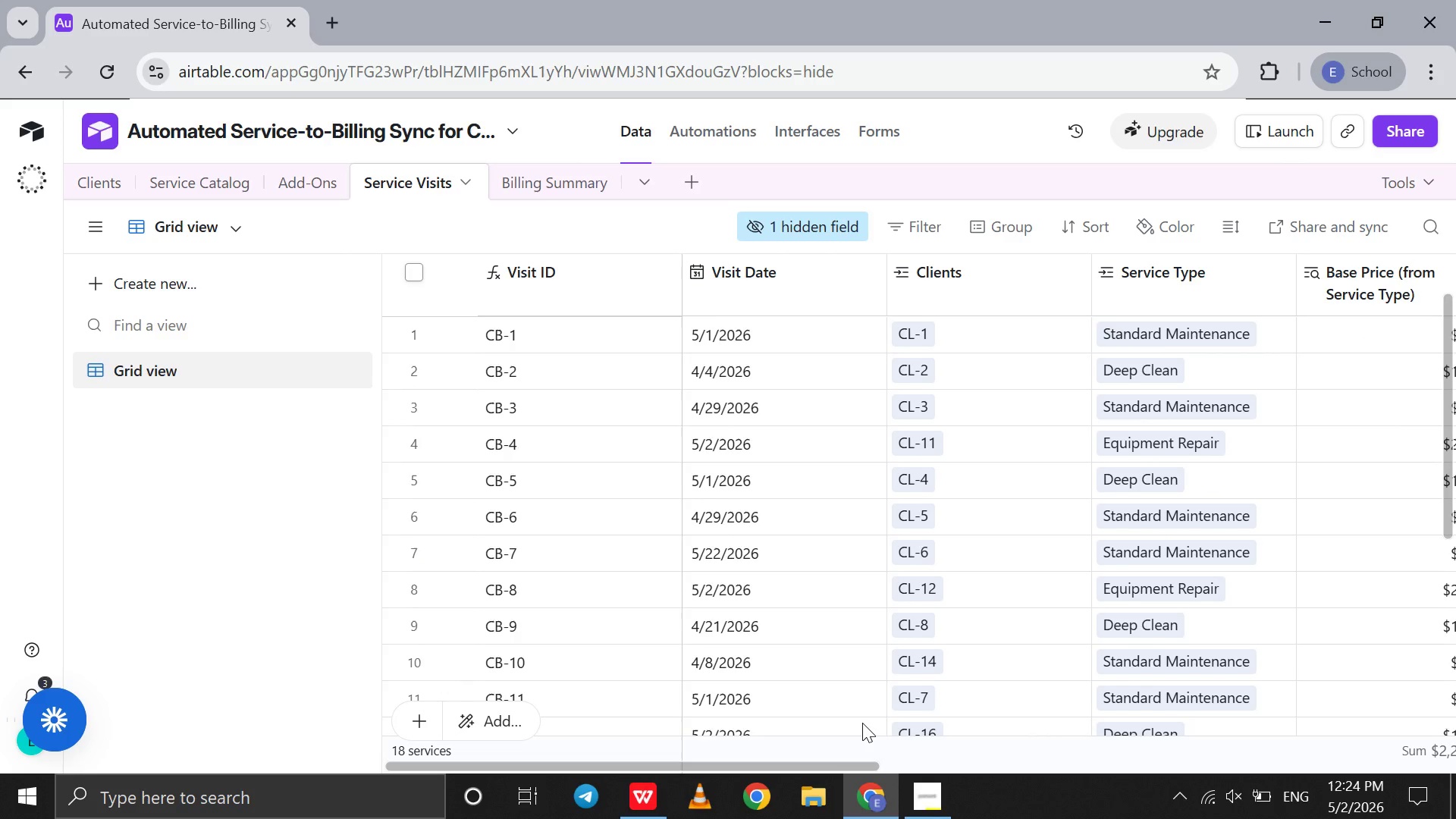 
scroll: coordinate [862, 723], scroll_direction: down, amount: 3.0
 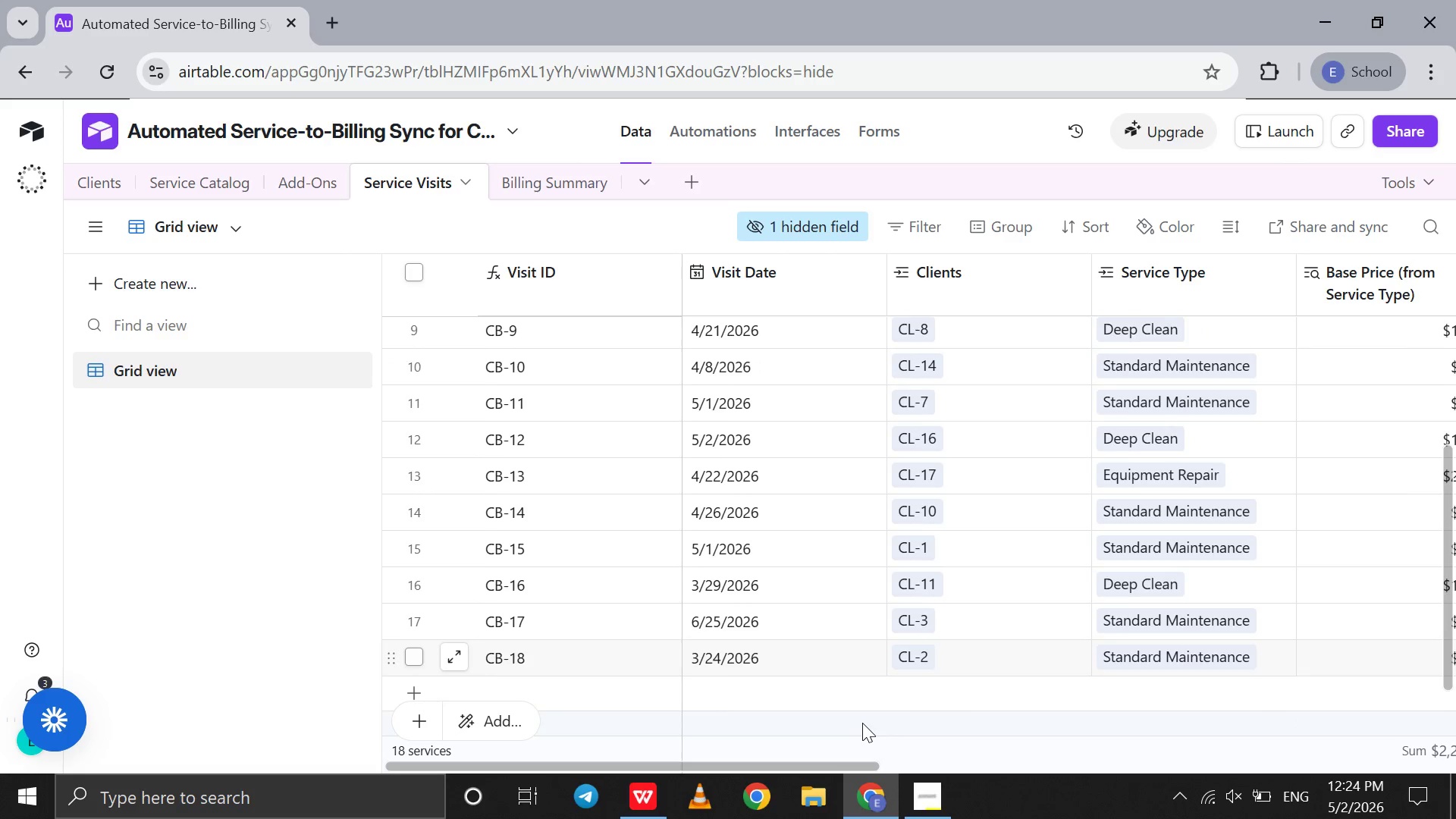 
scroll: coordinate [862, 723], scroll_direction: up, amount: 12.0
 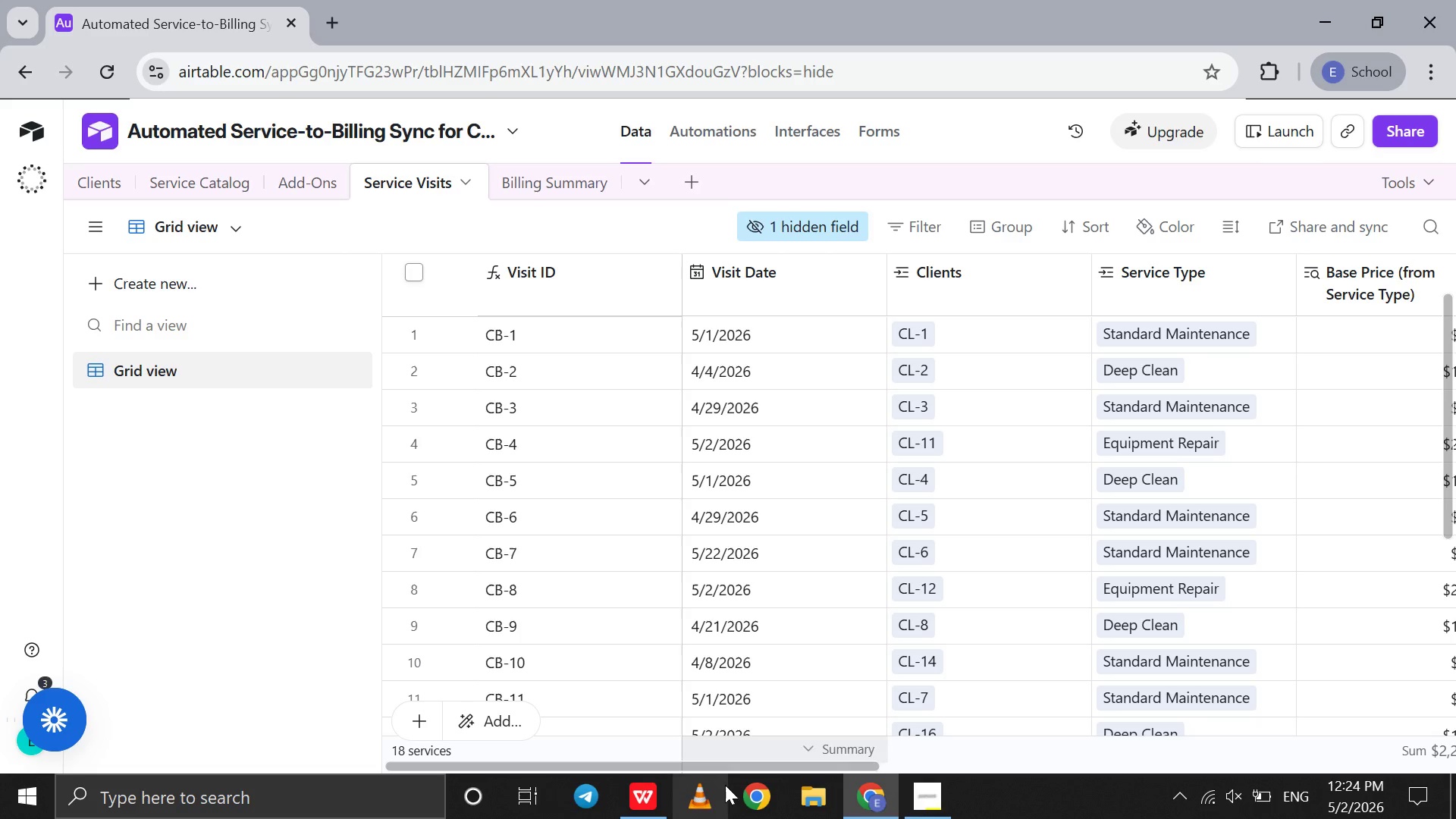 
left_click([642, 801])
 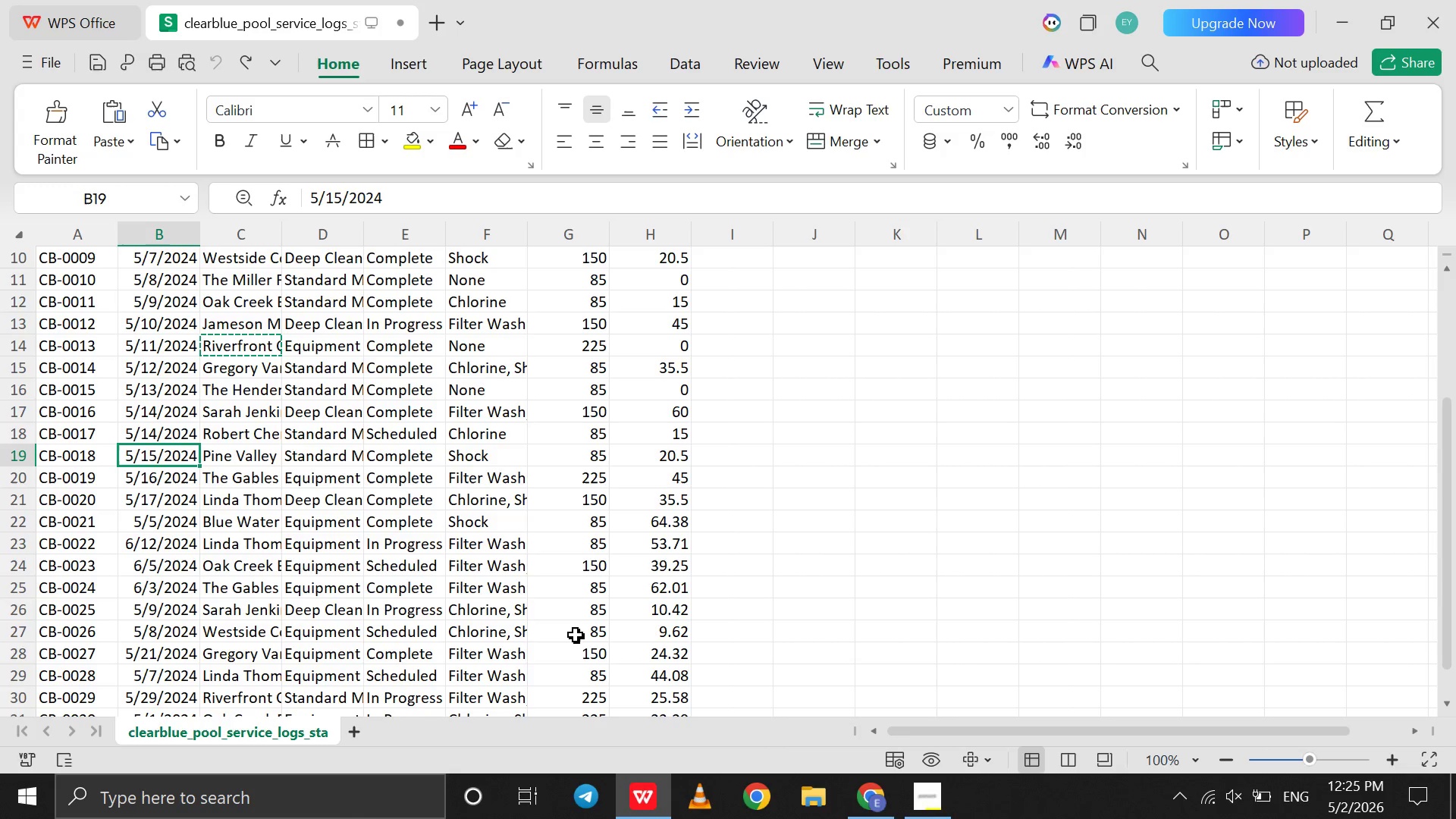 
wait(27.2)
 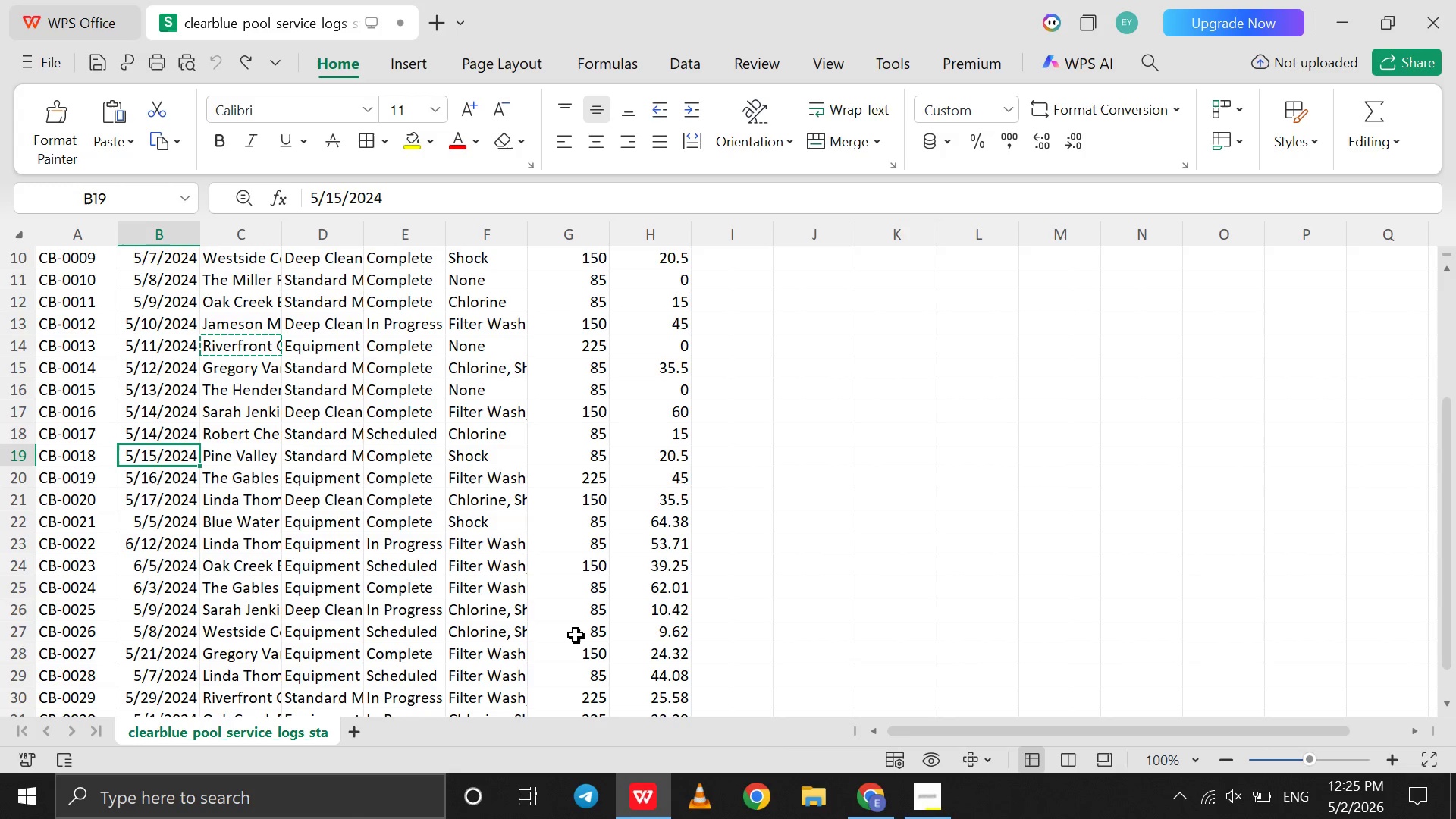 
scroll: coordinate [391, 496], scroll_direction: up, amount: 7.0
 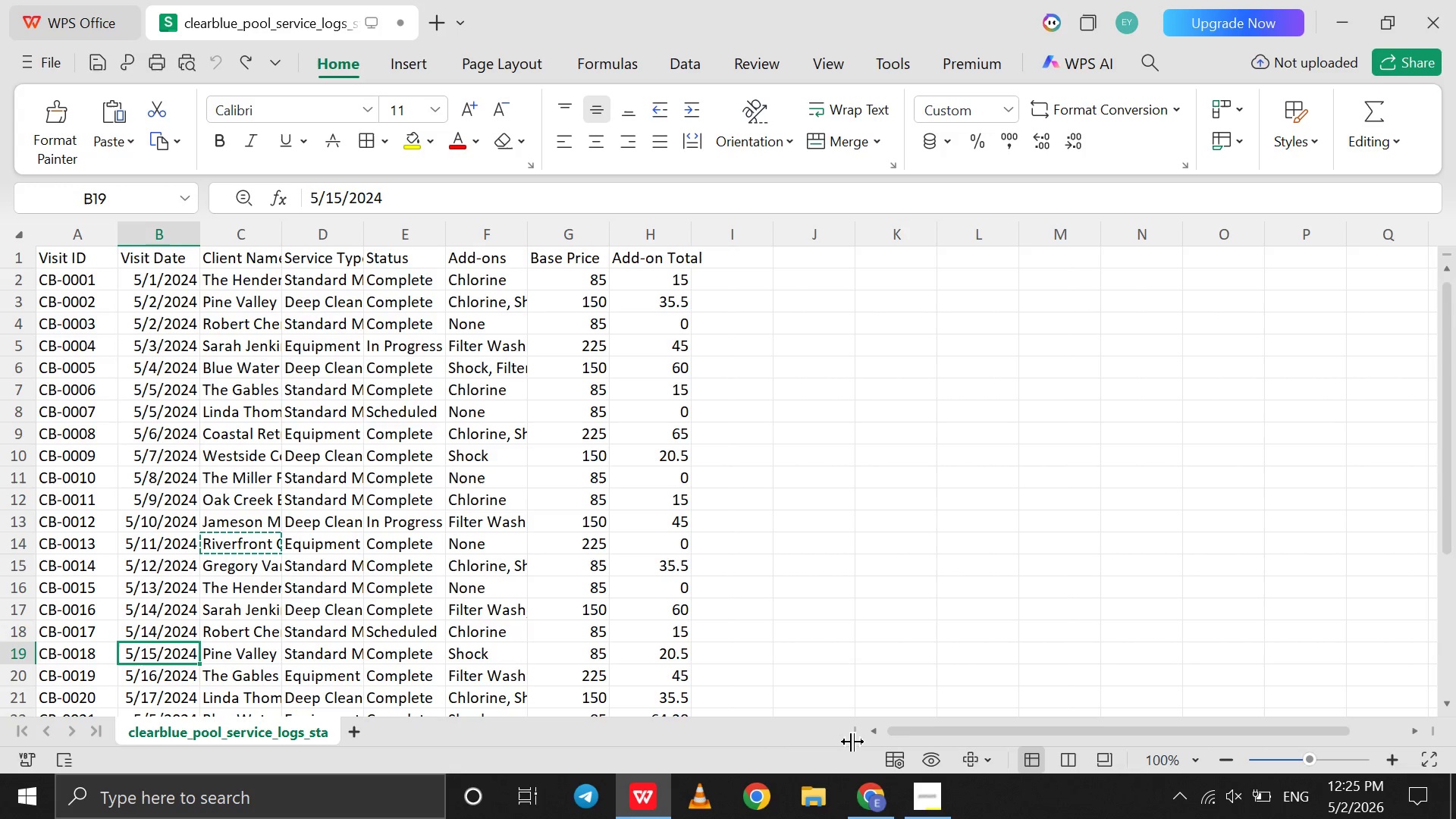 
wait(5.89)
 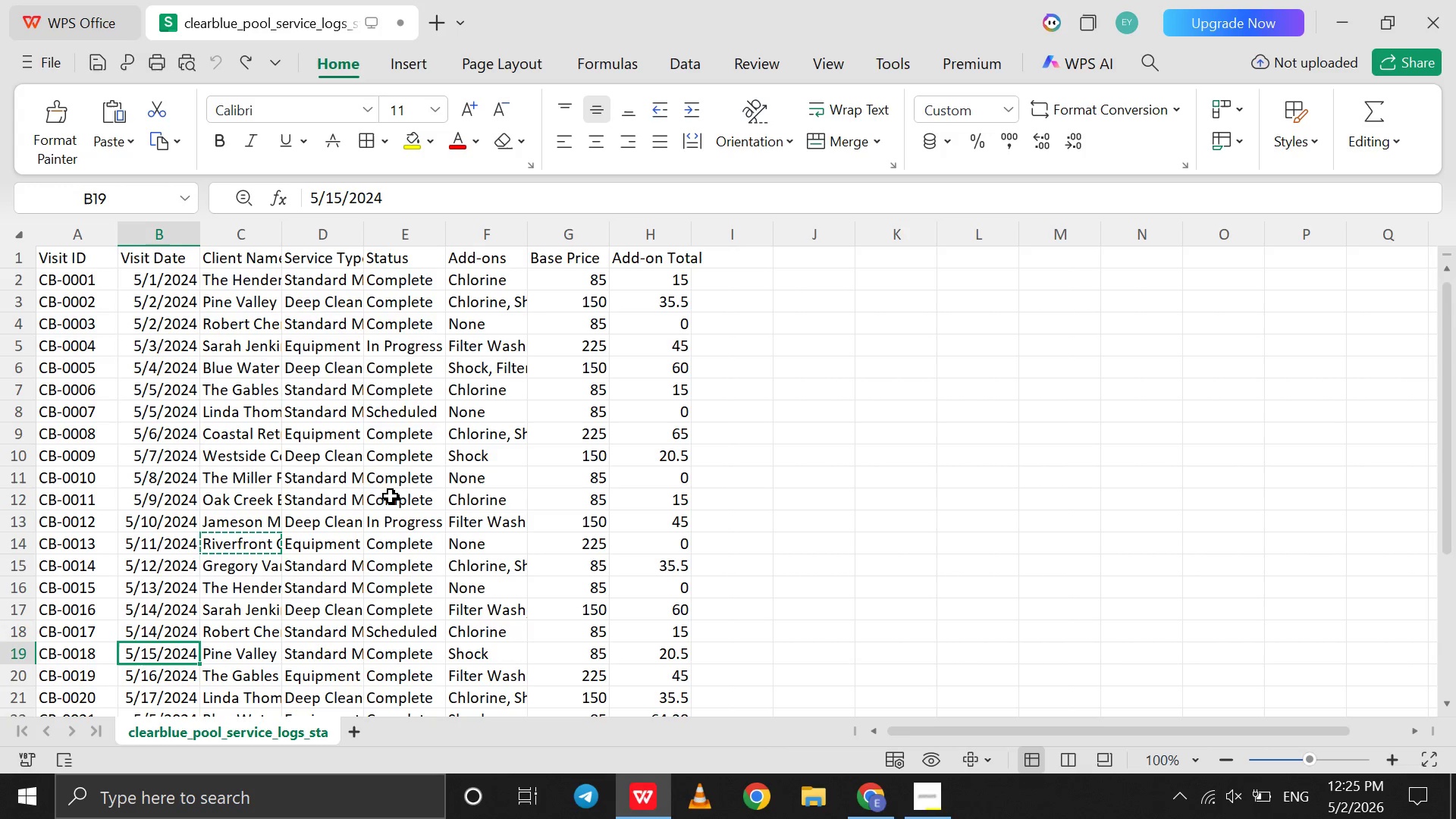 
left_click([861, 802])
 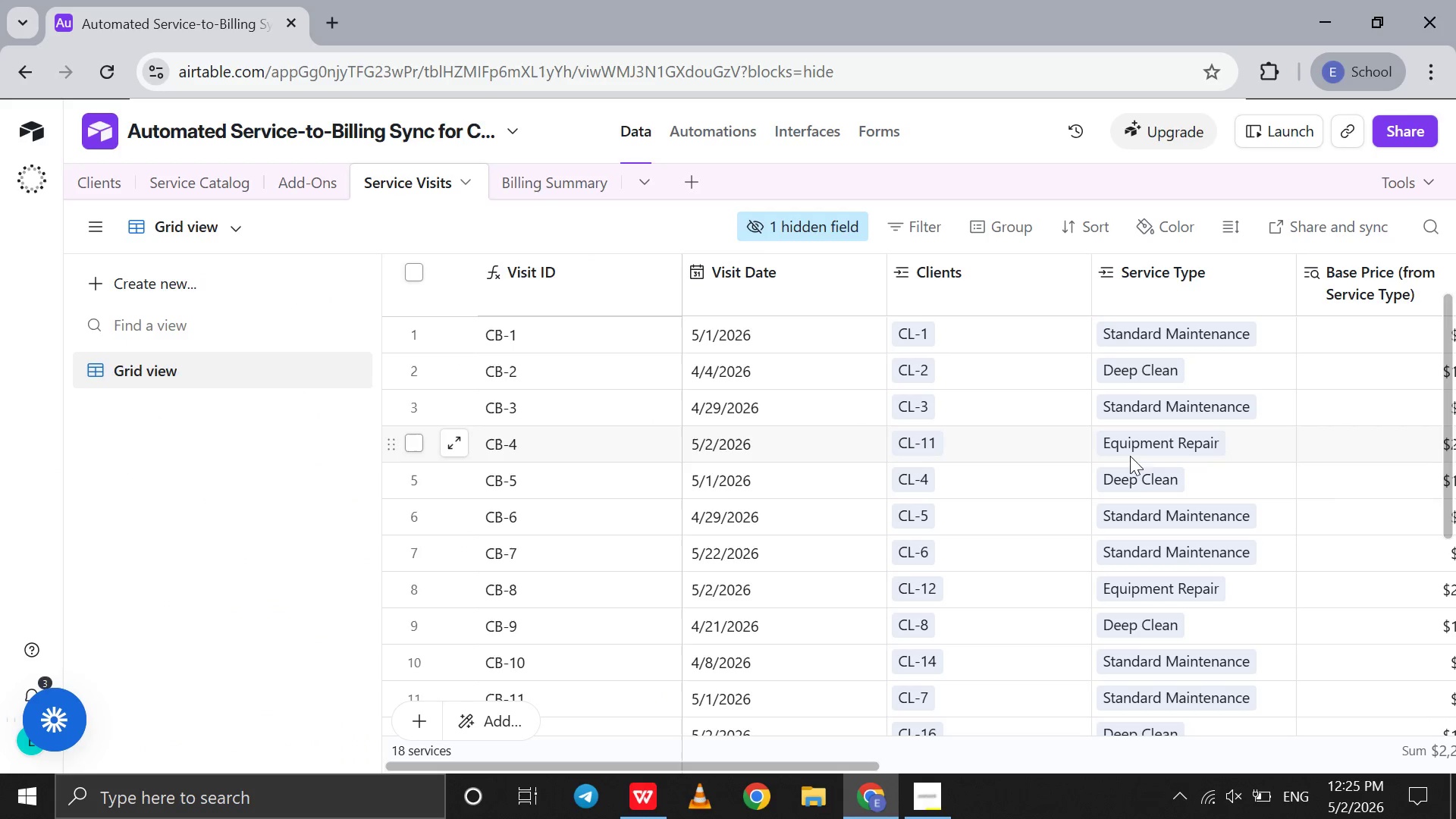 
left_click([1125, 482])
 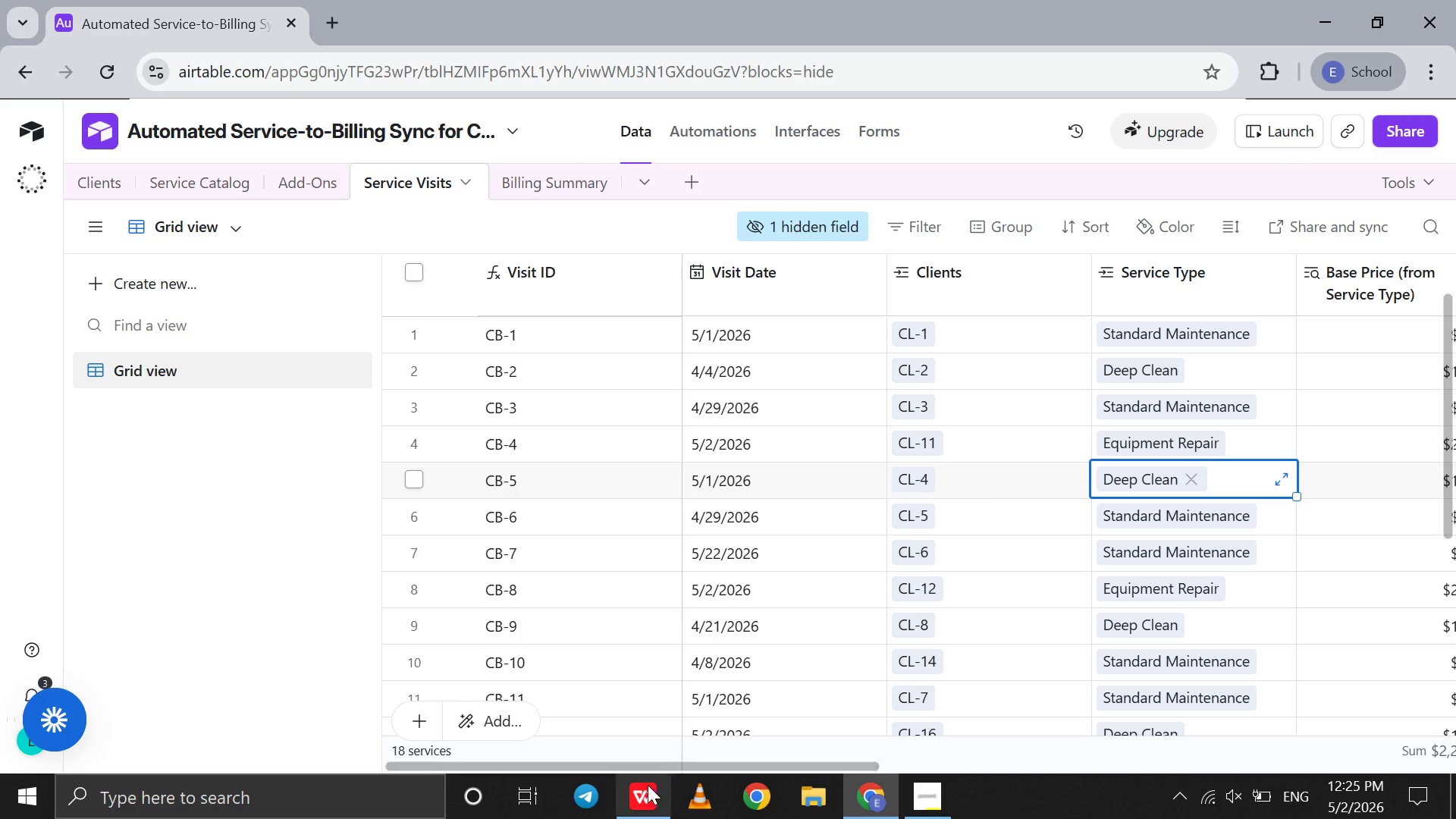 
left_click([640, 806])
 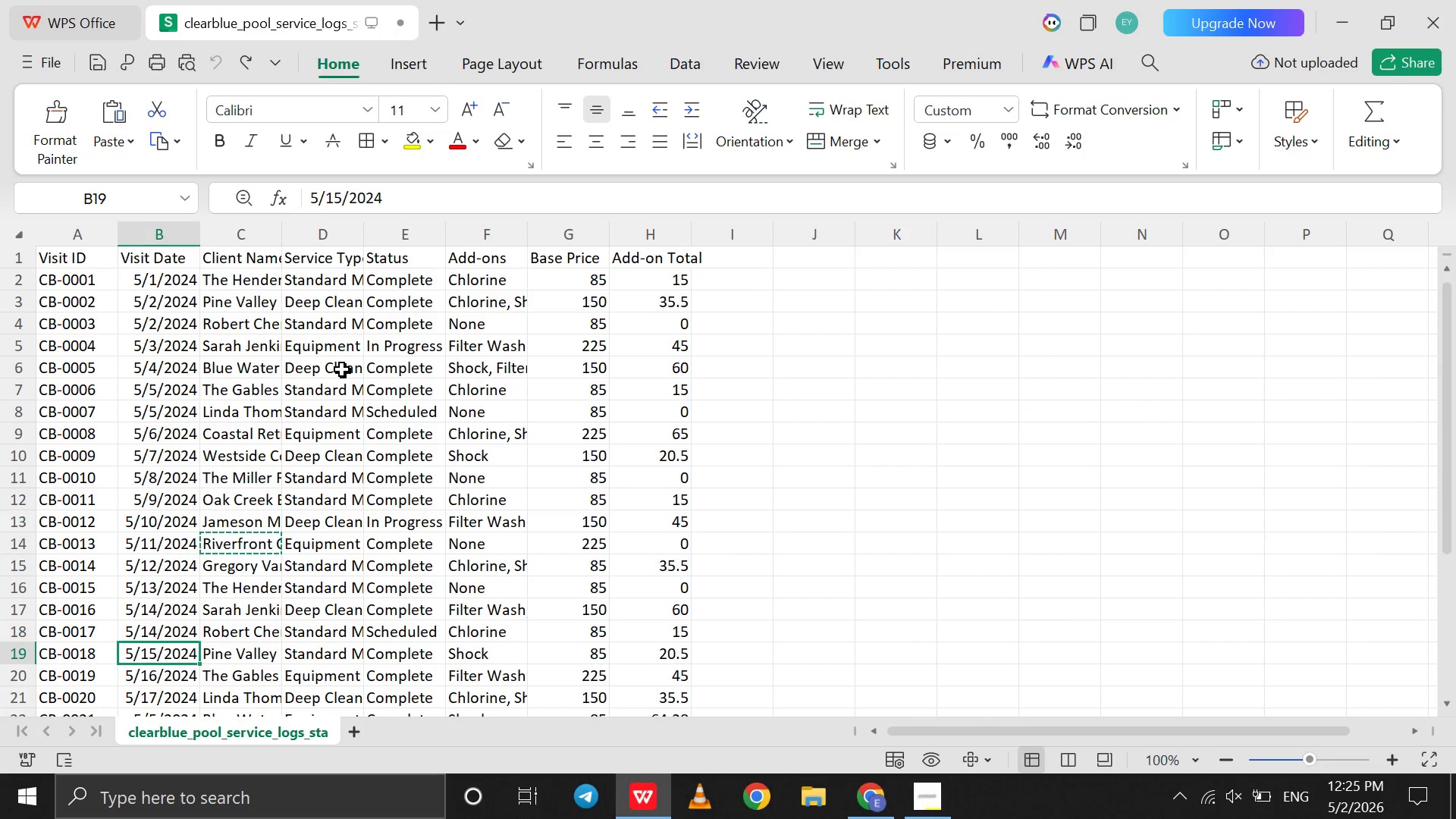 
scroll: coordinate [391, 431], scroll_direction: down, amount: 5.0
 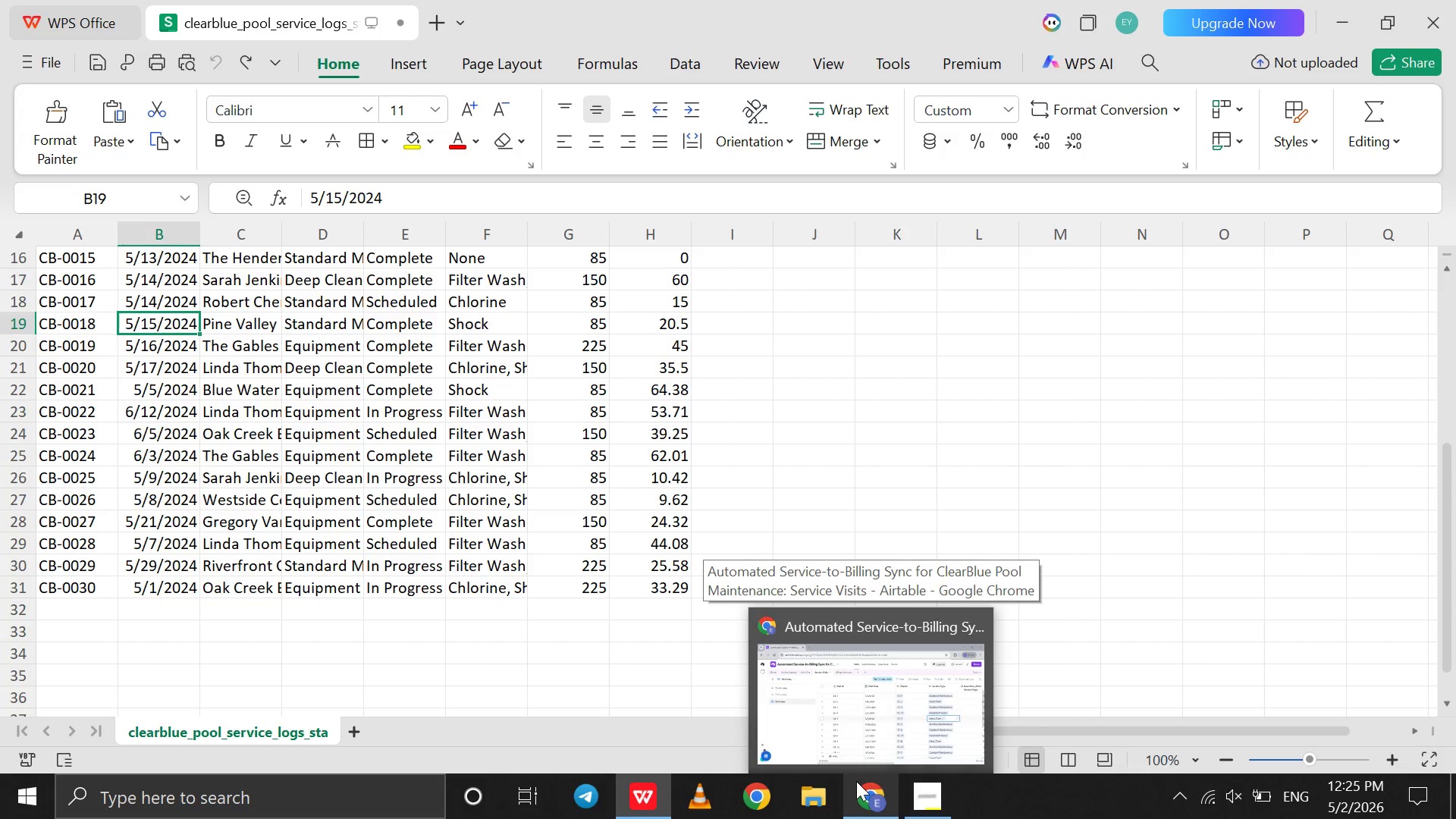 
wait(5.07)
 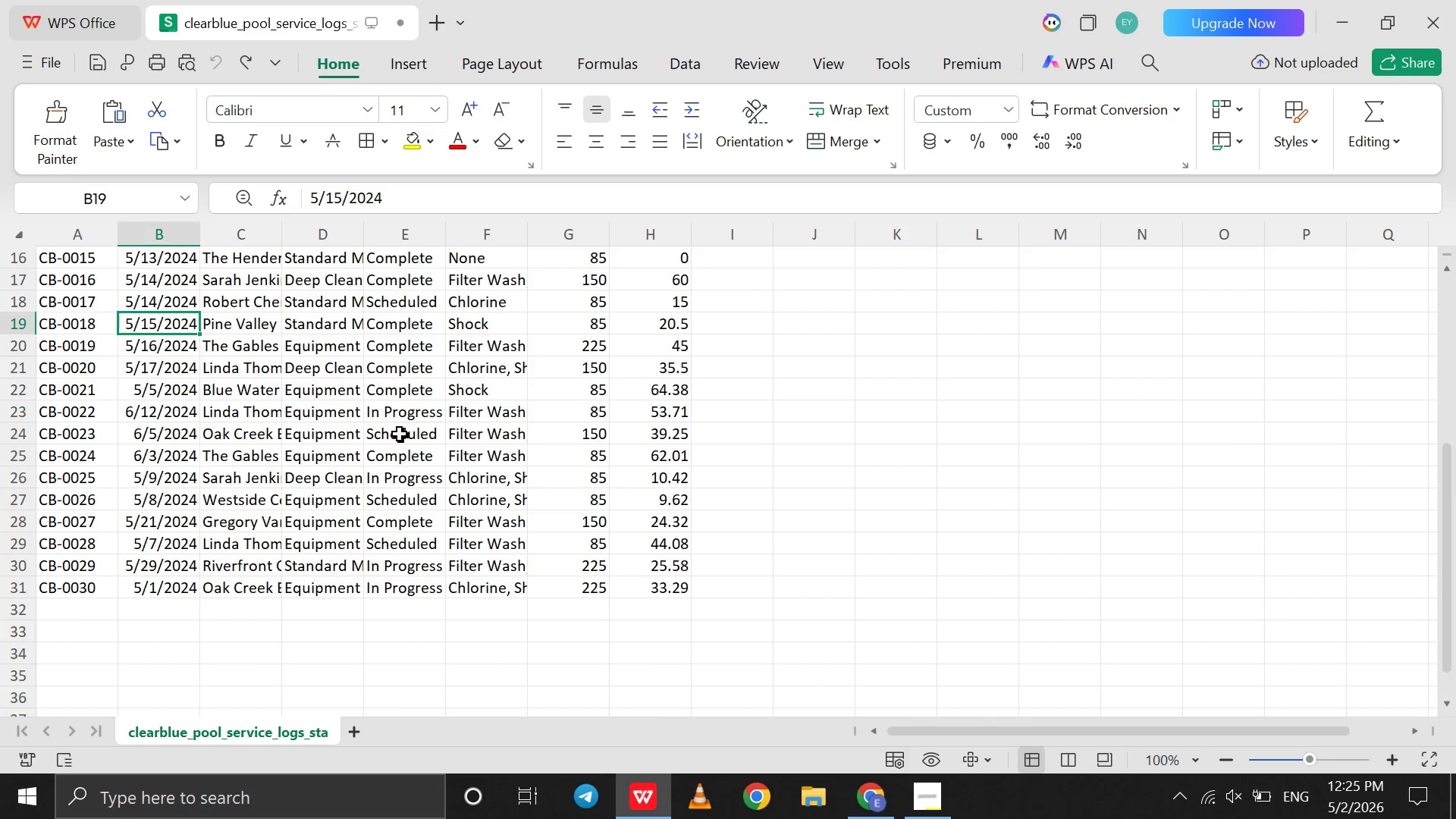 
left_click([856, 782])
 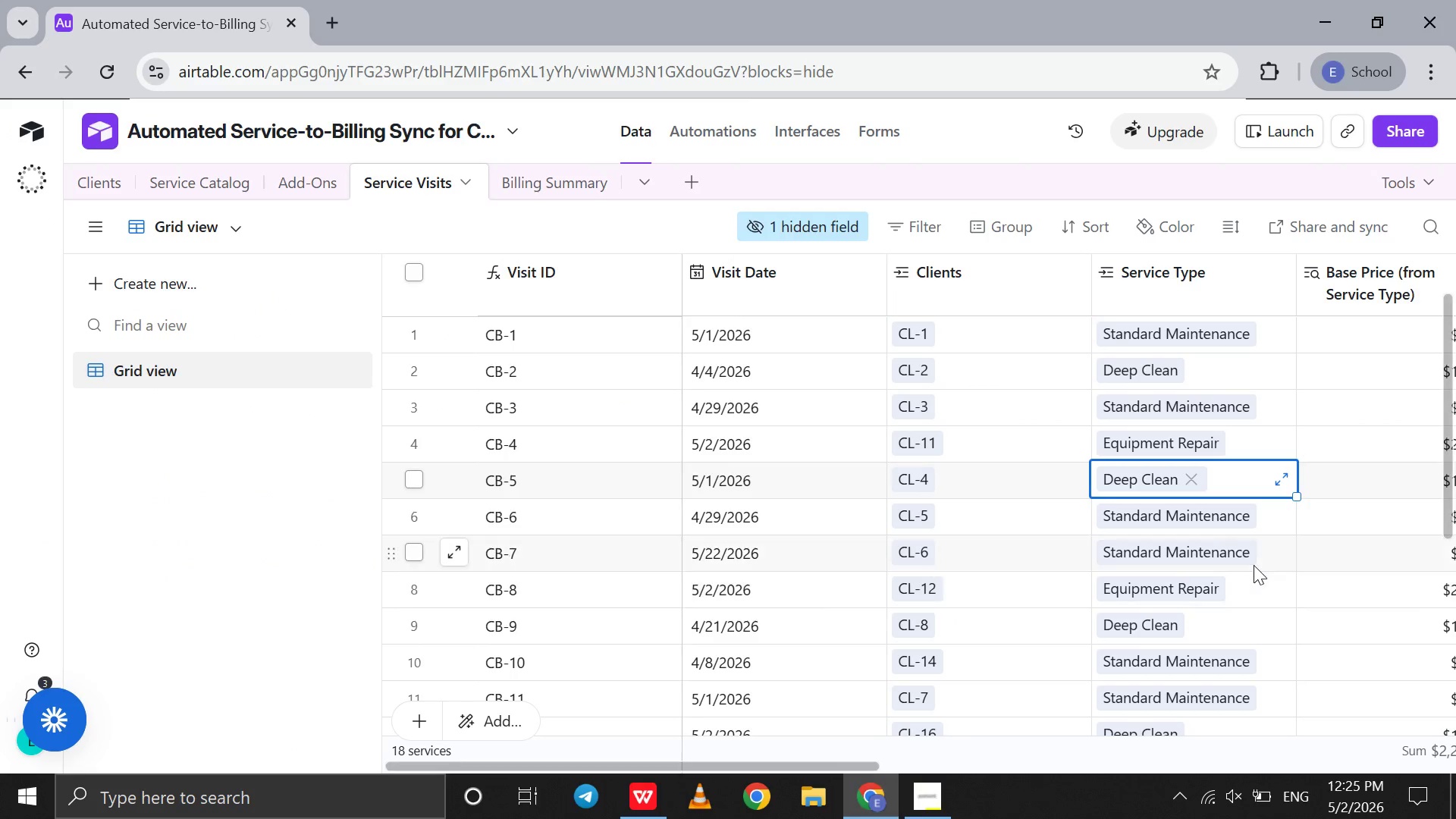 
scroll: coordinate [1254, 565], scroll_direction: down, amount: 17.0
 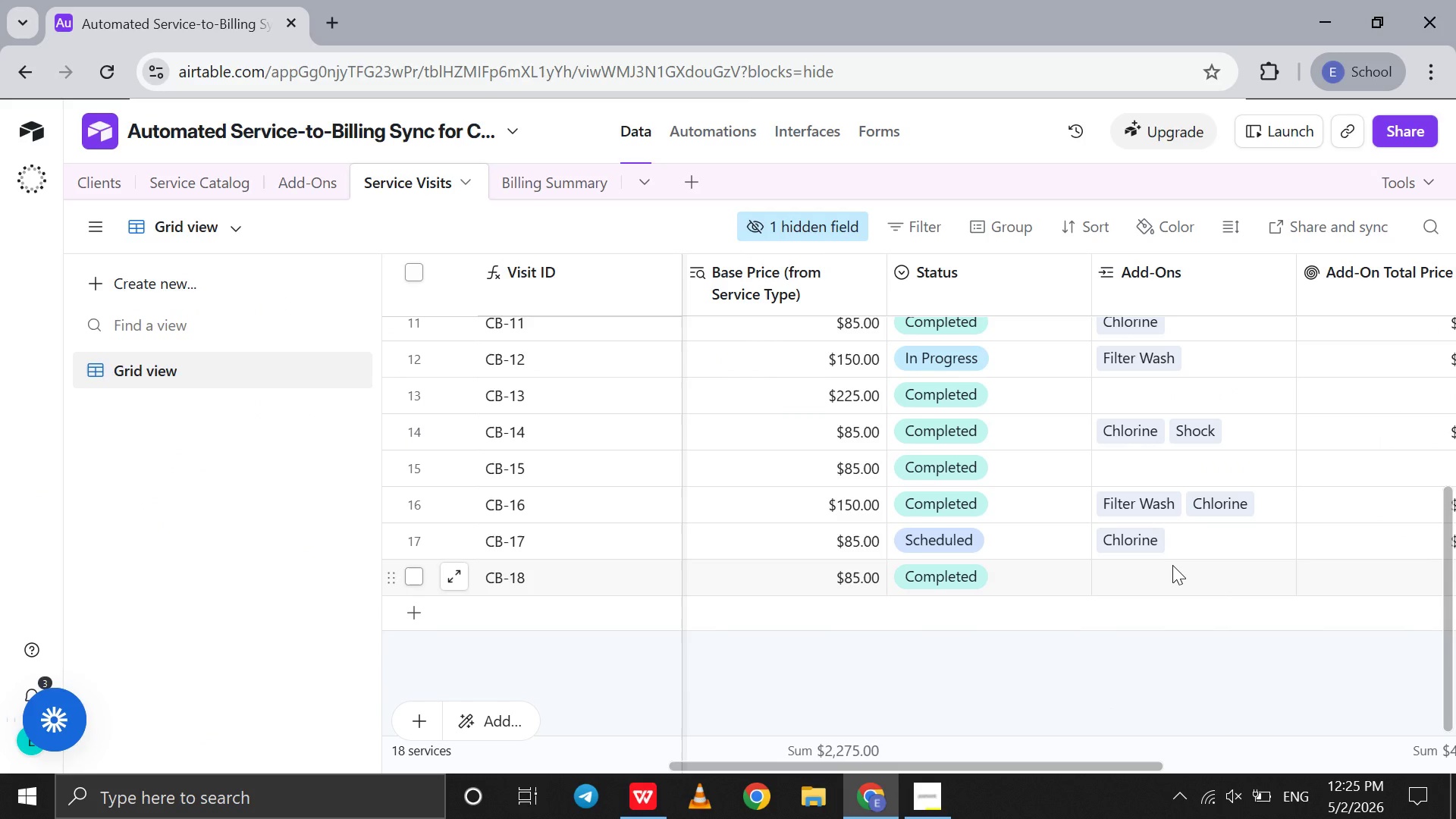 
double_click([1172, 565])
 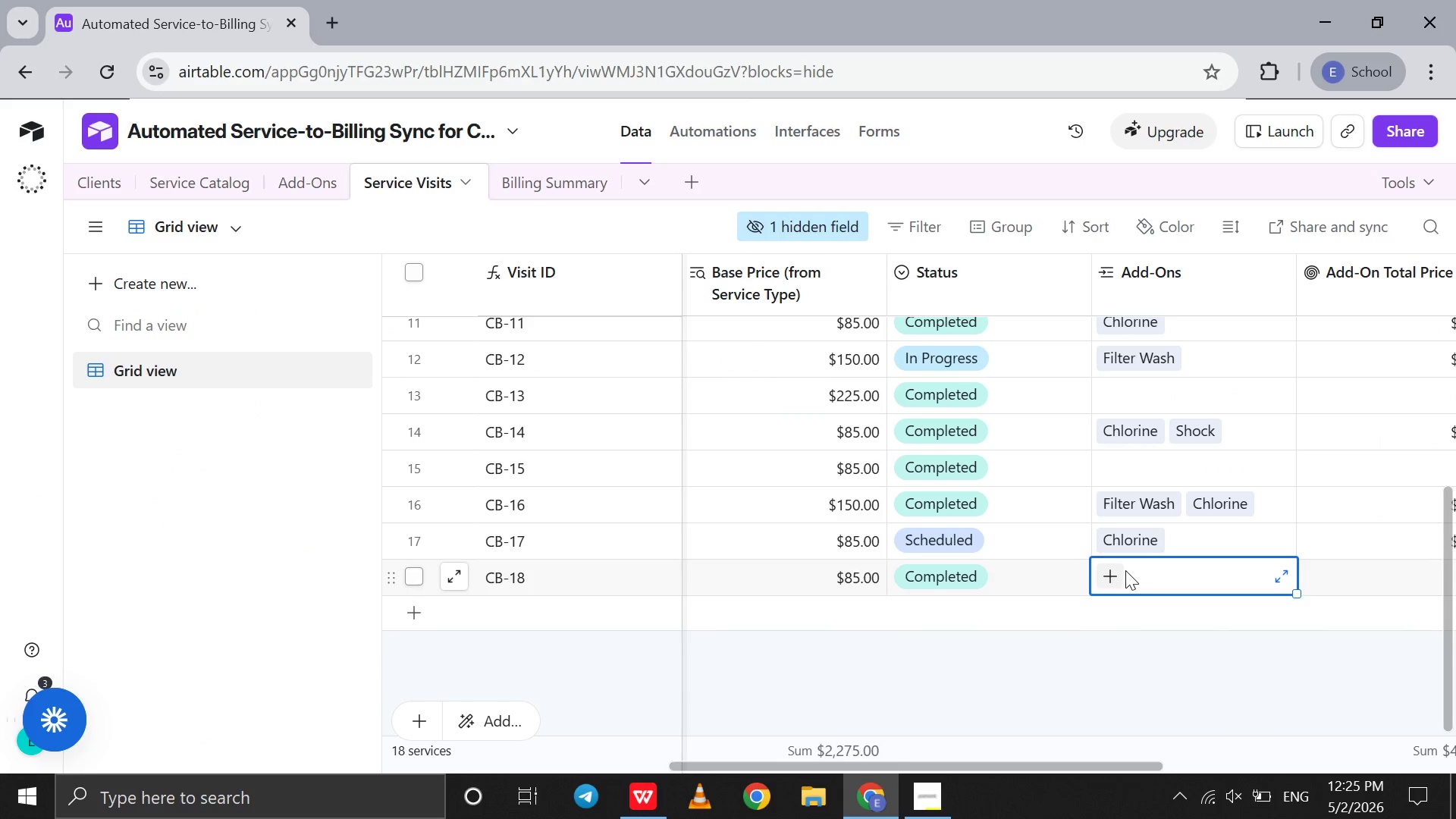 
left_click([1125, 570])
 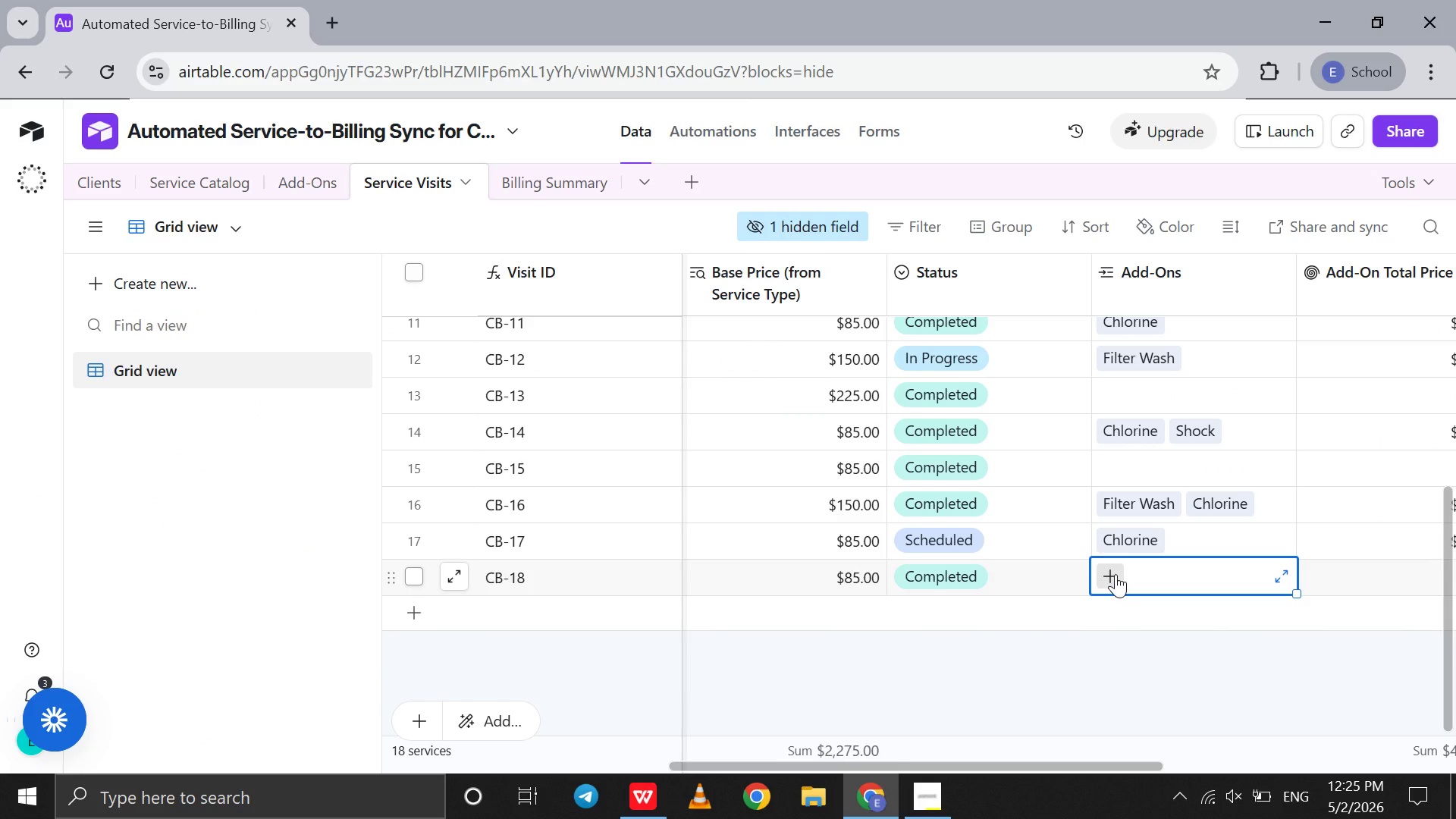 
left_click([1116, 574])
 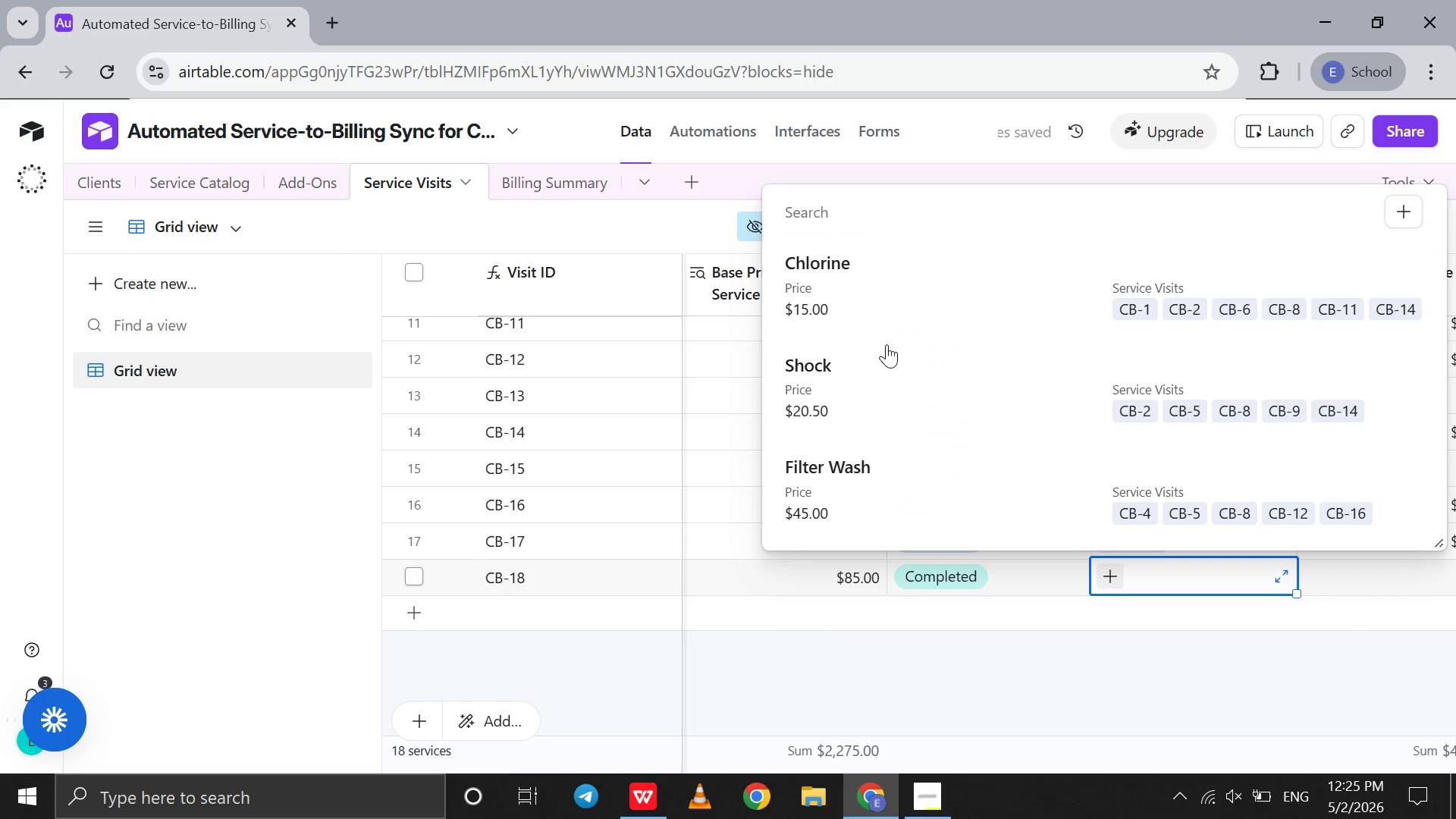 
left_click([885, 341])
 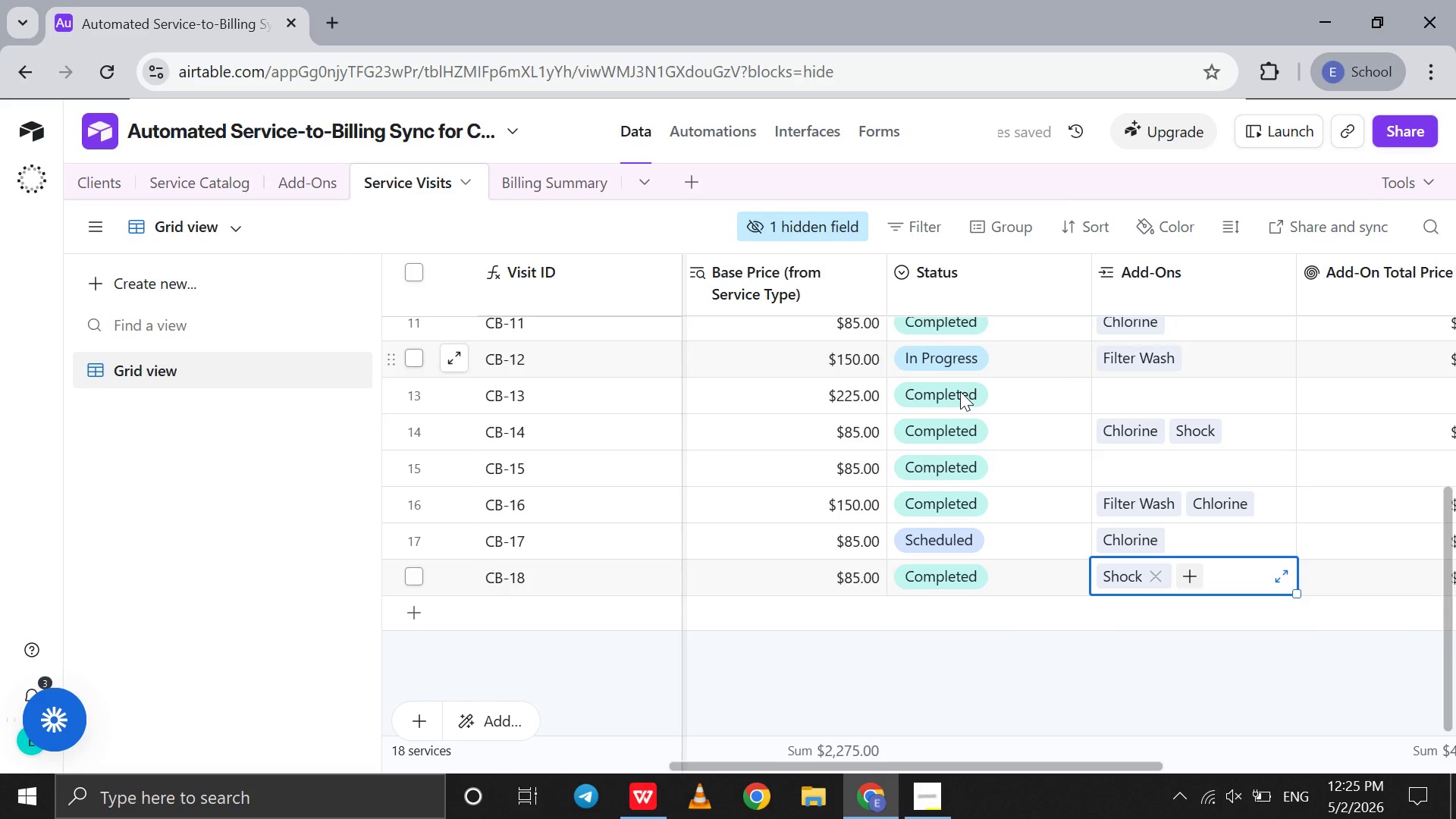 
scroll: coordinate [1034, 468], scroll_direction: down, amount: 5.0
 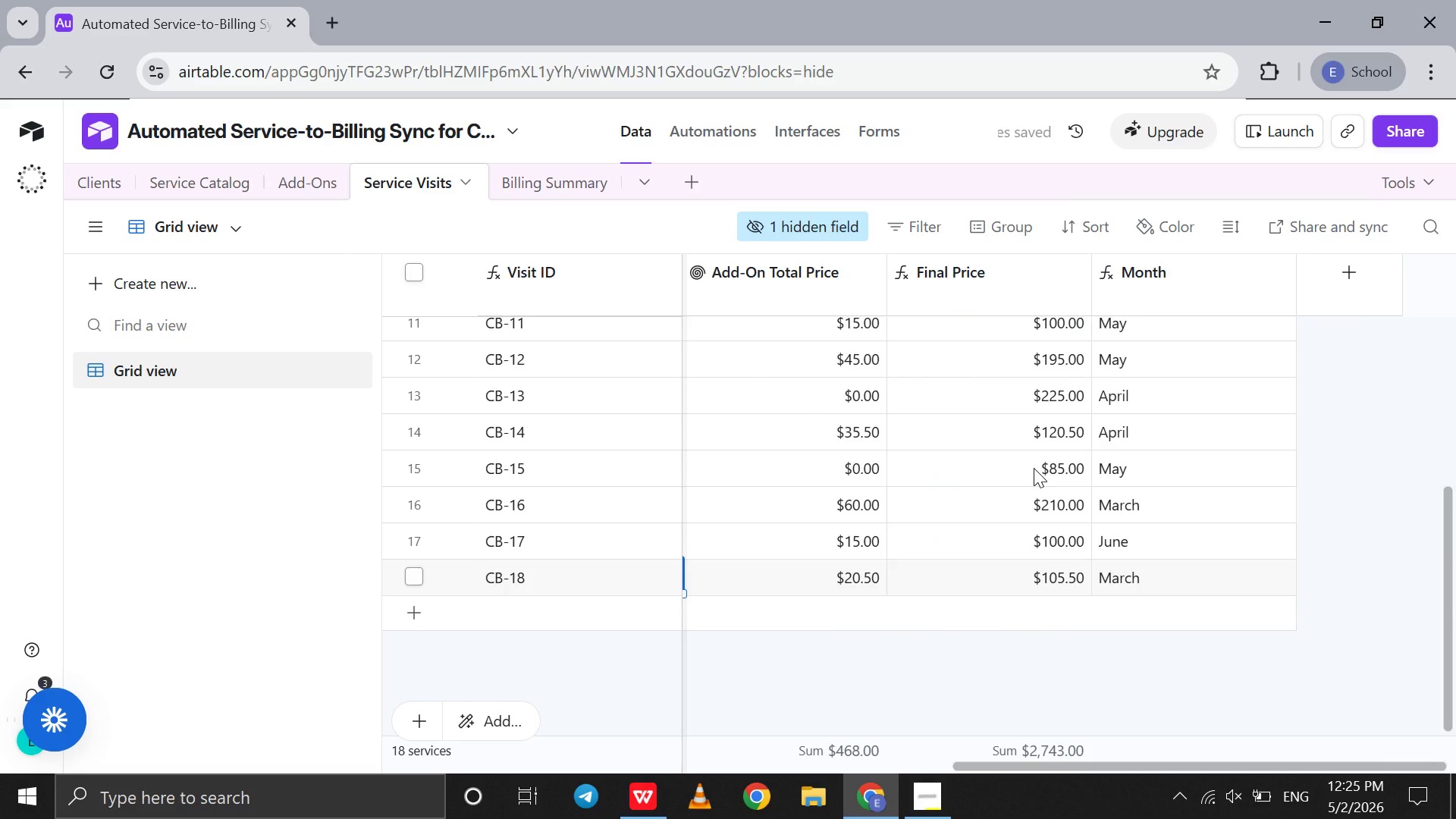 
scroll: coordinate [1034, 468], scroll_direction: up, amount: 14.0
 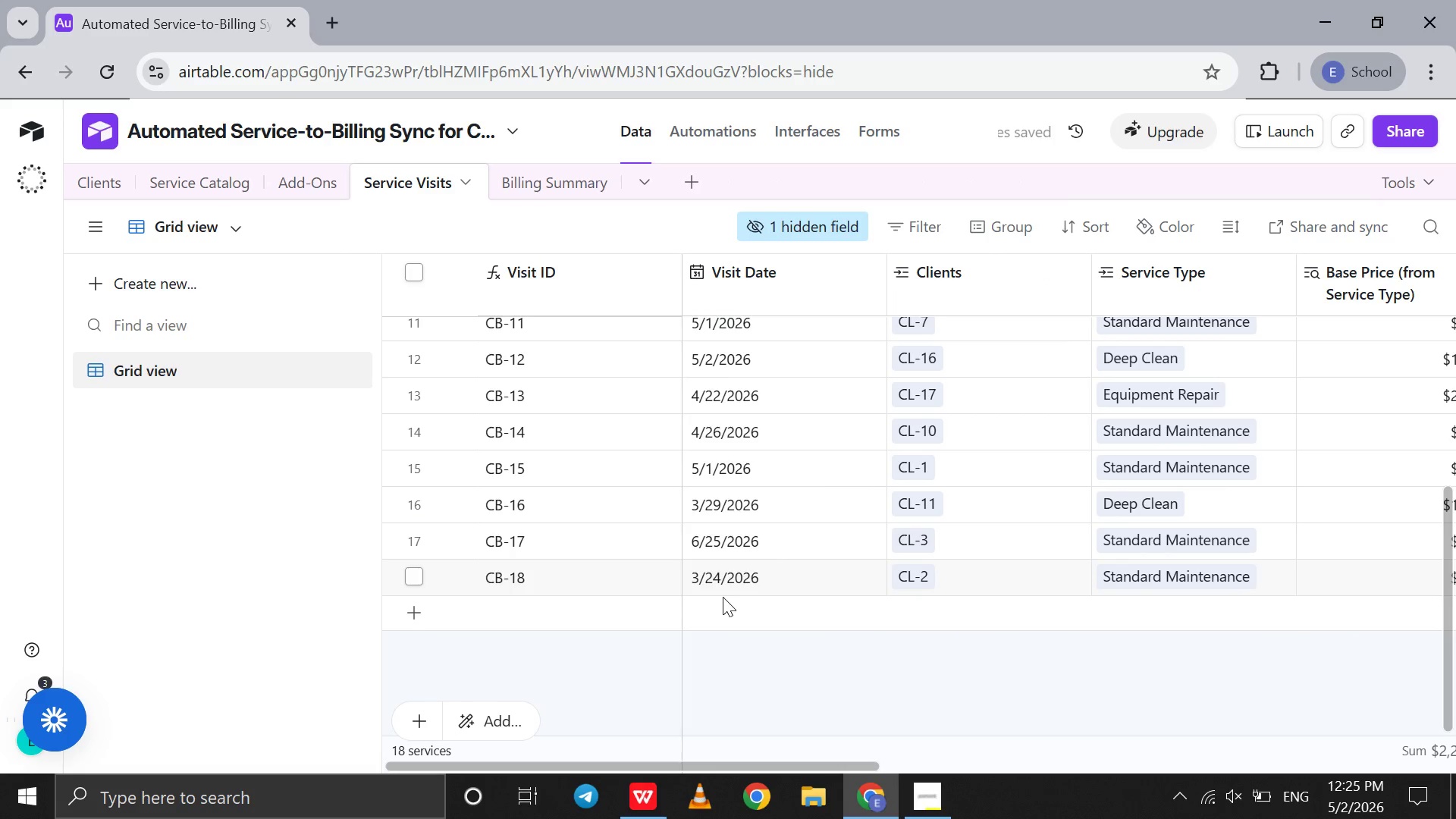 
double_click([723, 597])
 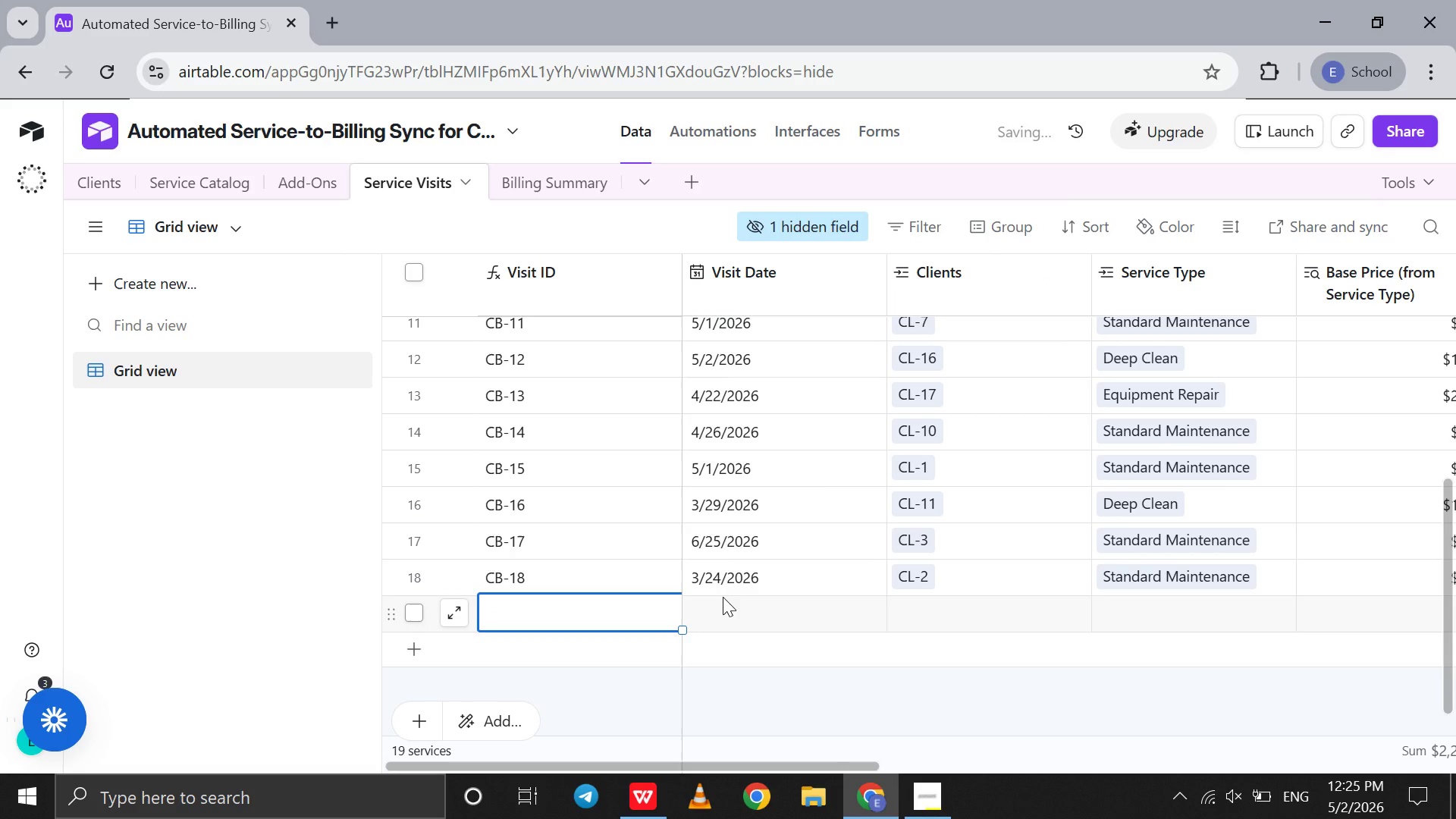 
left_click([723, 597])
 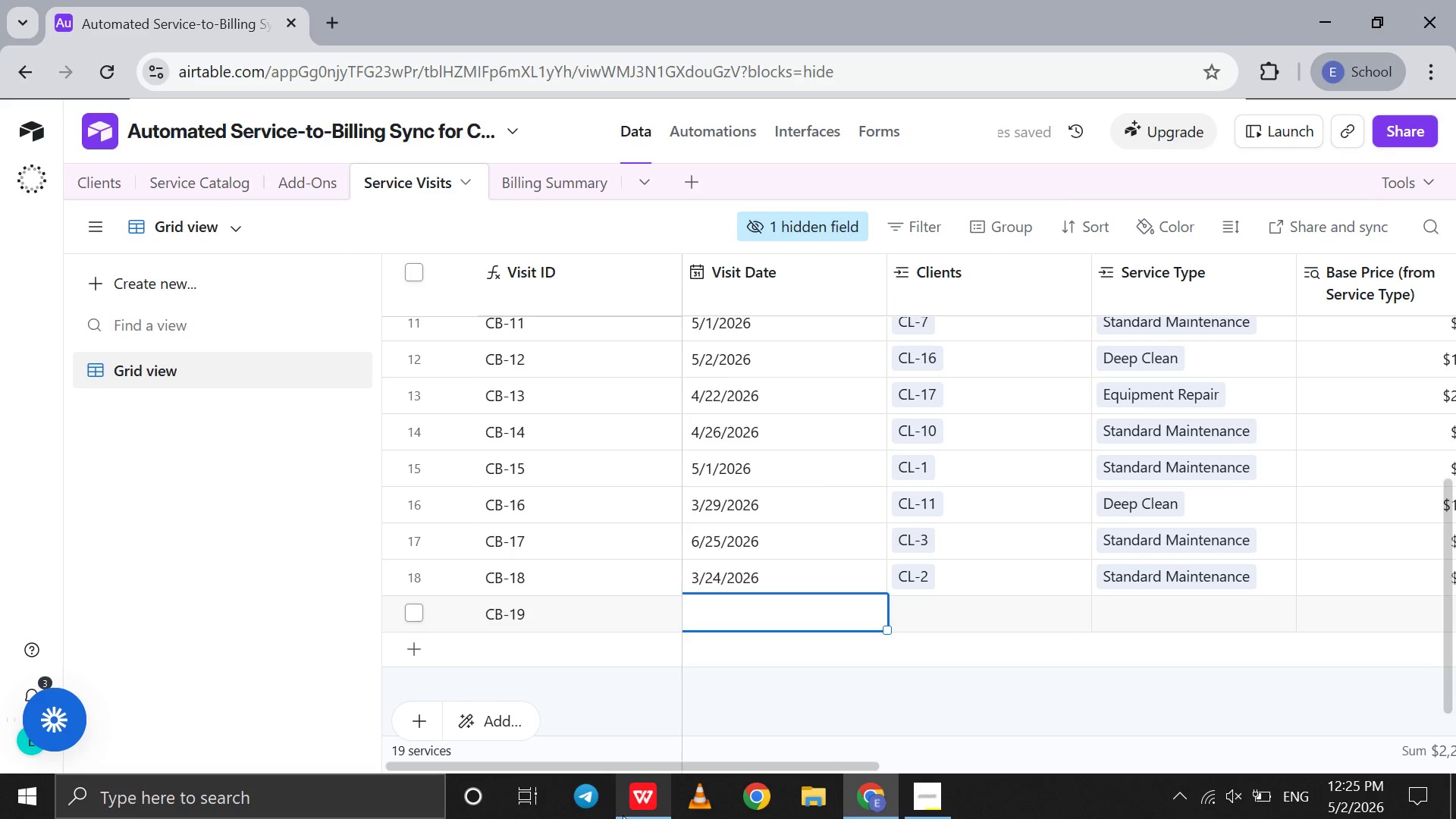 
left_click([632, 815])
 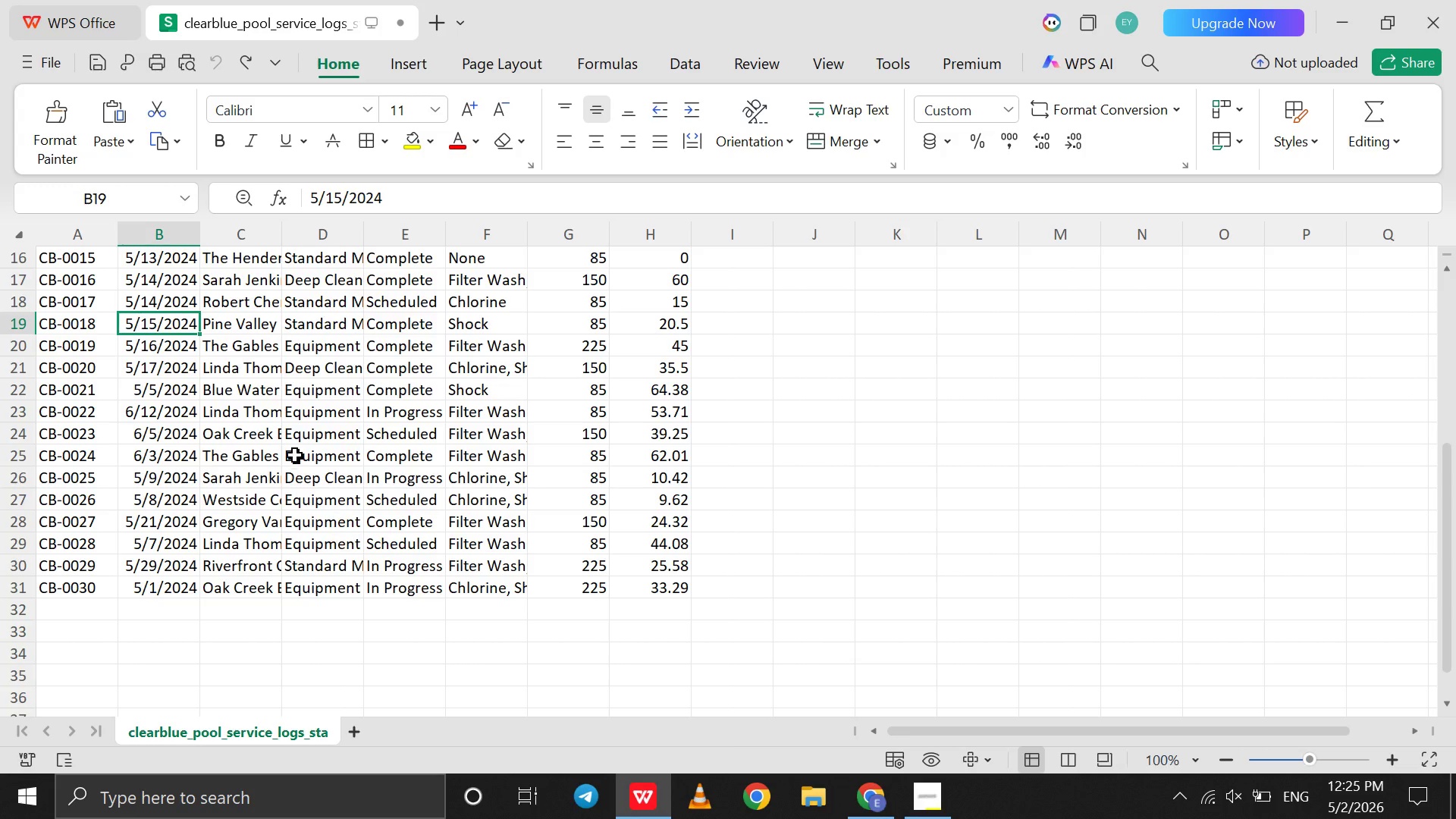 
left_click([249, 352])
 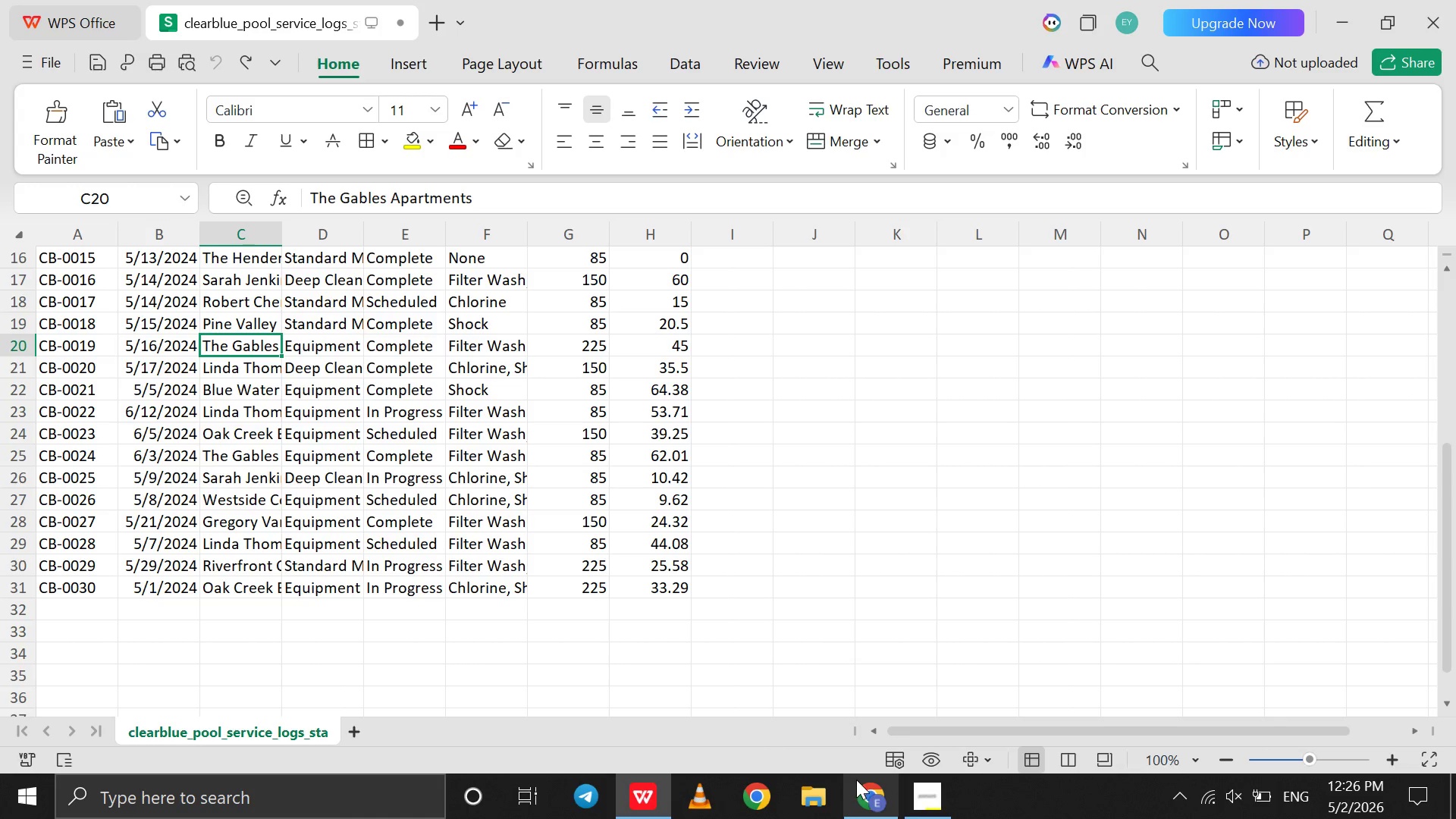 
left_click([862, 783])
 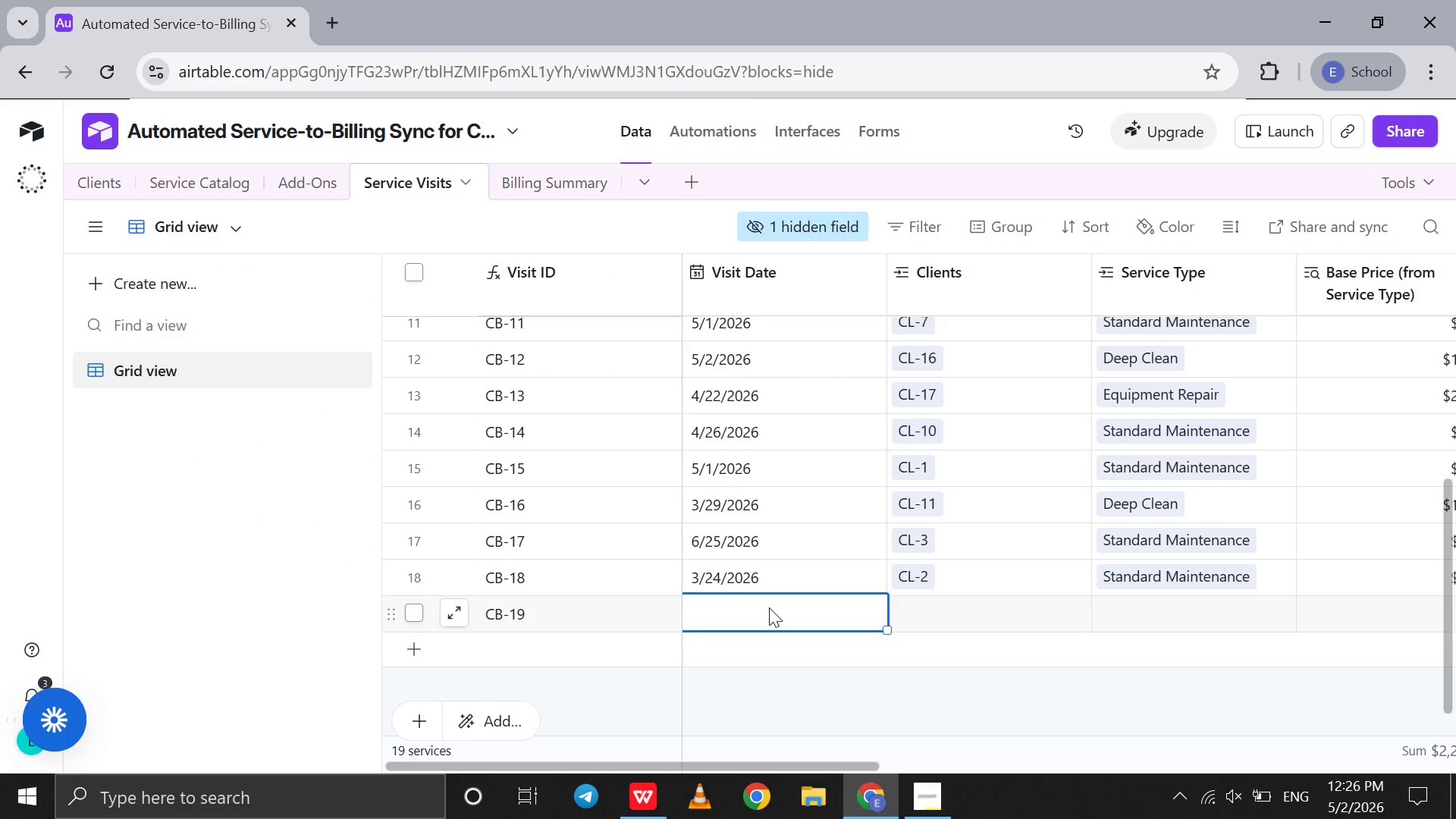 
double_click([769, 607])
 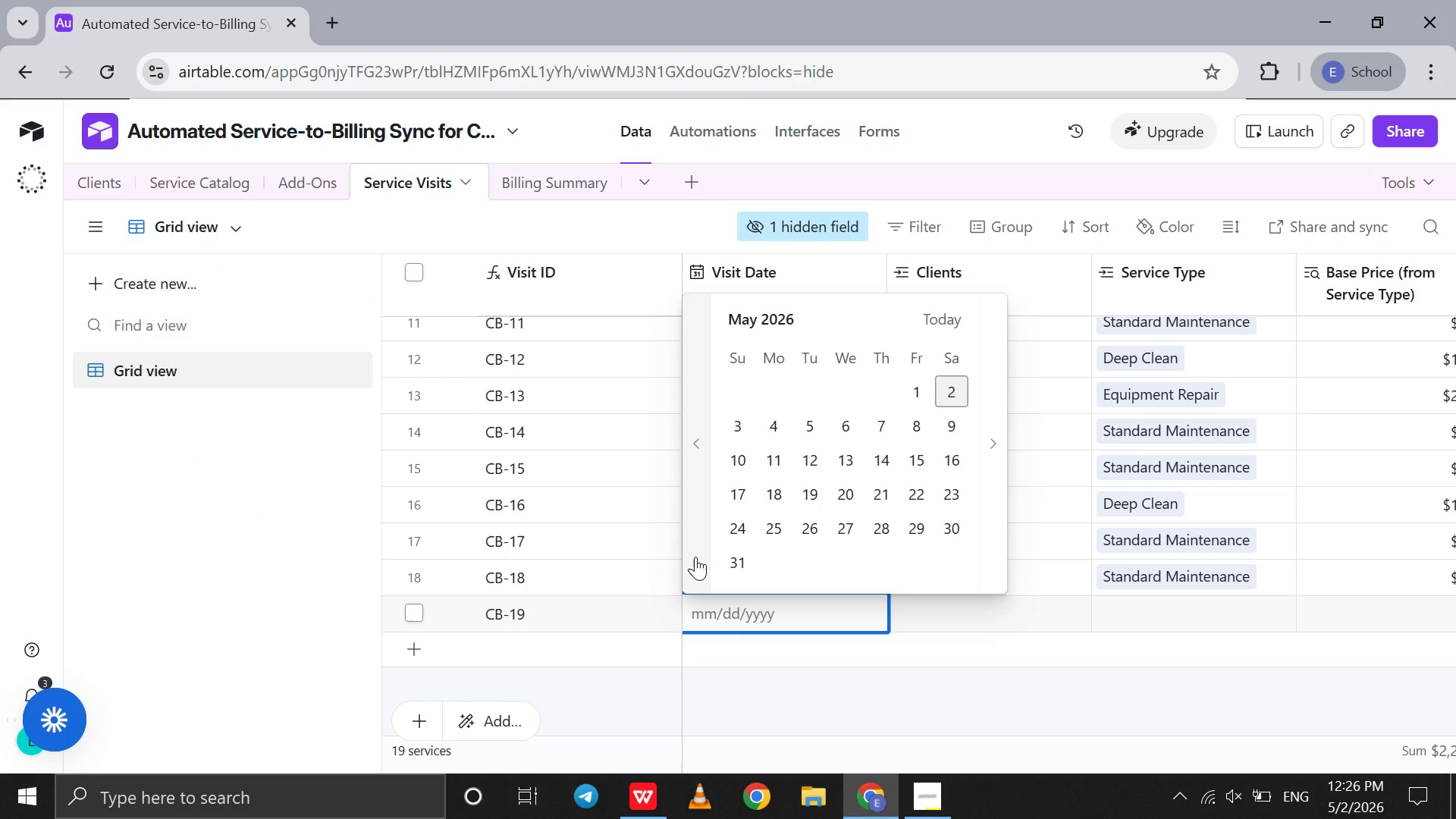 
left_click([695, 557])
 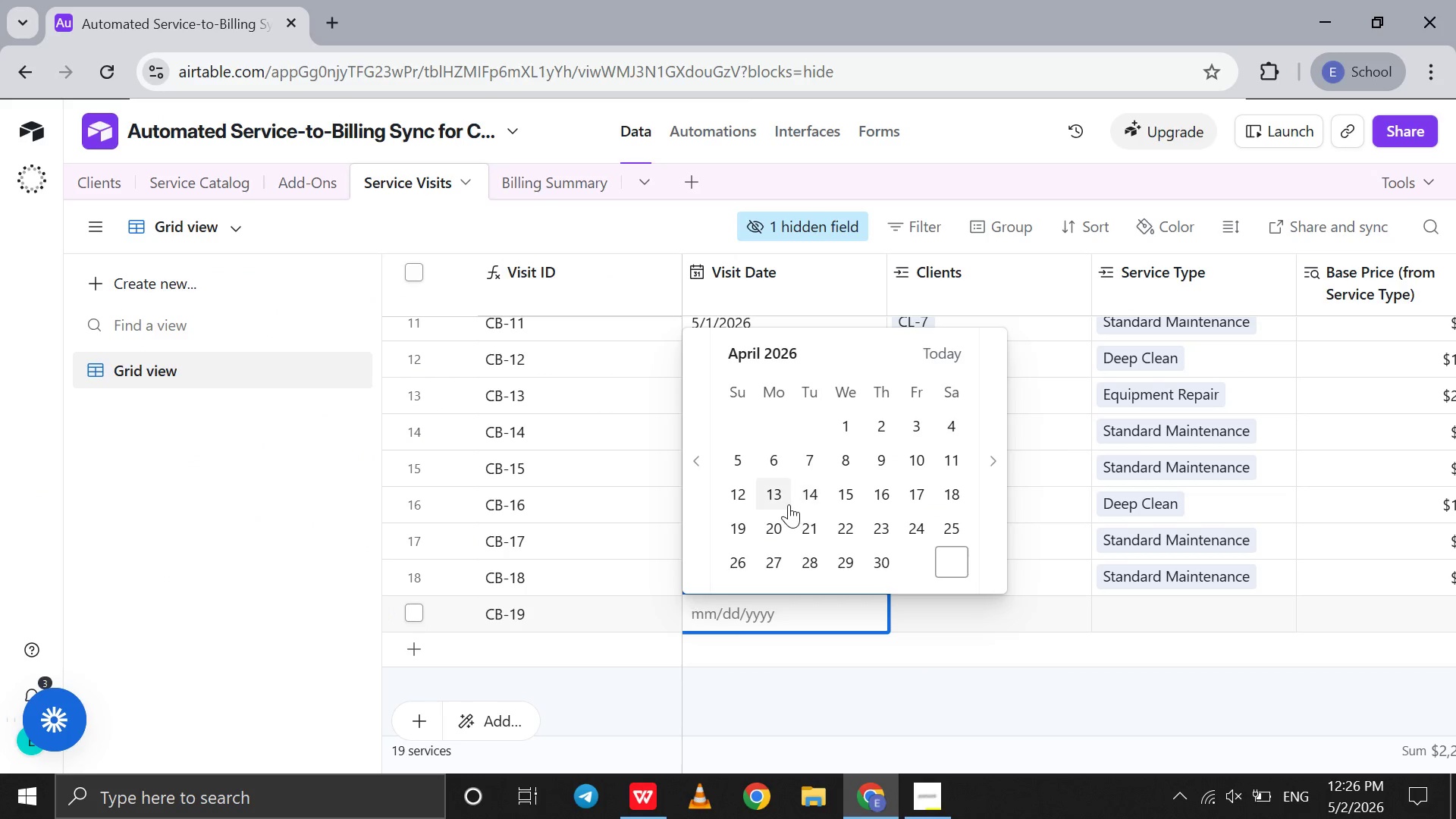 
left_click([789, 504])
 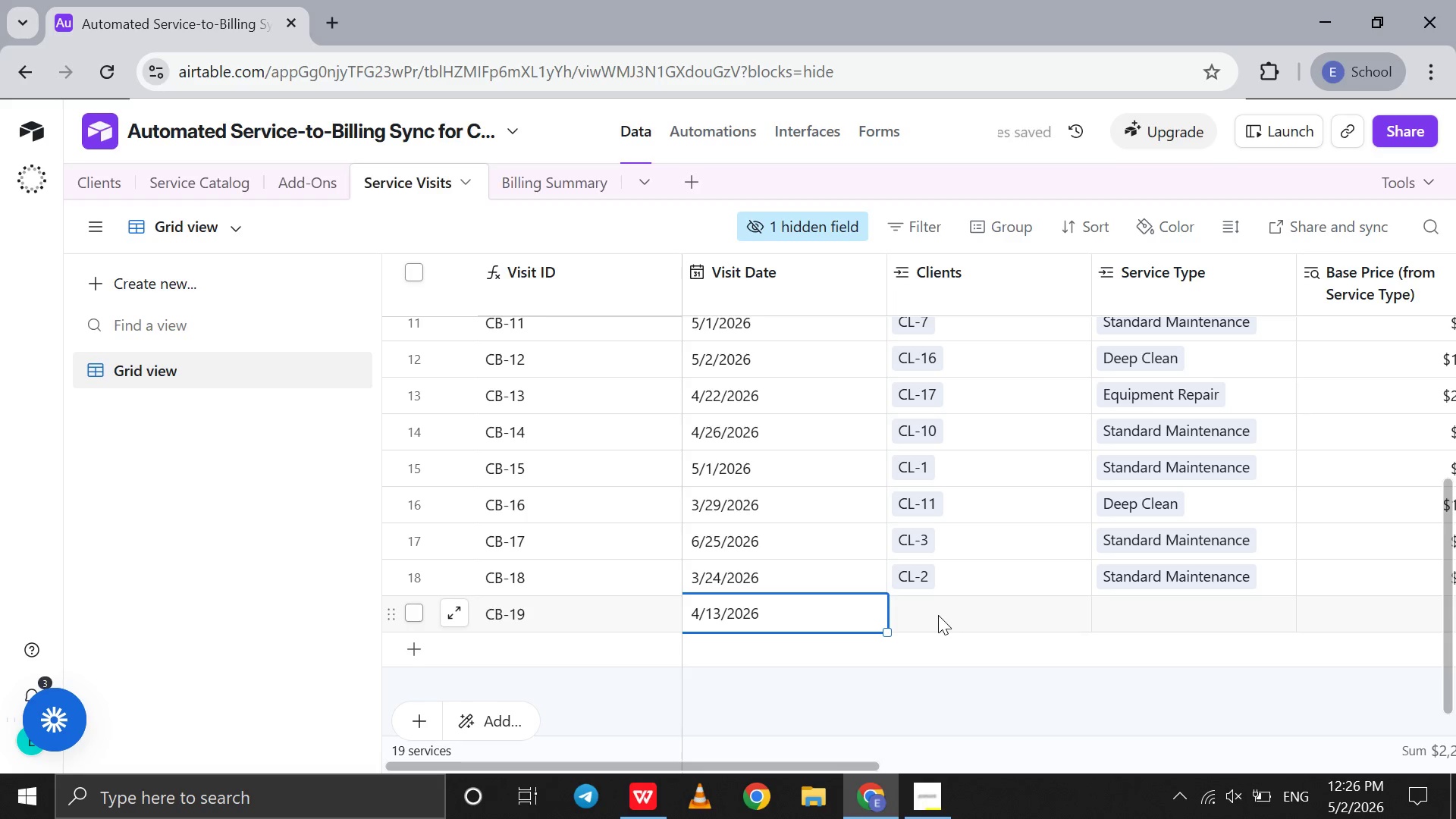 
double_click([938, 615])
 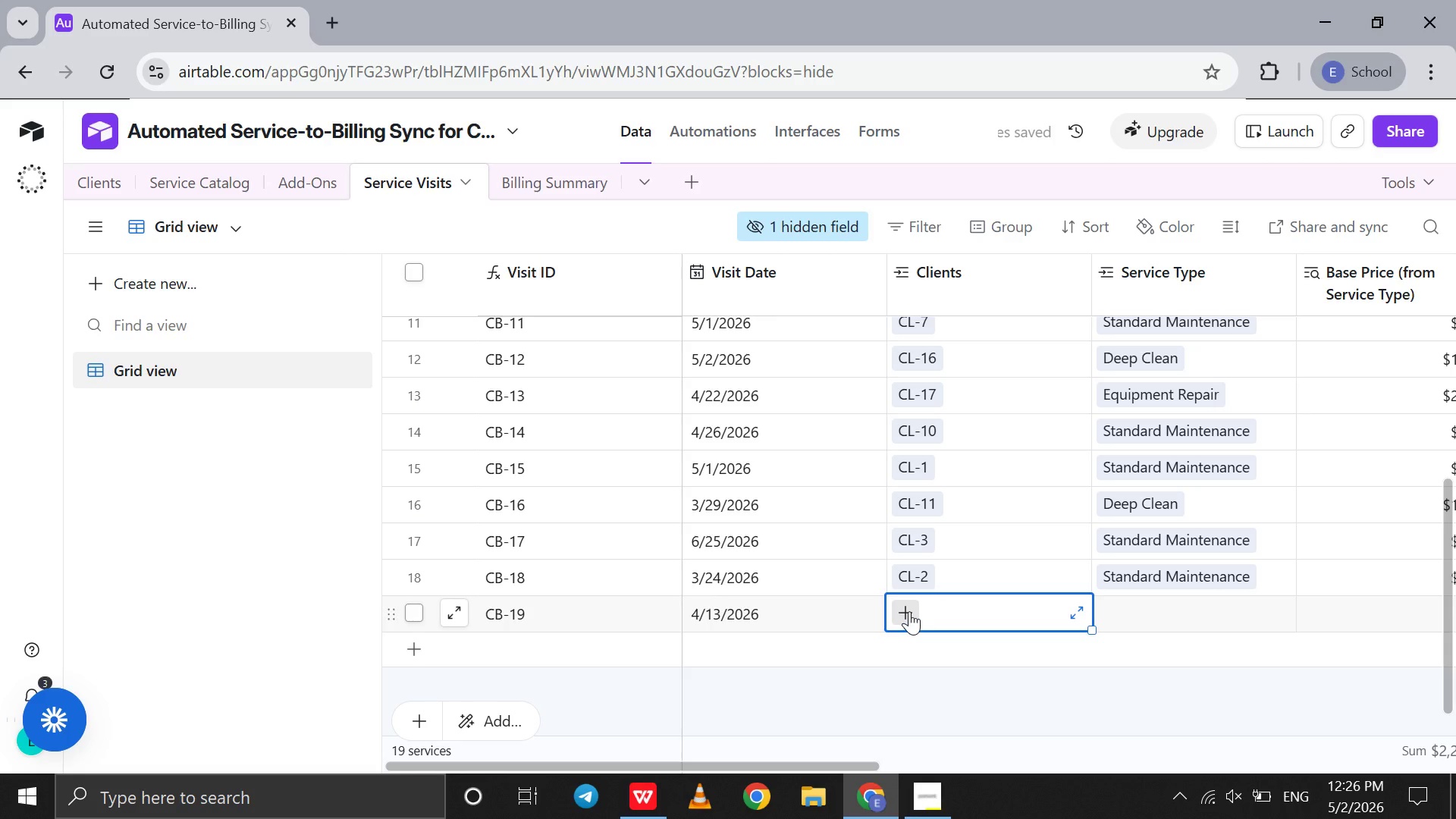 
left_click([909, 611])
 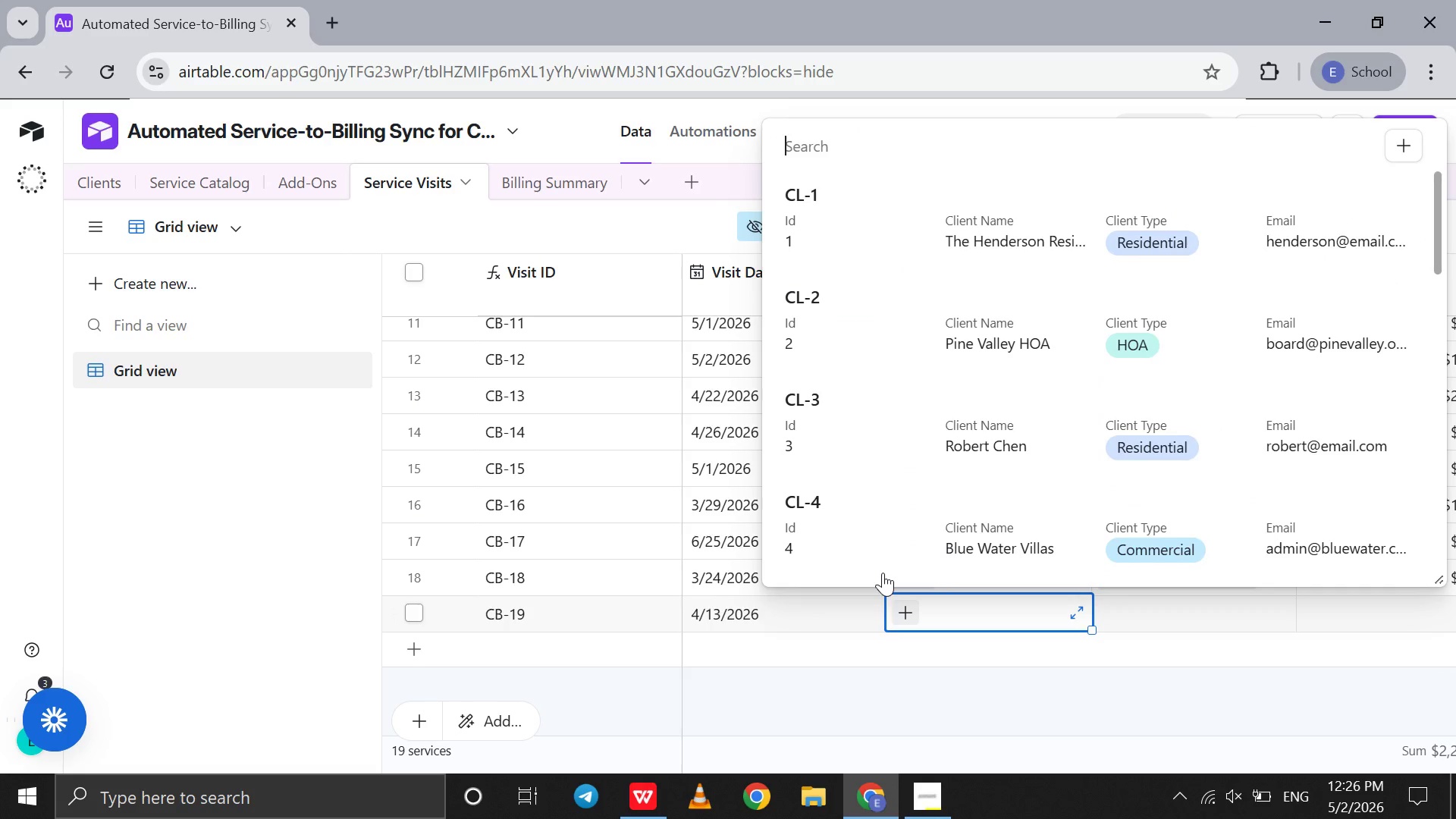 
scroll: coordinate [883, 573], scroll_direction: down, amount: 5.0
 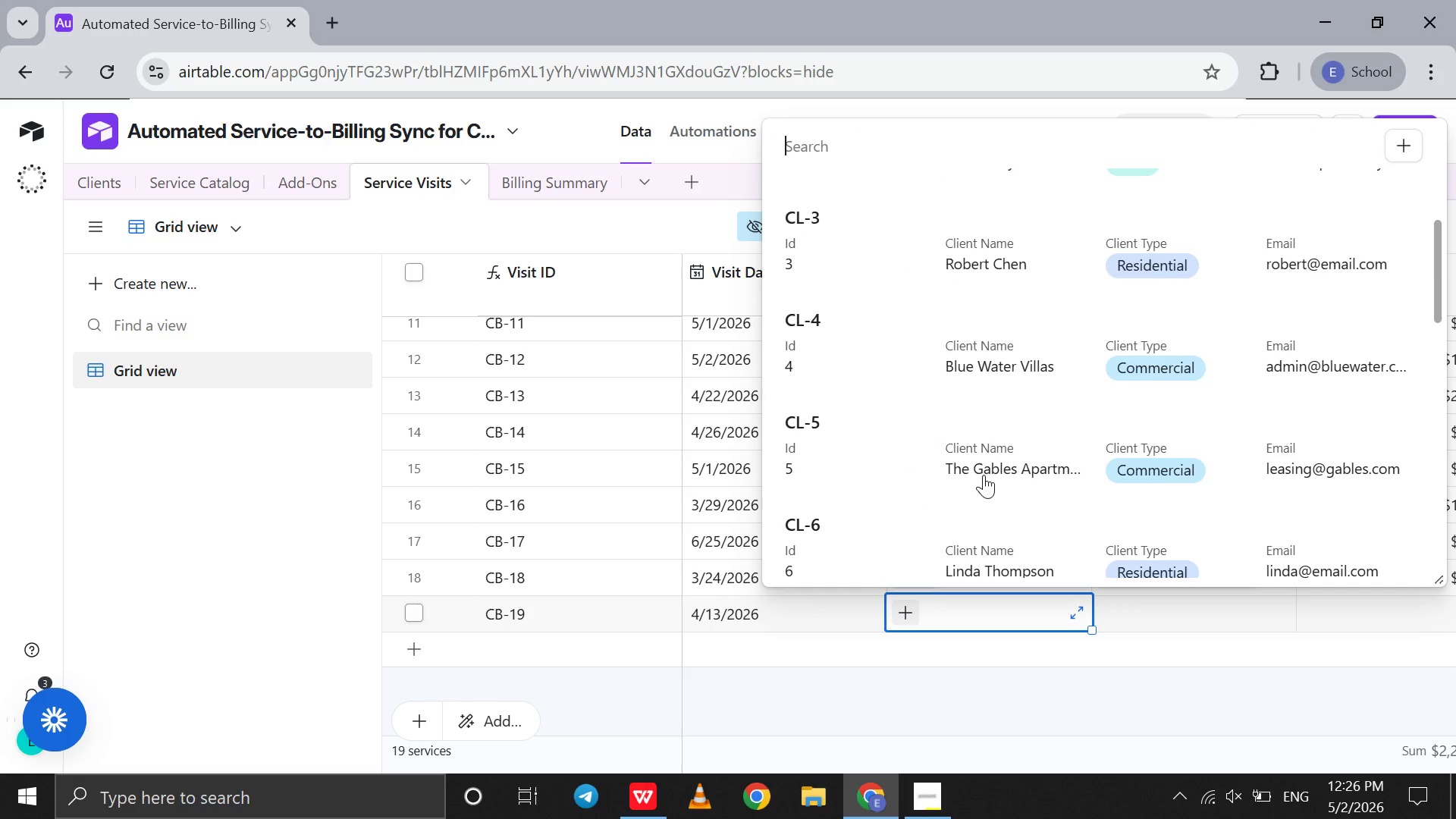 
left_click([984, 475])
 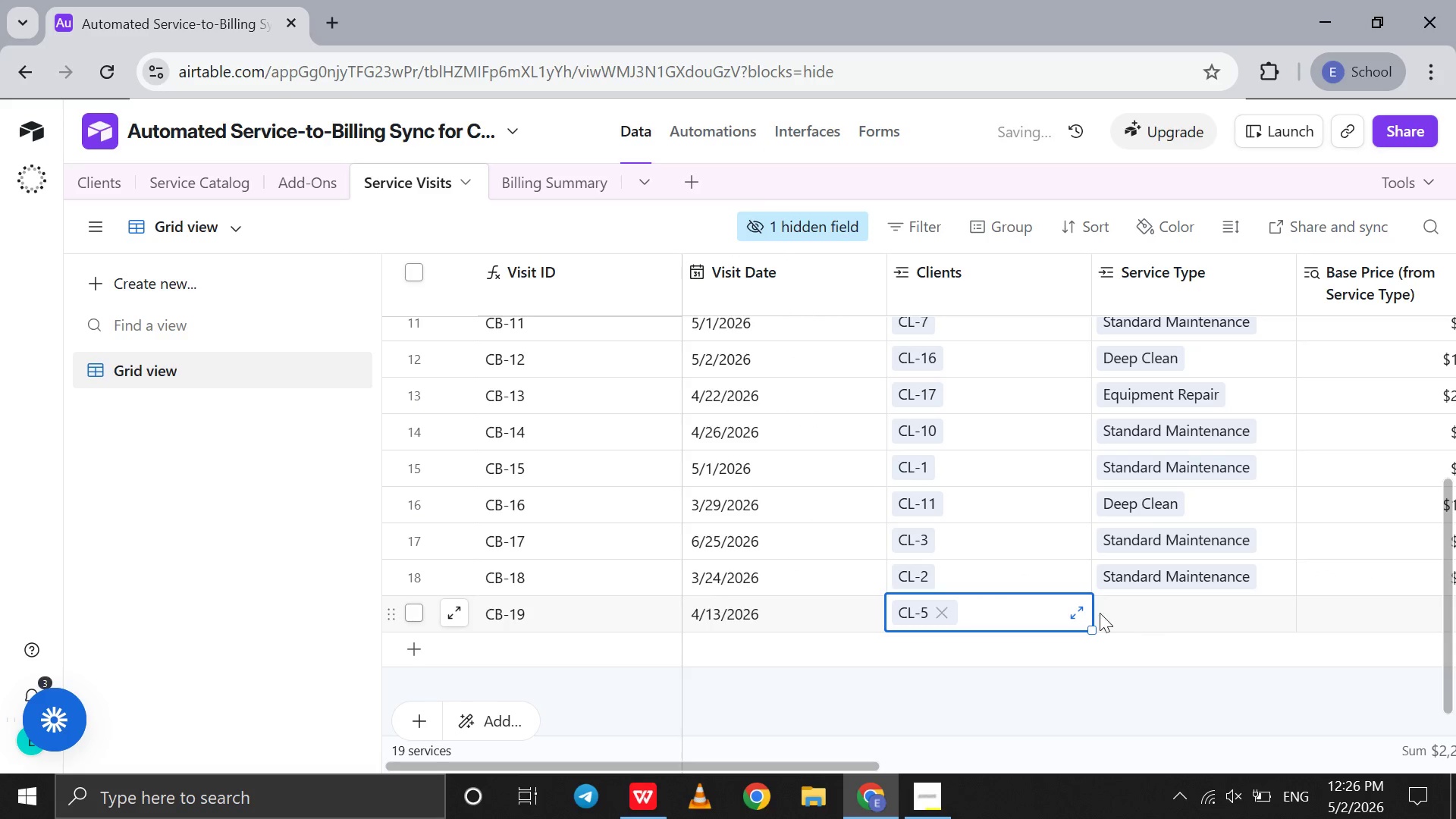 
left_click([1097, 613])
 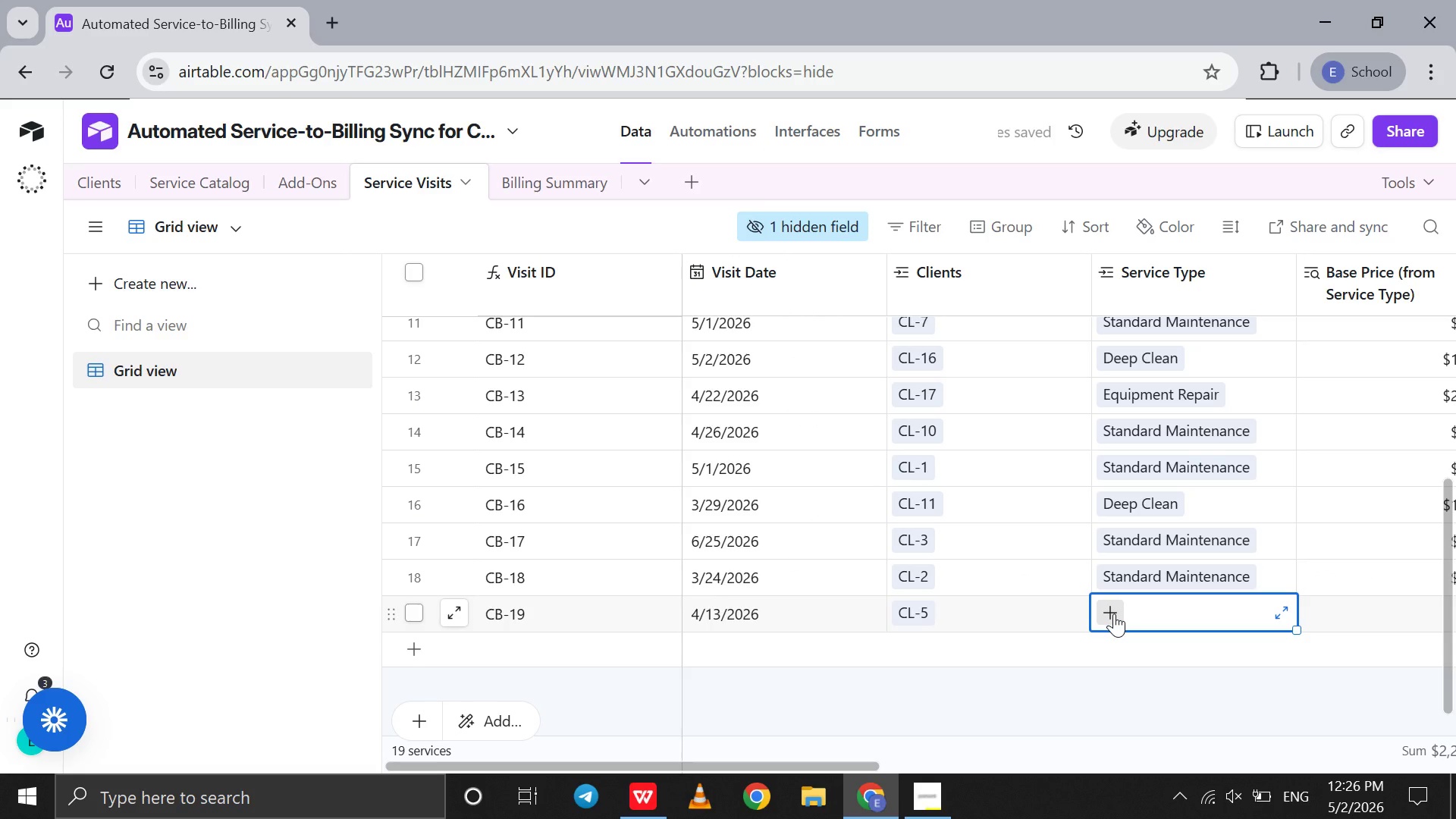 
left_click([1114, 613])
 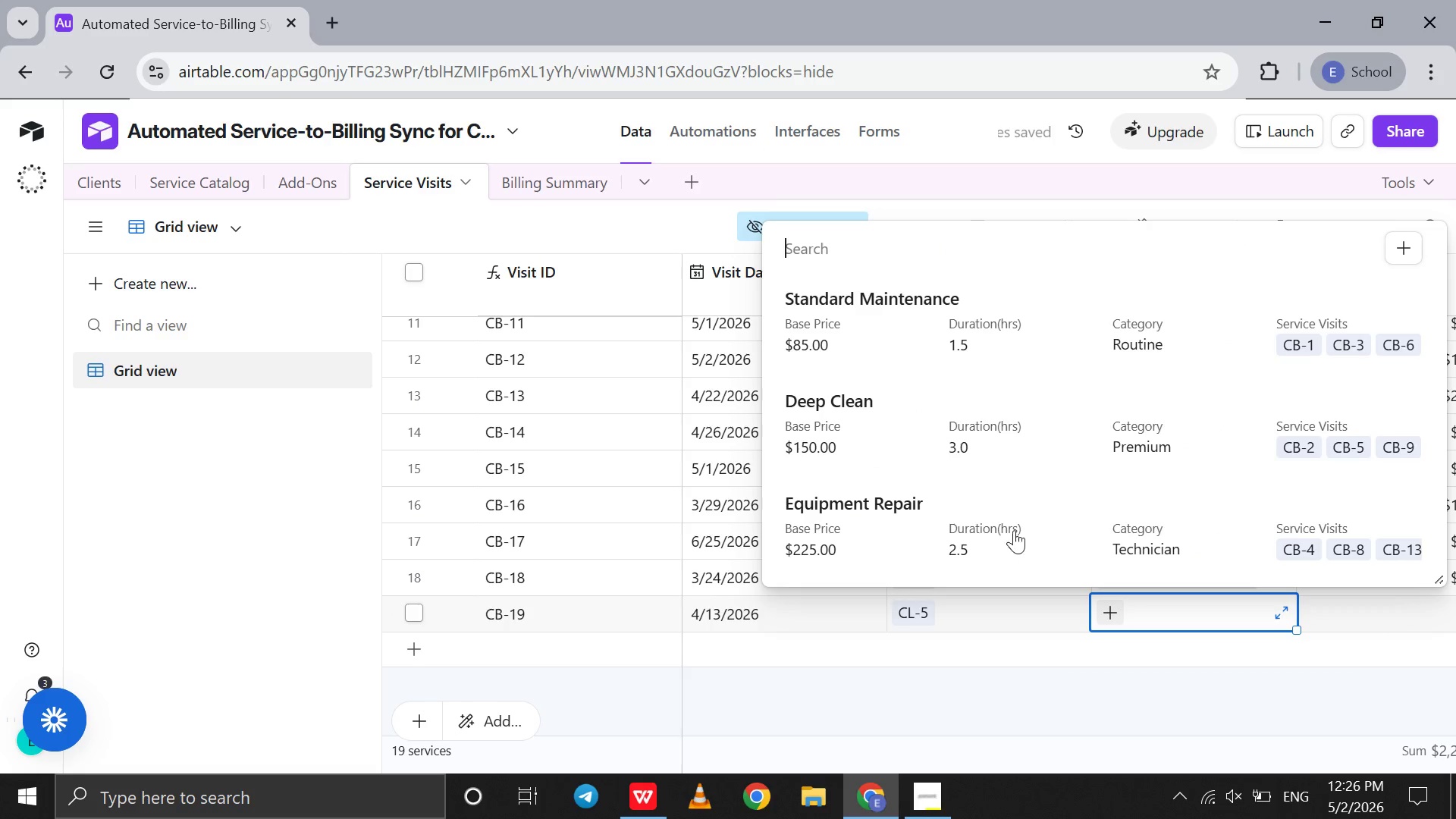 
left_click([1008, 529])
 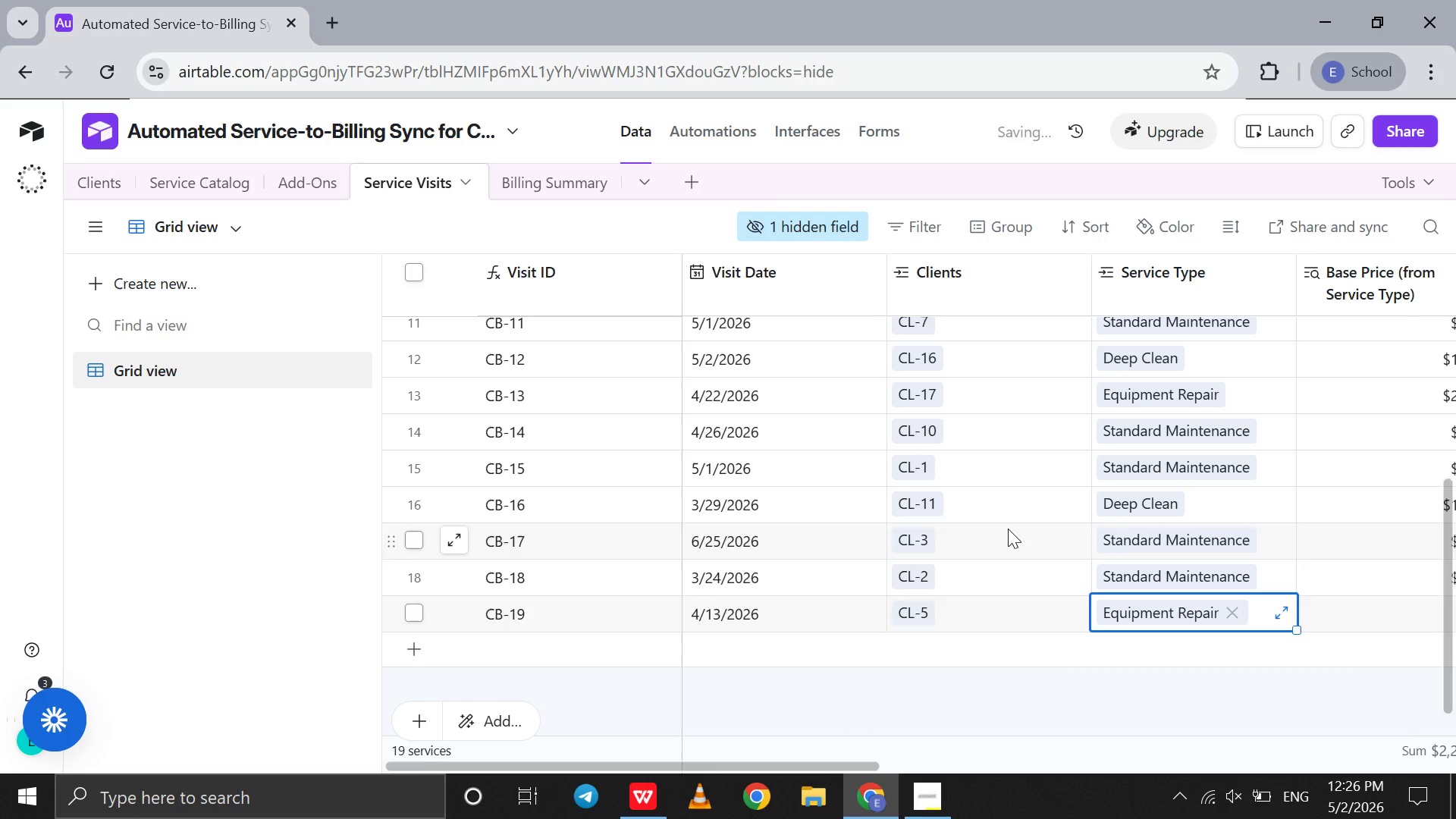 
scroll: coordinate [1008, 529], scroll_direction: down, amount: 3.0
 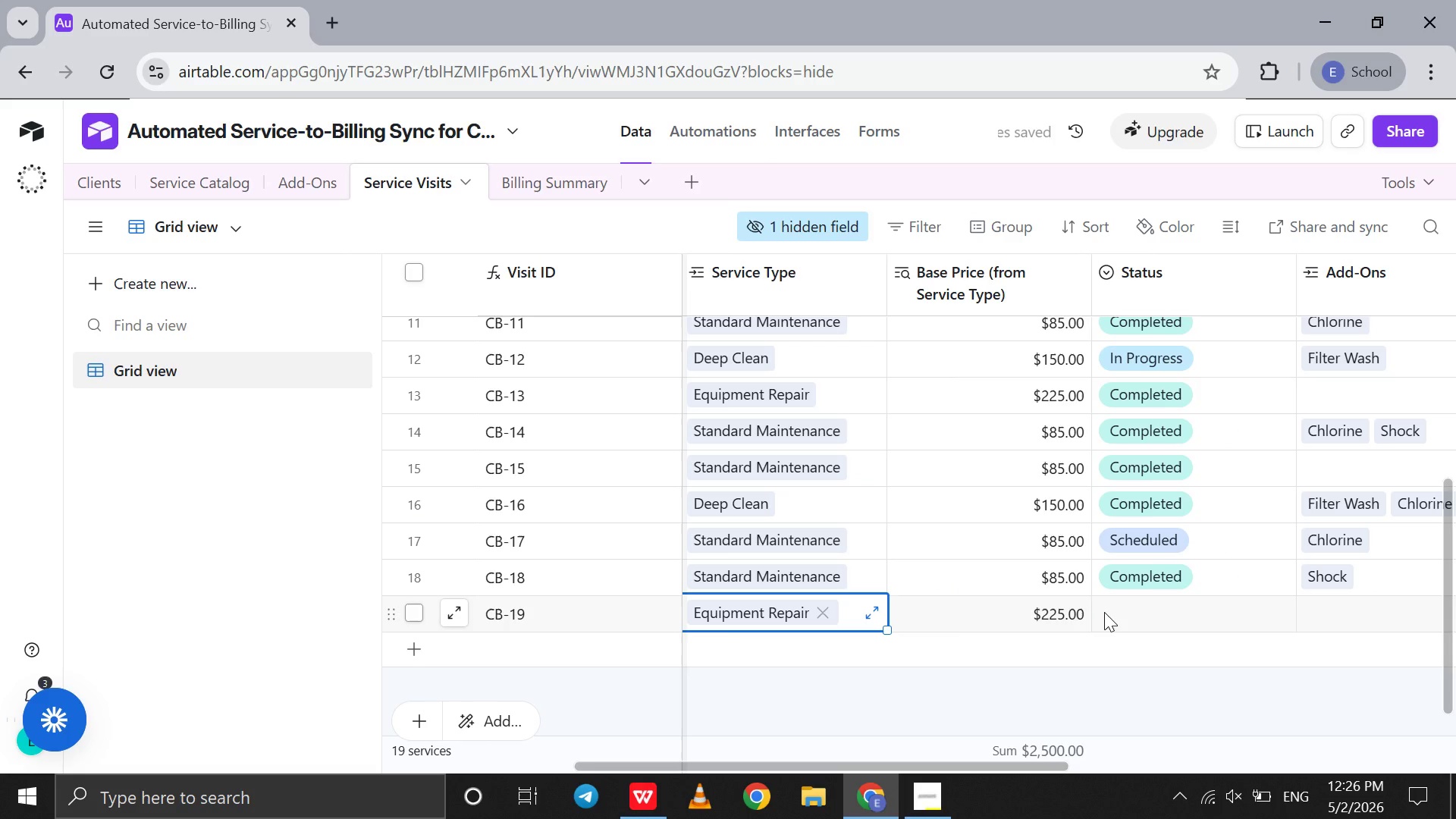 
double_click([1104, 612])
 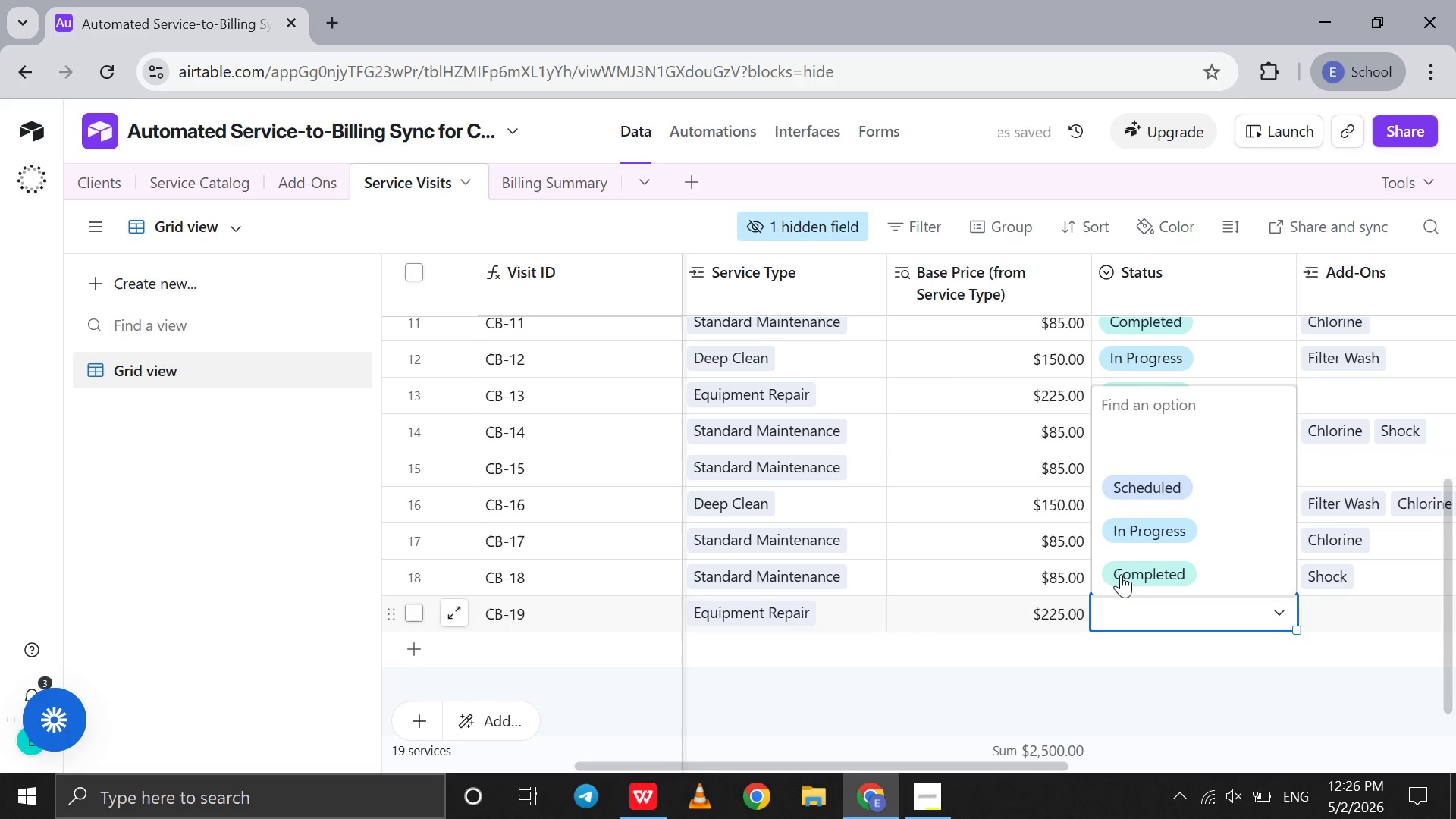 
left_click([1121, 574])
 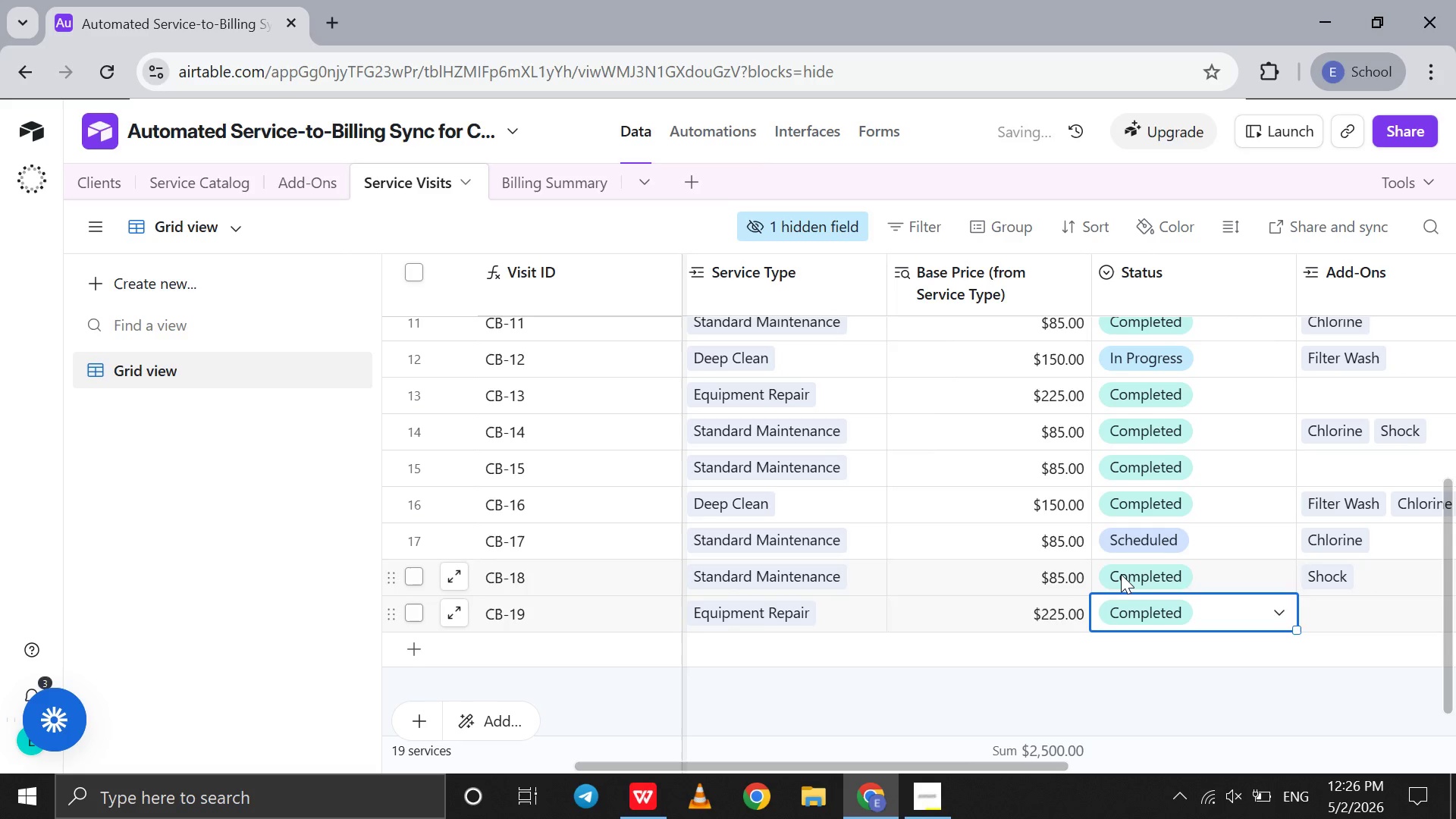 
scroll: coordinate [1121, 574], scroll_direction: down, amount: 6.0
 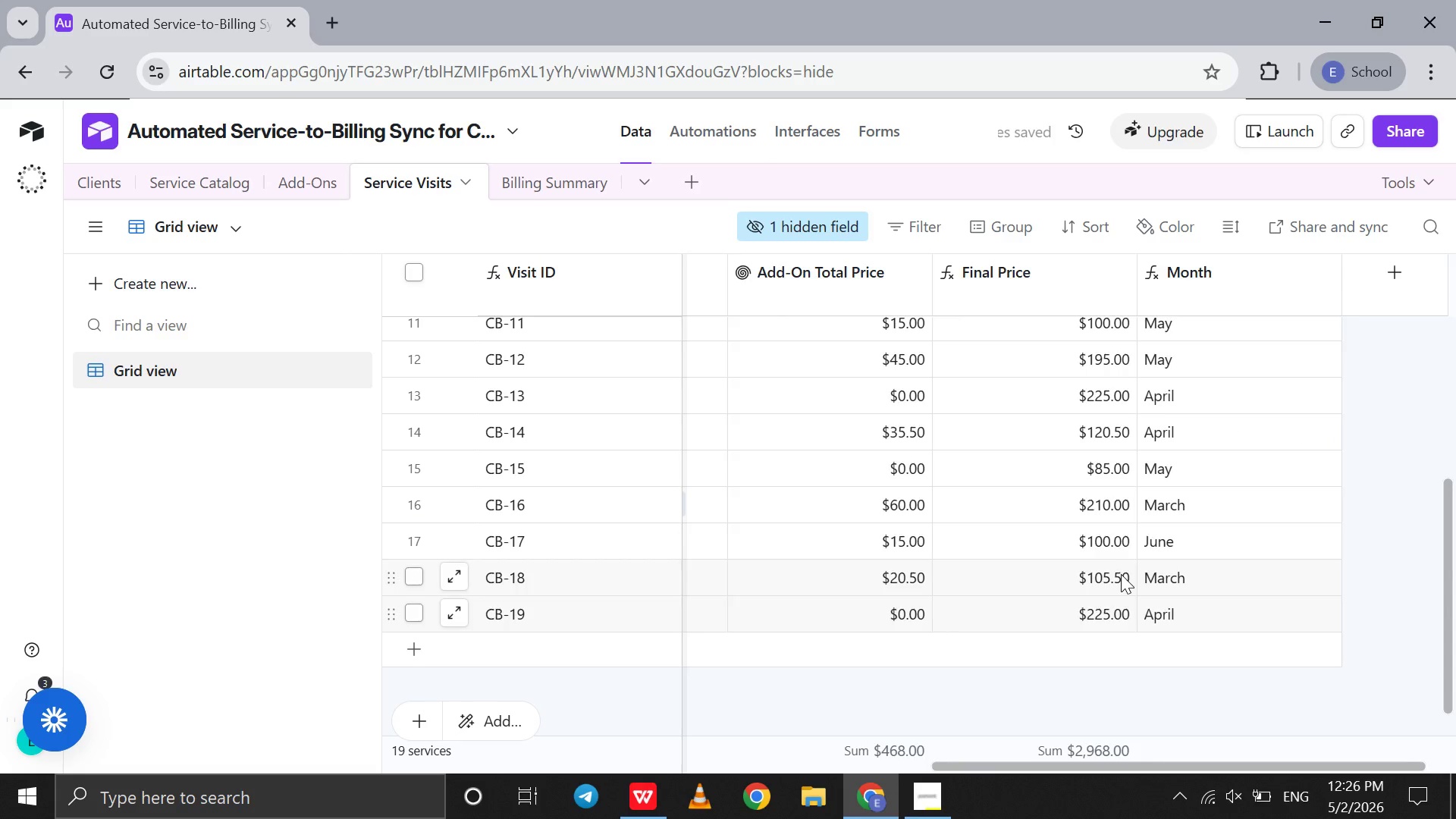 
scroll: coordinate [1121, 574], scroll_direction: up, amount: 2.0
 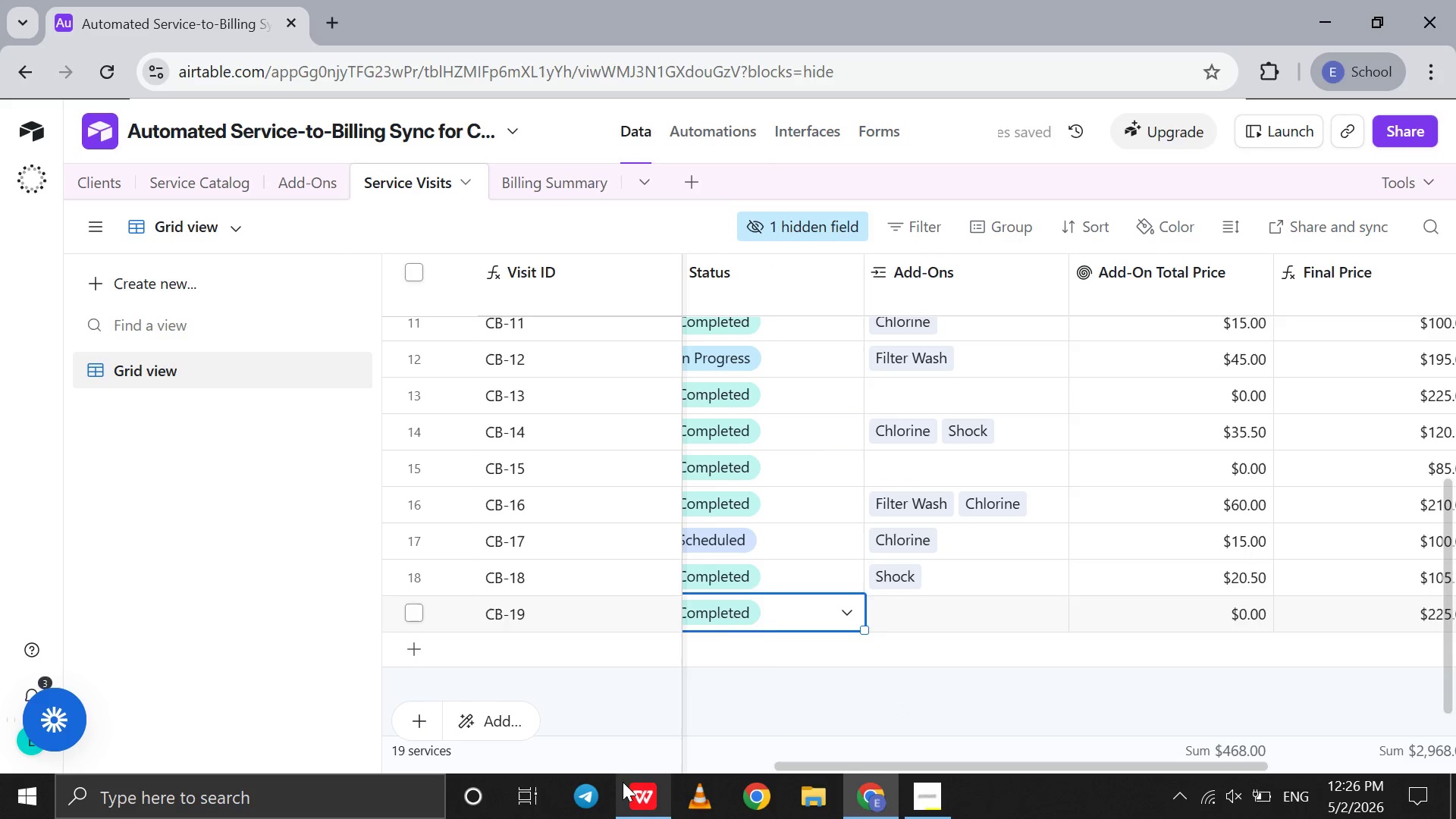 
left_click([628, 786])
 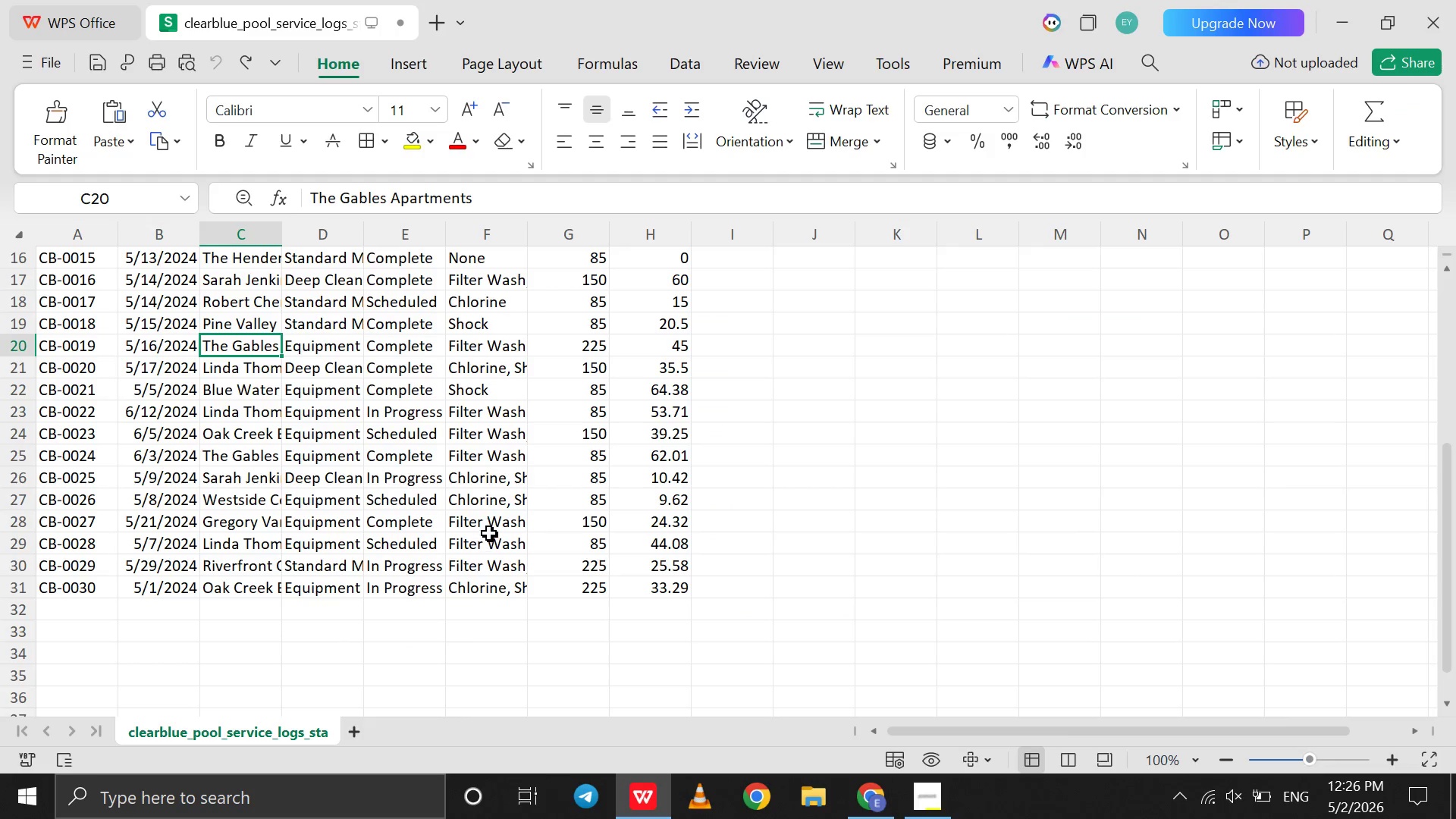 
left_click([497, 344])
 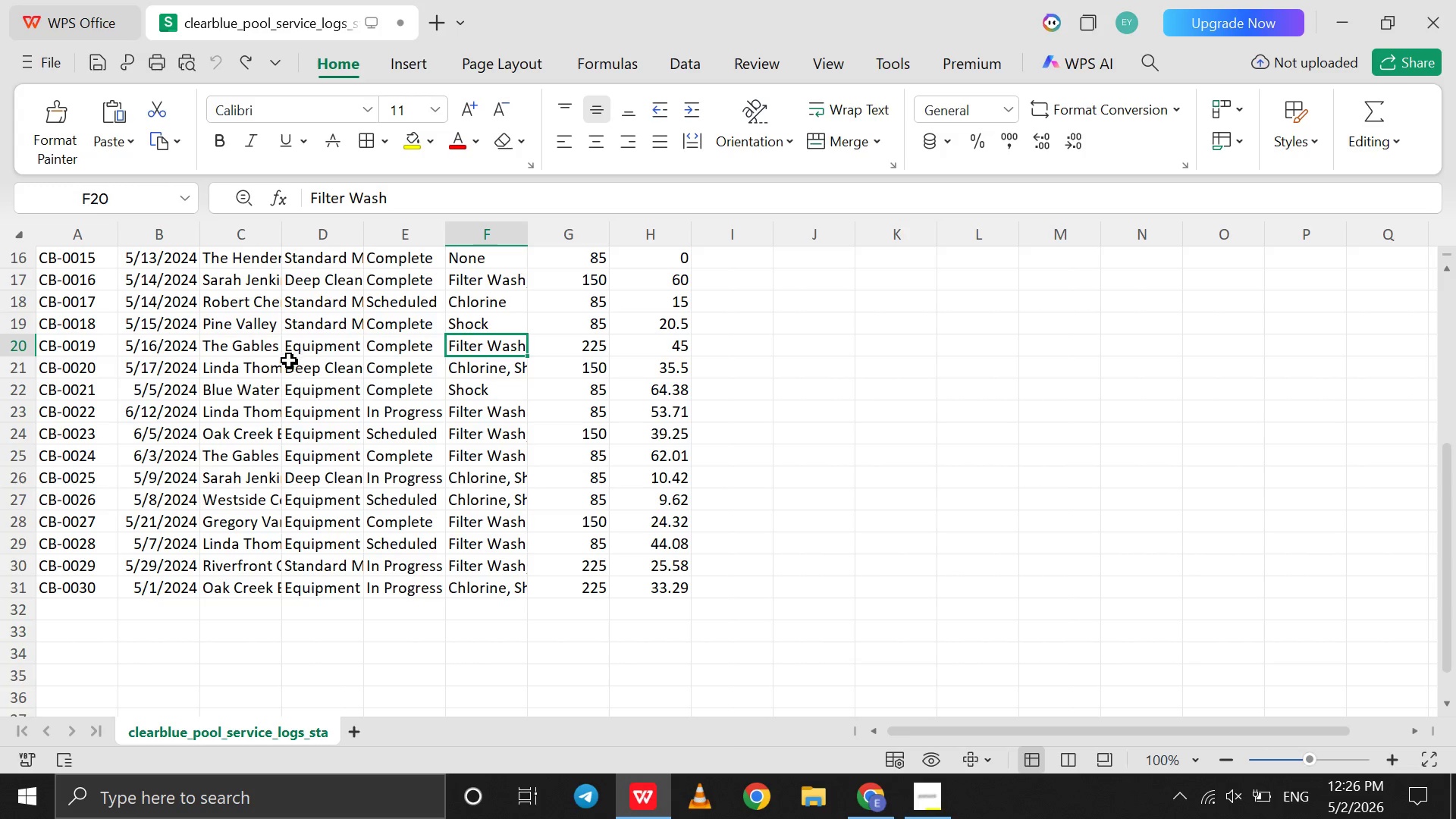 
left_click([252, 366])
 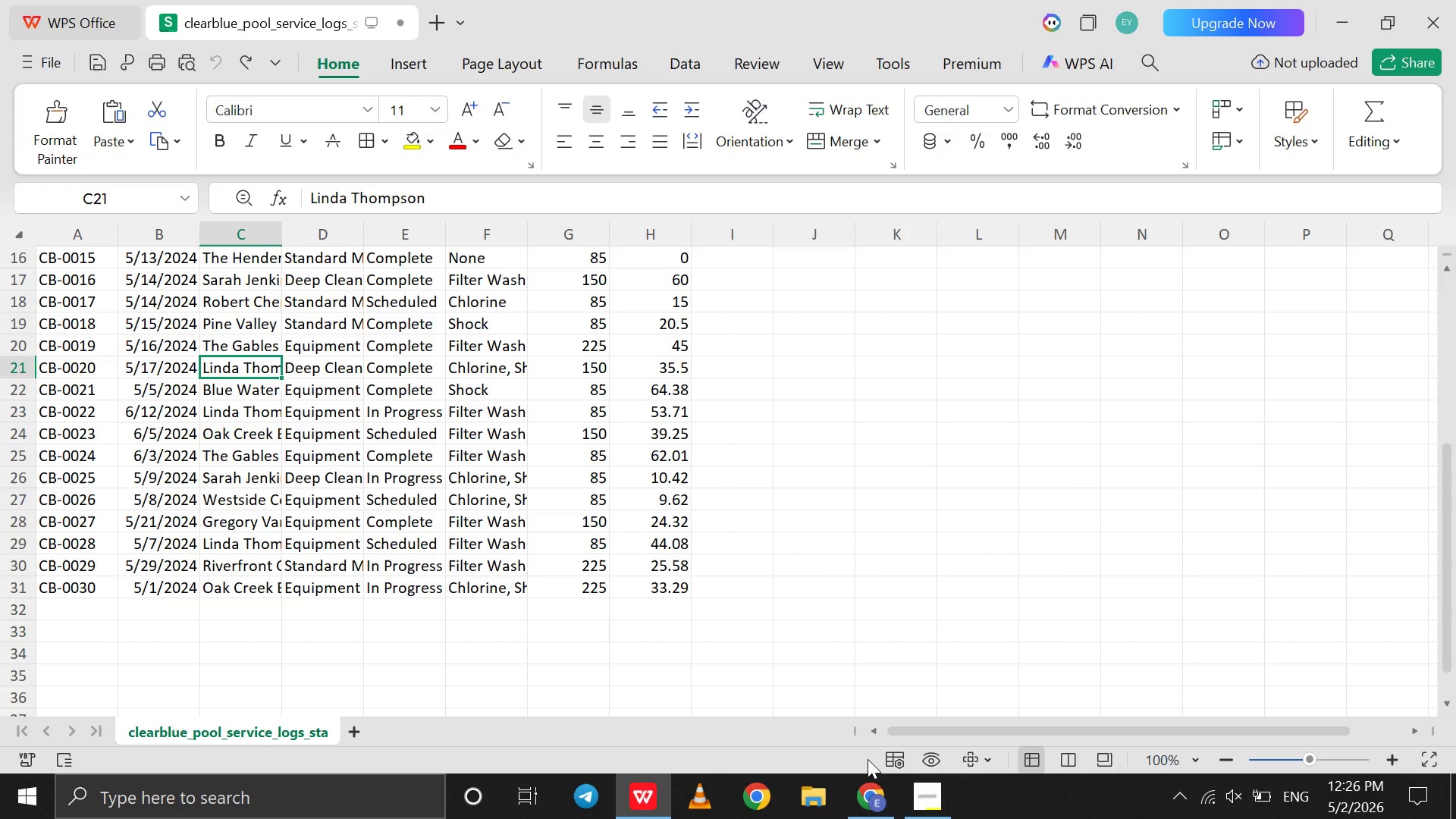 
left_click([863, 803])
 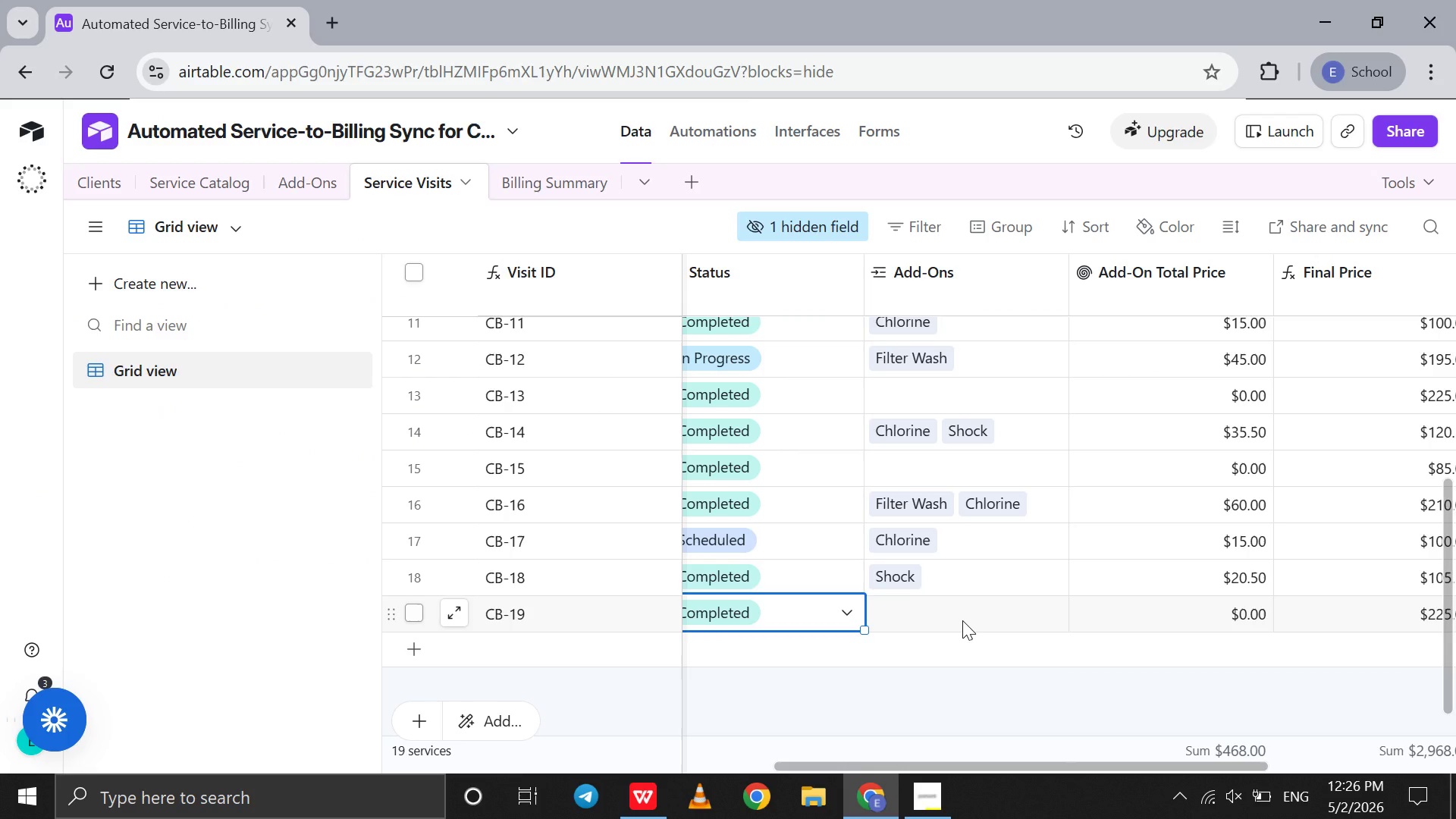 
left_click([962, 620])
 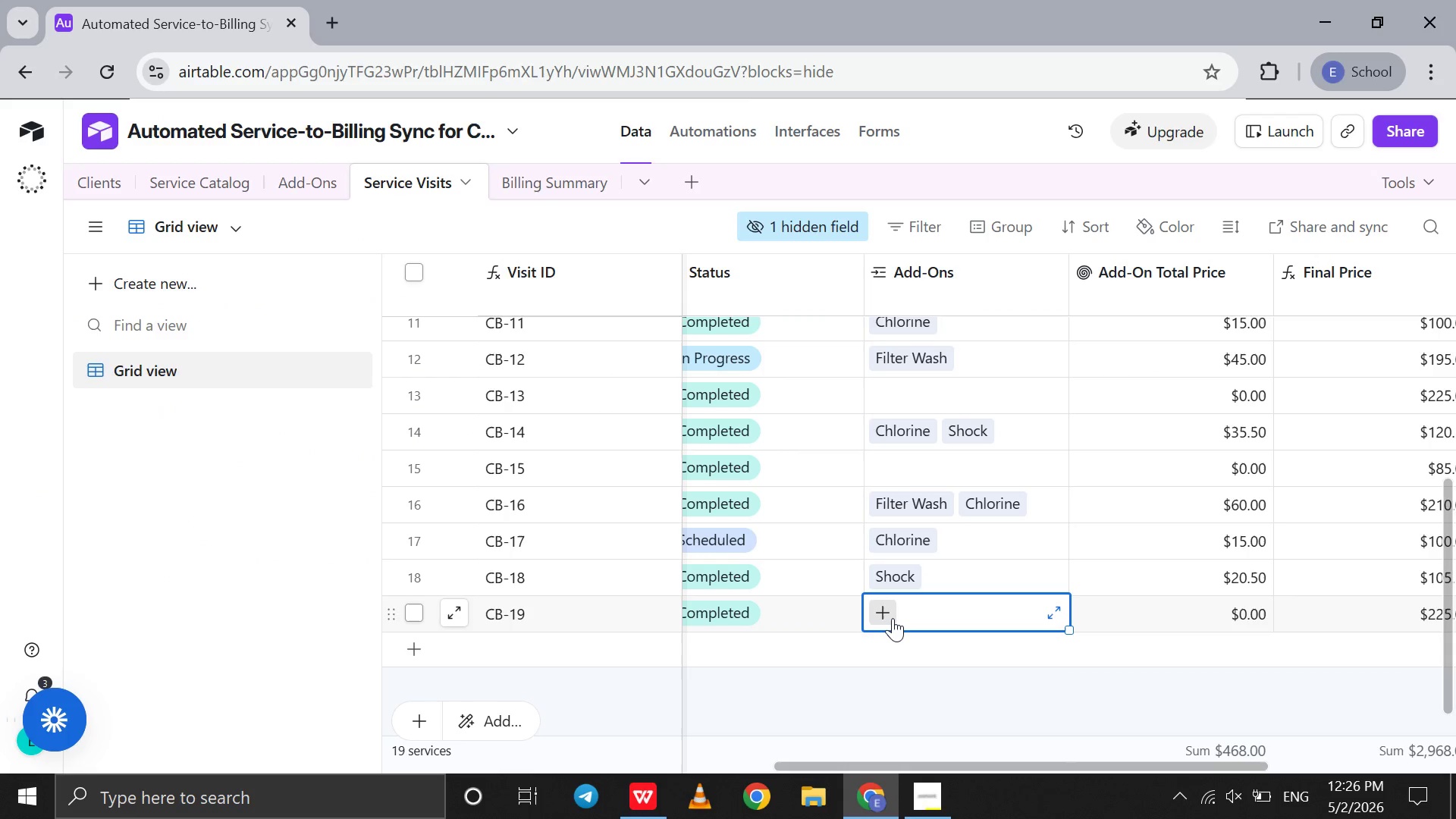 
left_click([892, 618])
 